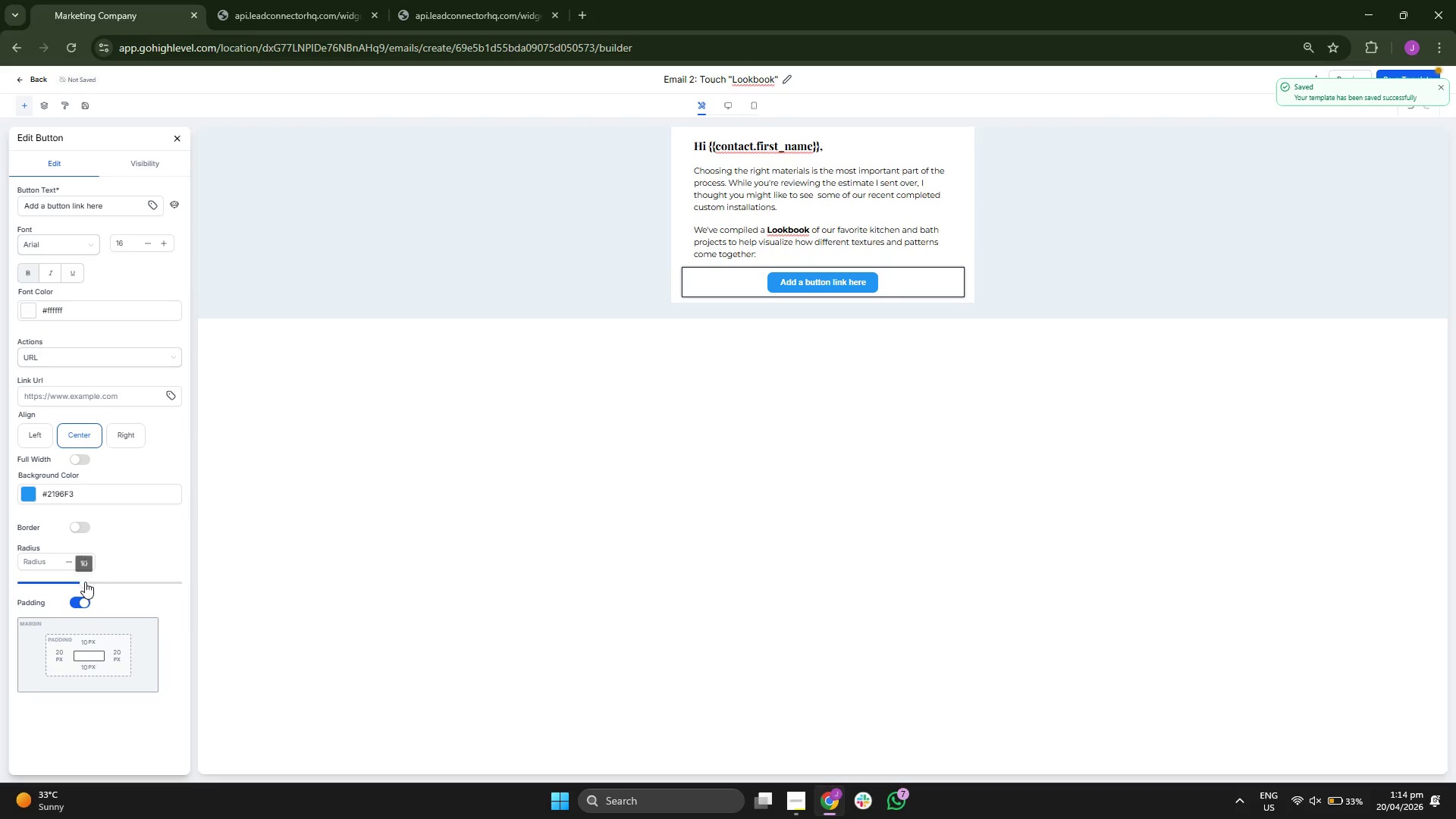 
left_click_drag(start_coordinate=[83, 582], to_coordinate=[184, 588])
 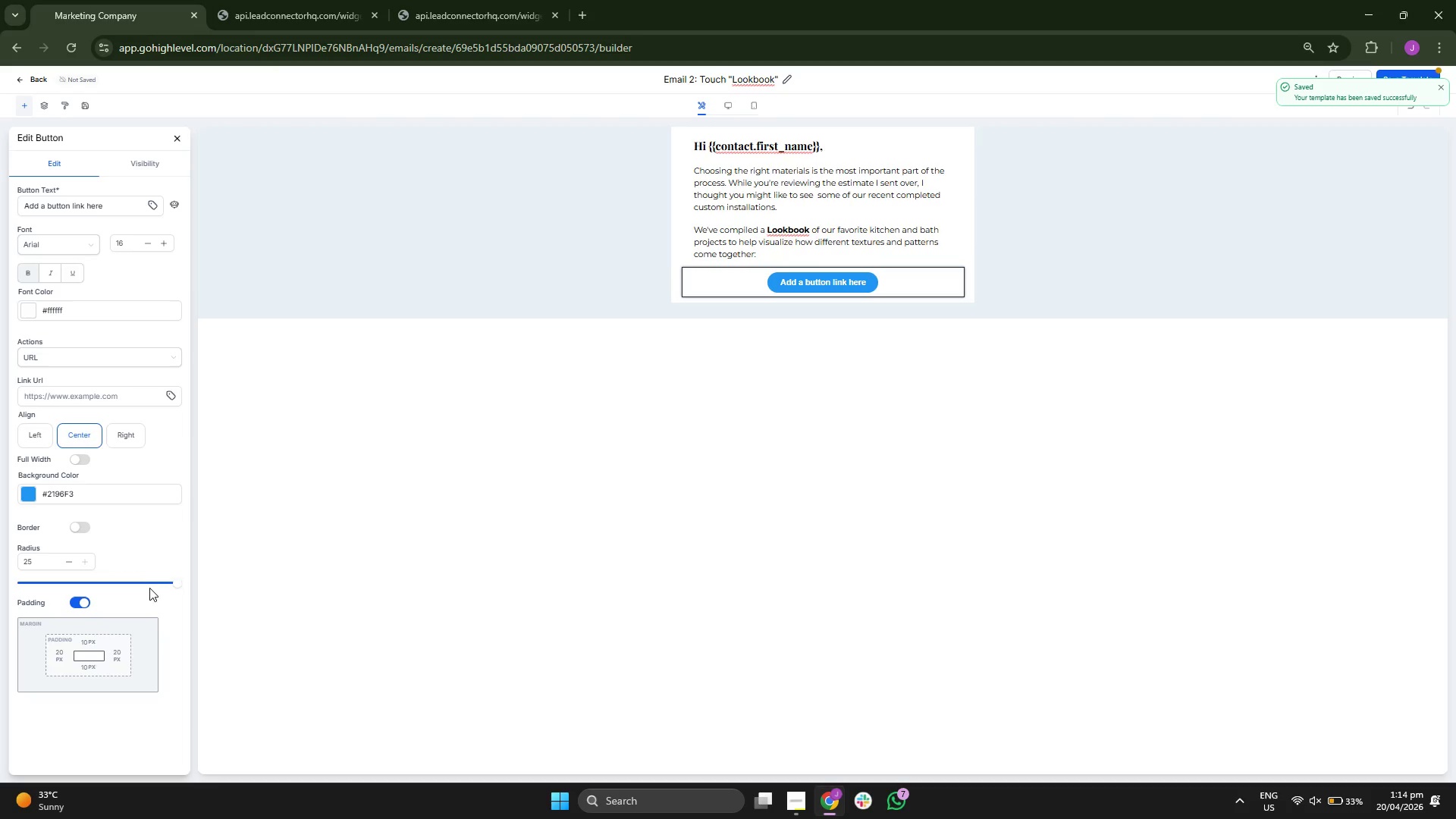 
left_click([142, 557])
 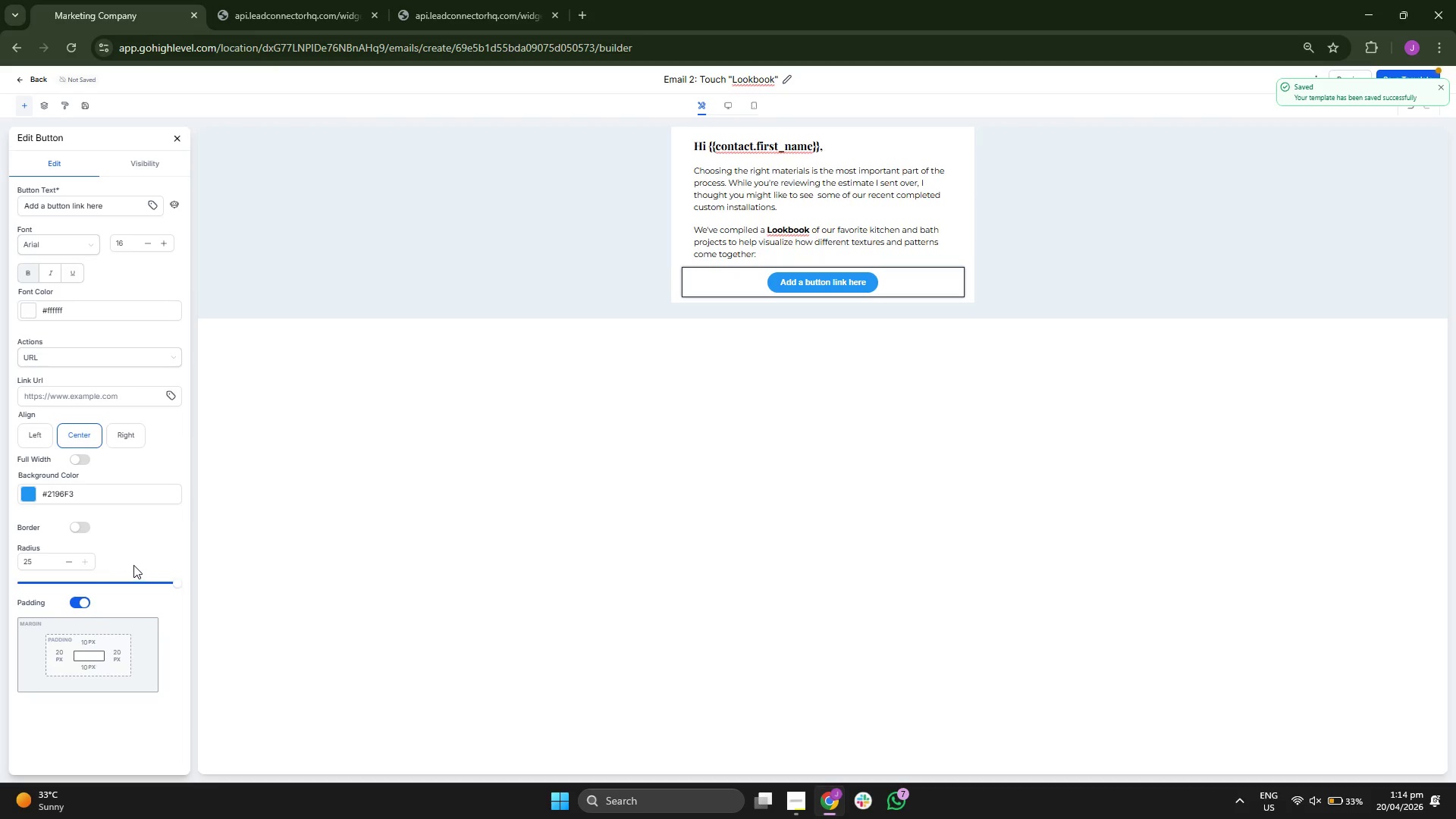 
scroll: coordinate [119, 561], scroll_direction: up, amount: 1.0
 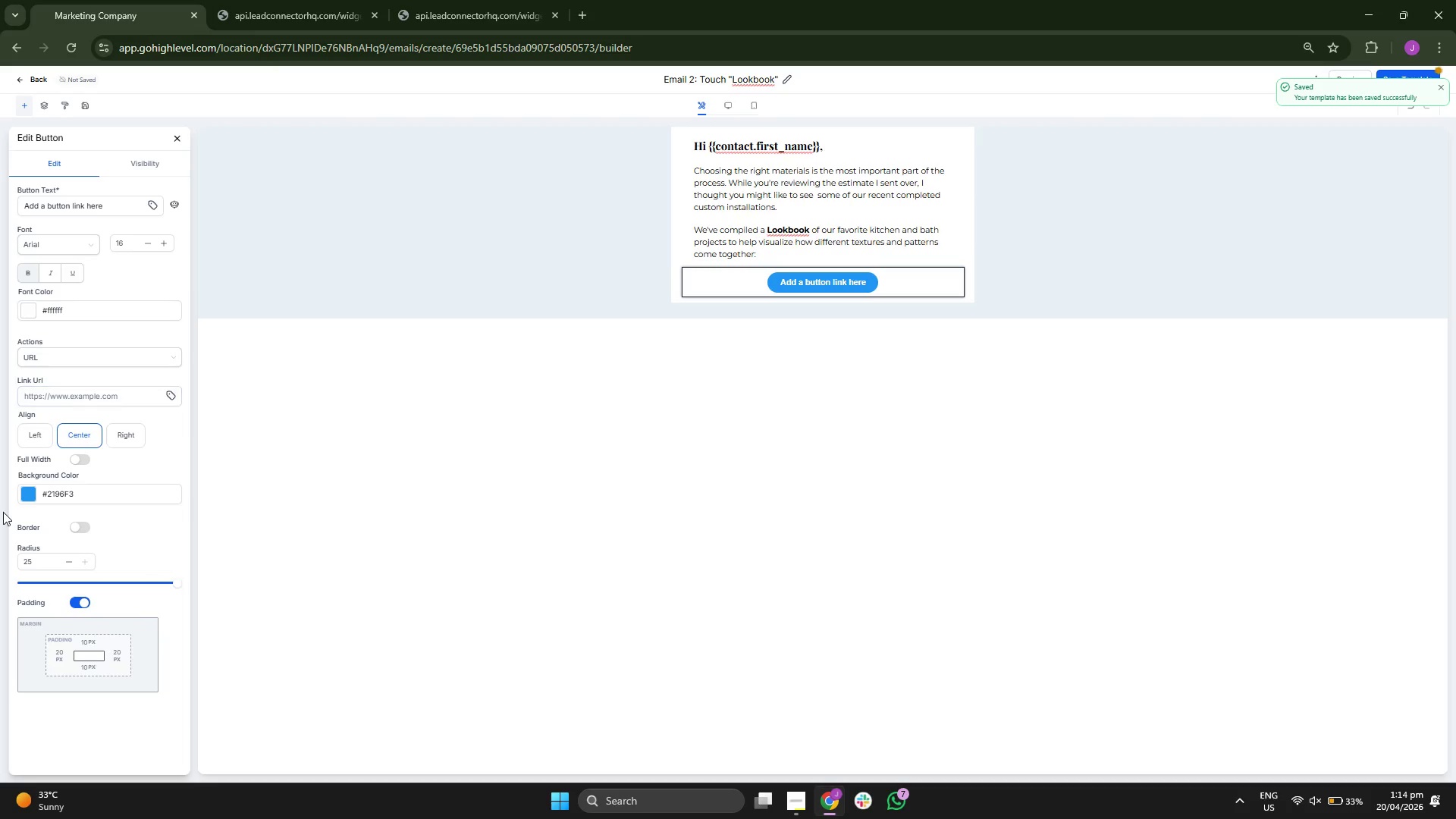 
left_click([30, 497])
 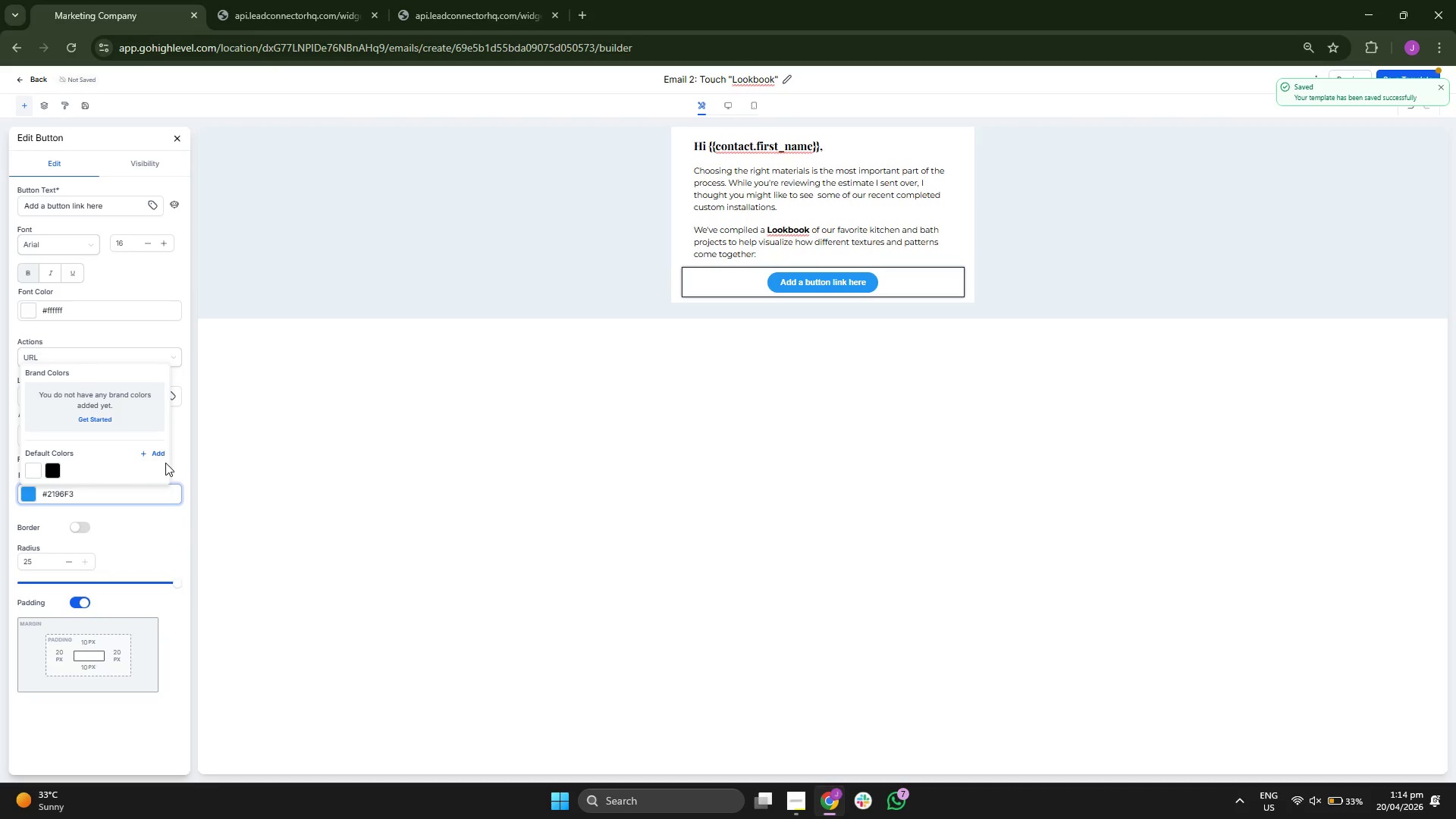 
left_click([161, 455])
 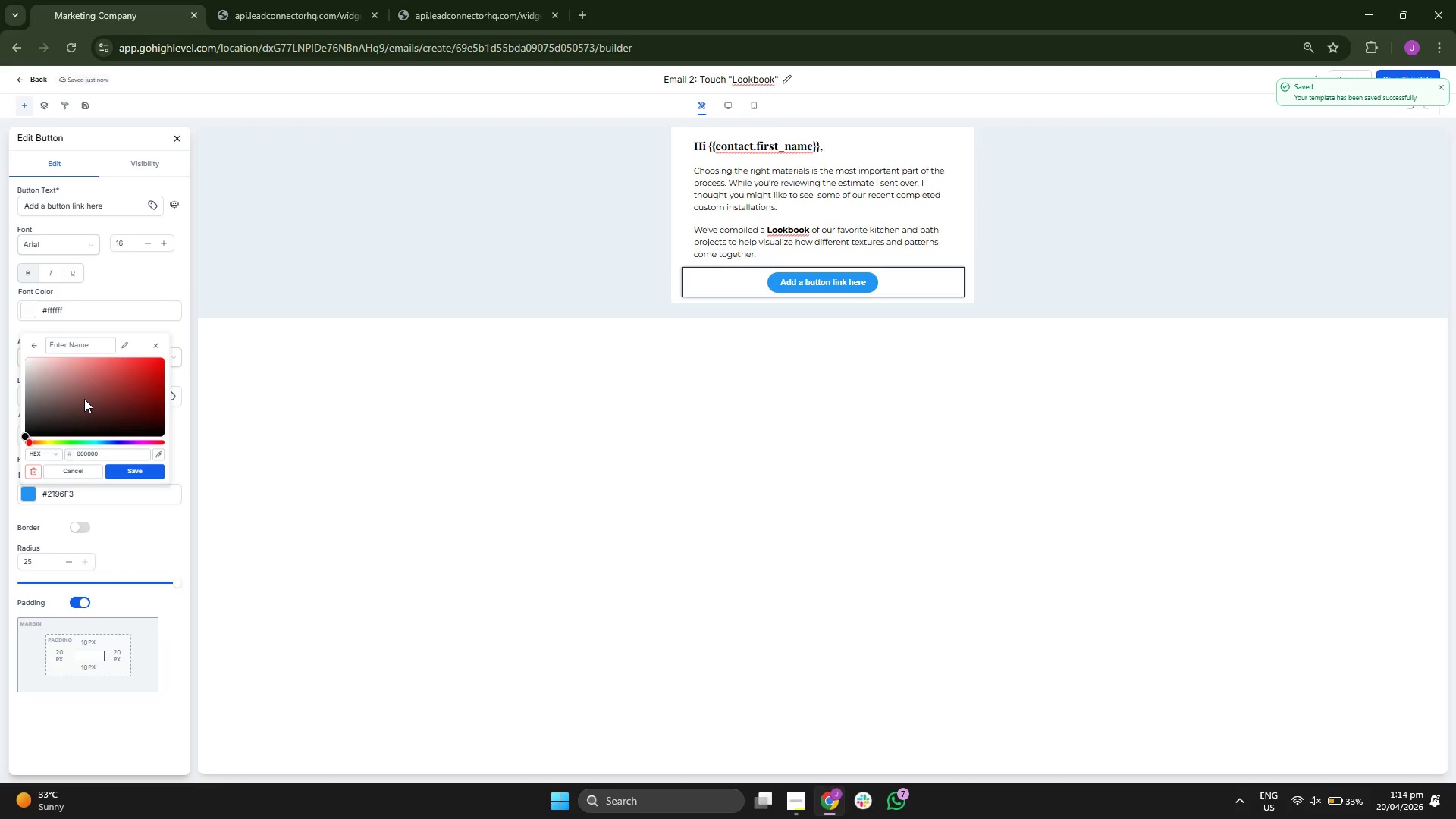 
double_click([122, 387])
 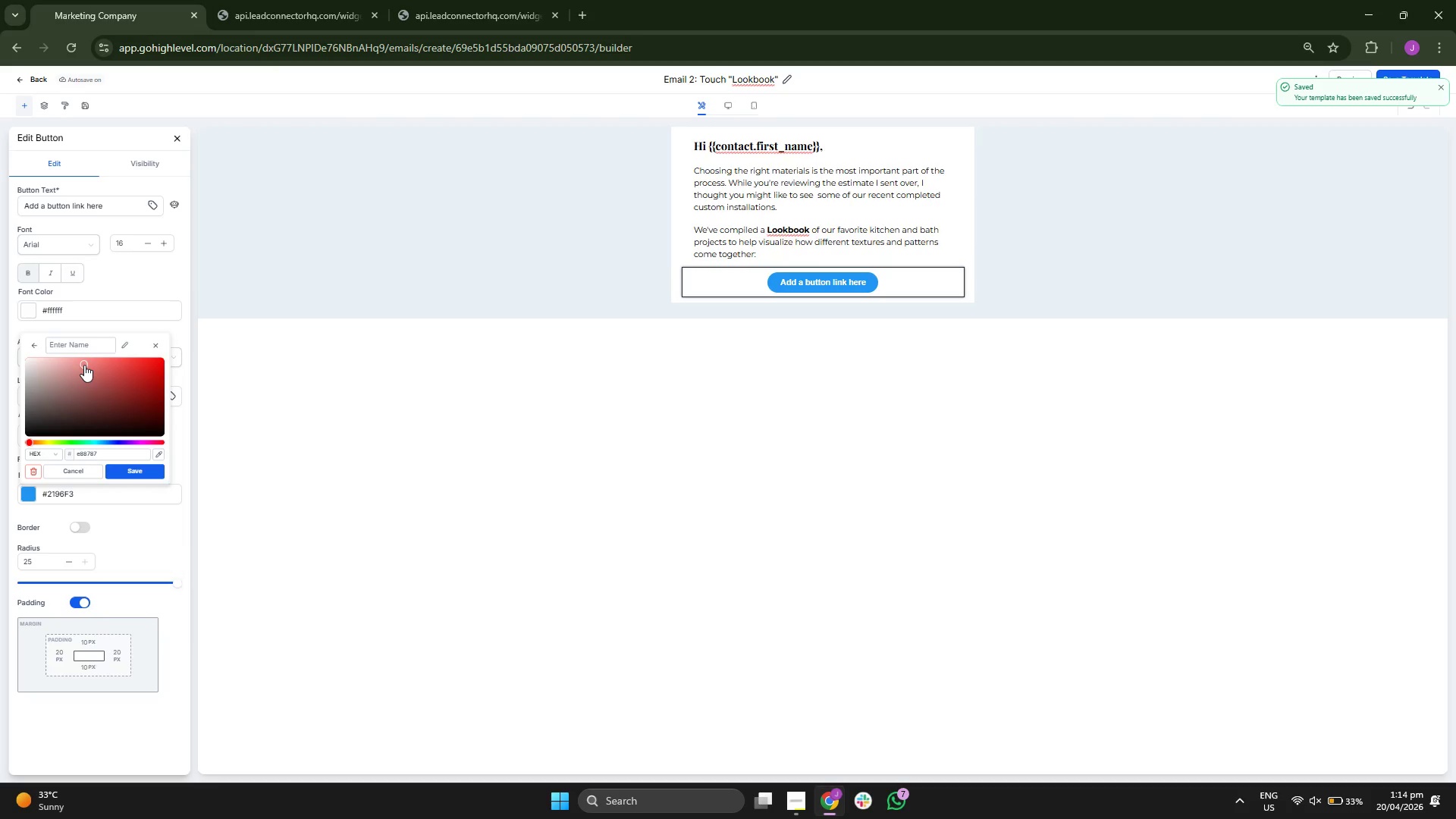 
left_click([104, 385])
 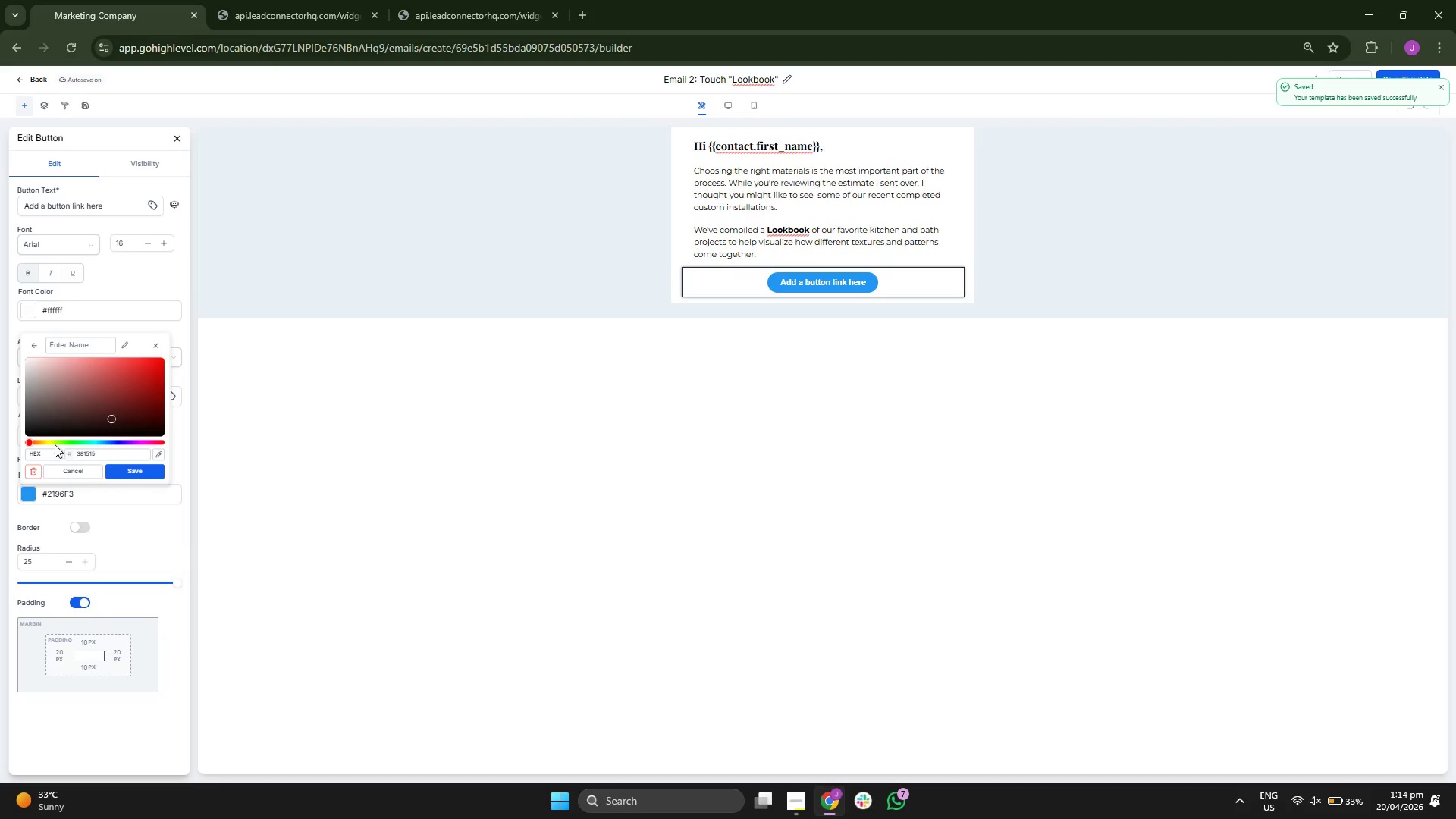 
wait(6.5)
 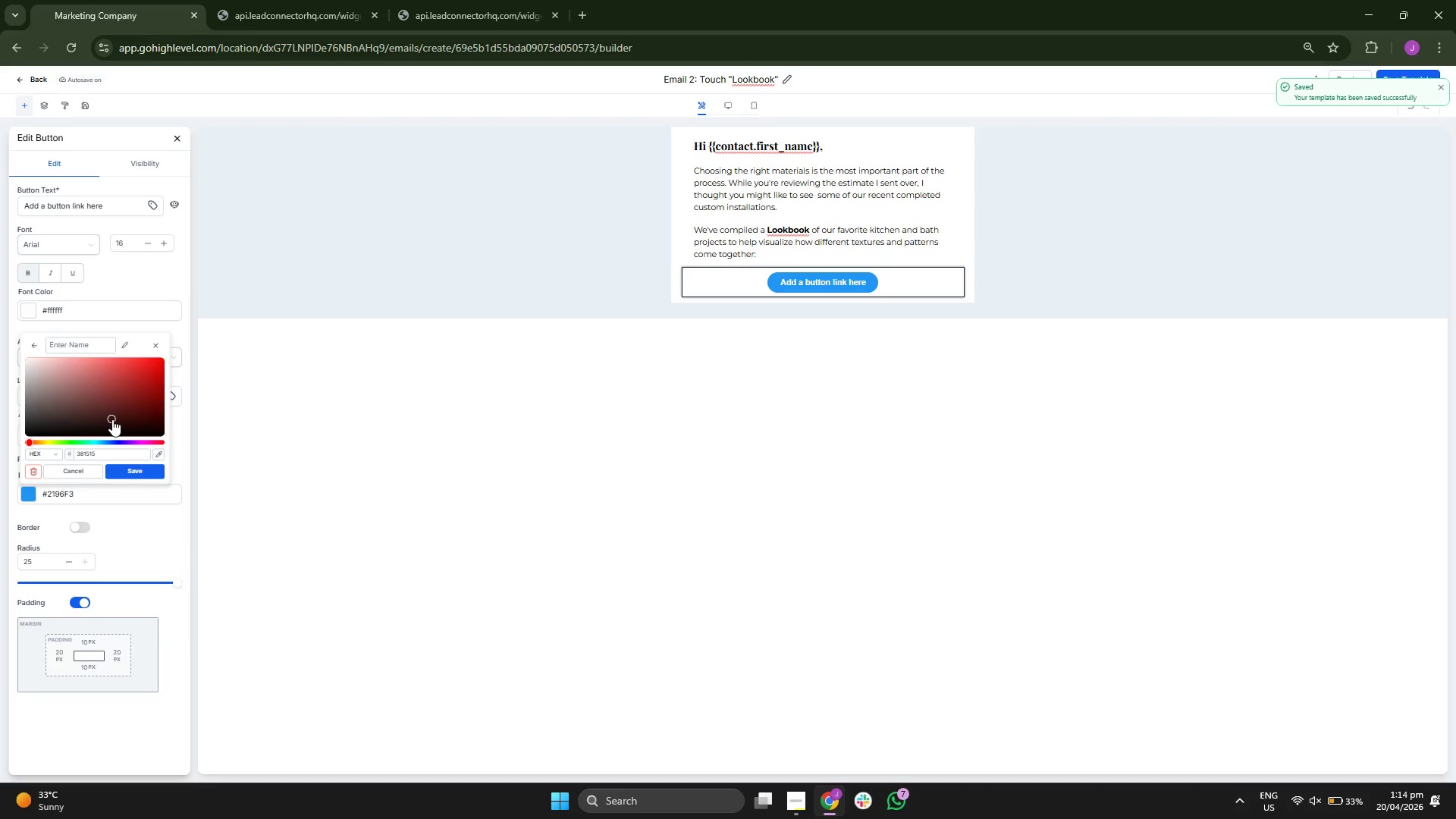 
left_click_drag(start_coordinate=[86, 444], to_coordinate=[40, 444])
 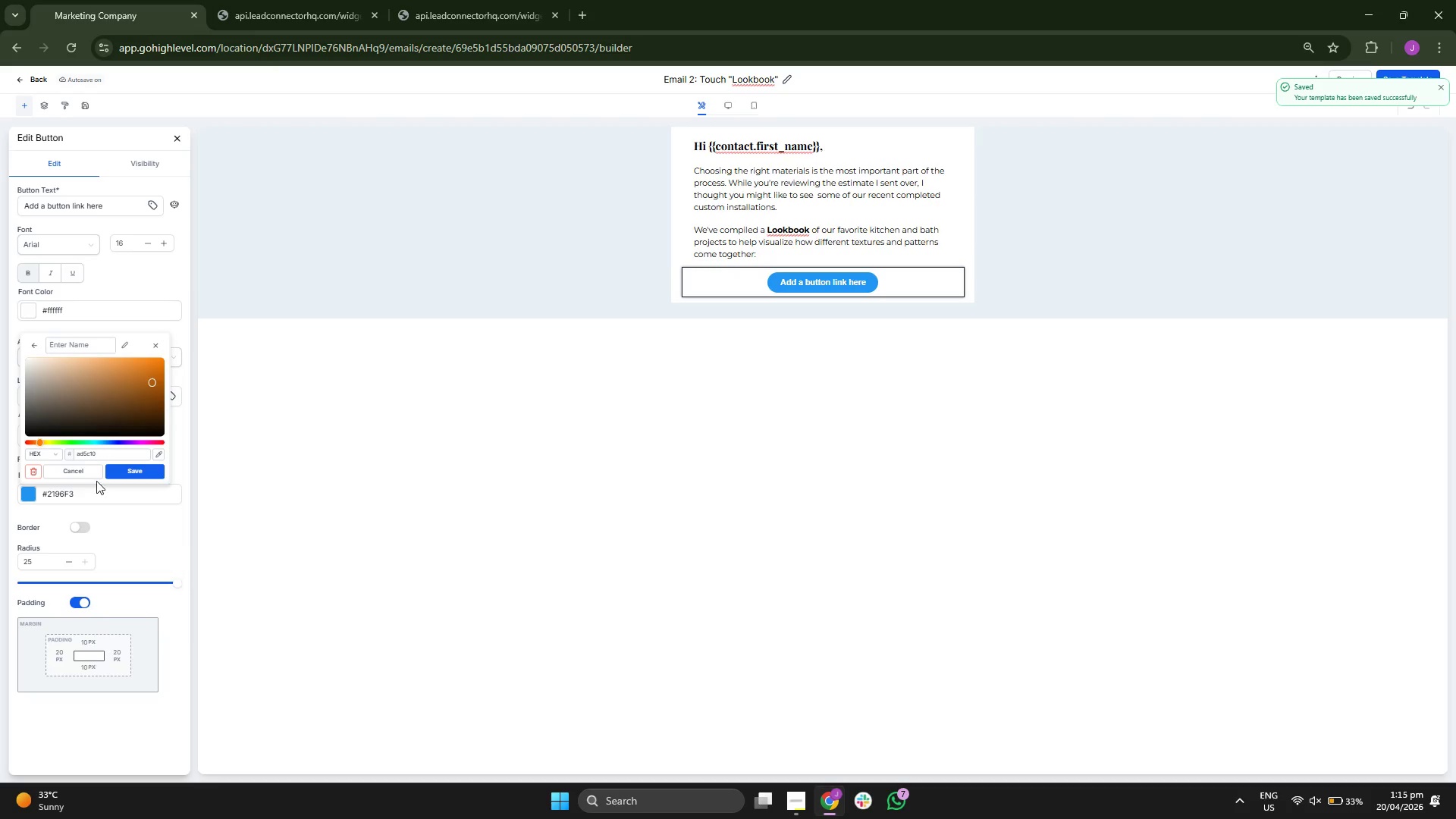 
left_click([125, 473])
 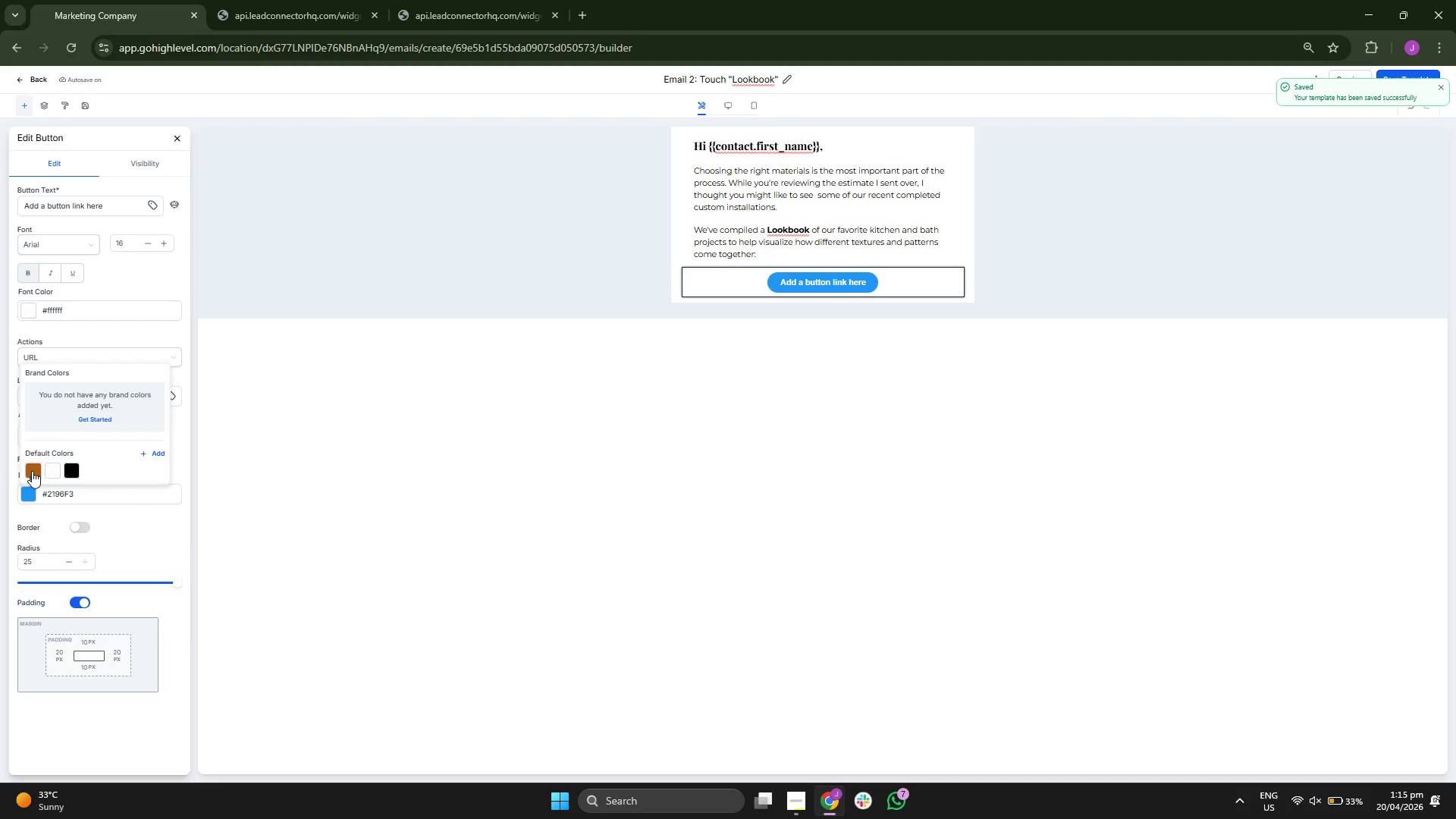 
left_click([35, 466])
 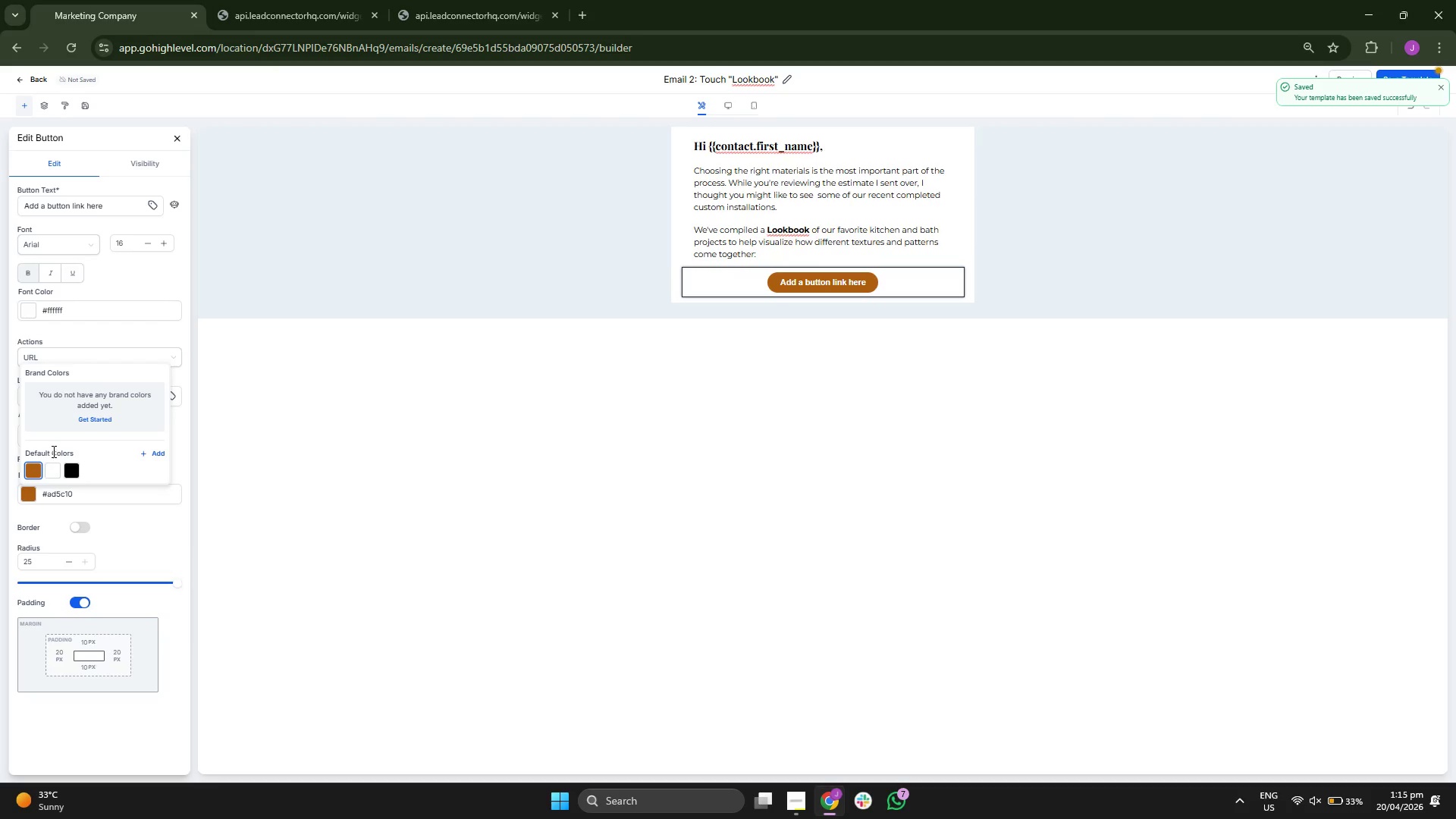 
left_click([155, 450])
 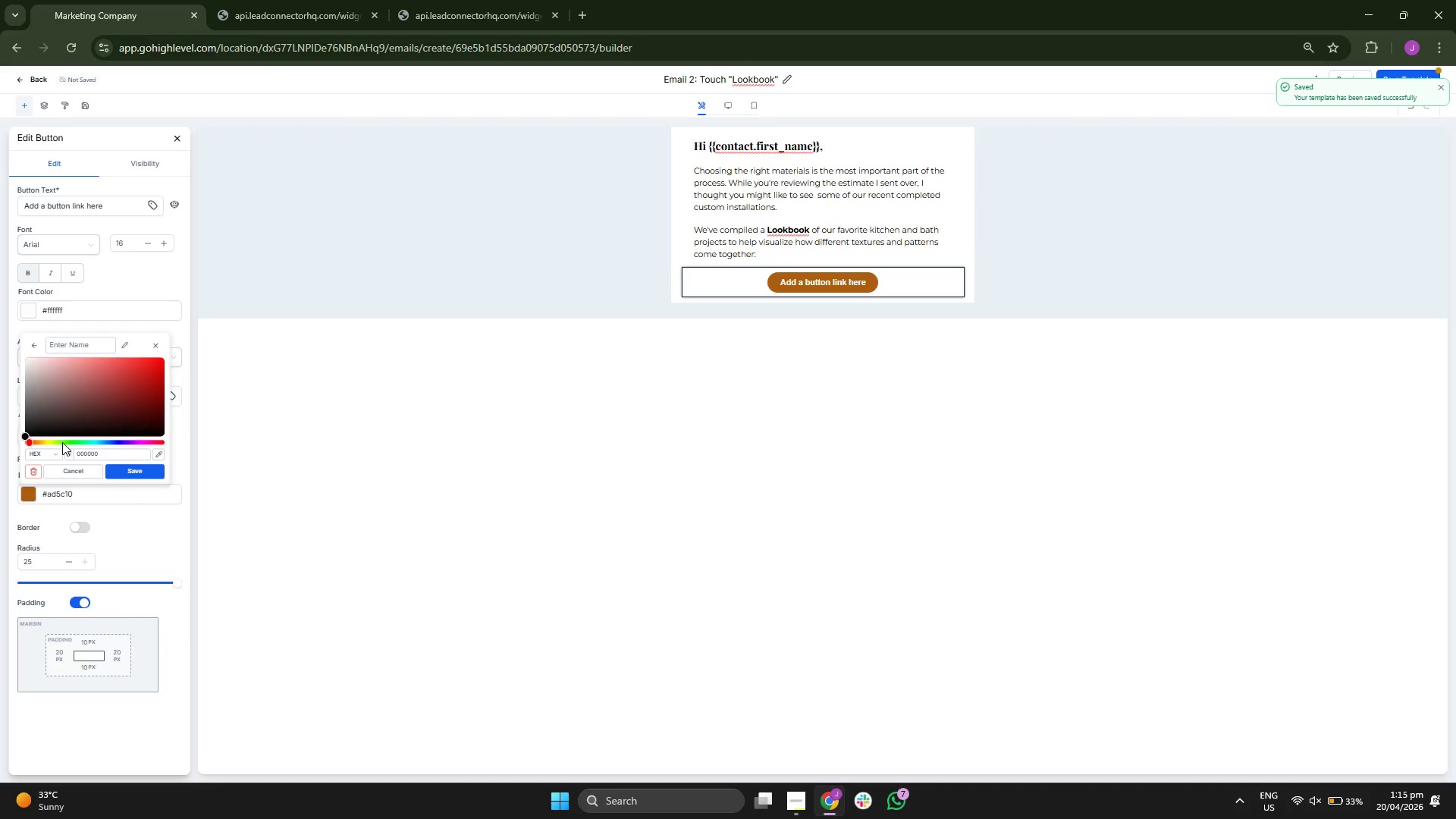 
left_click_drag(start_coordinate=[47, 443], to_coordinate=[38, 445])
 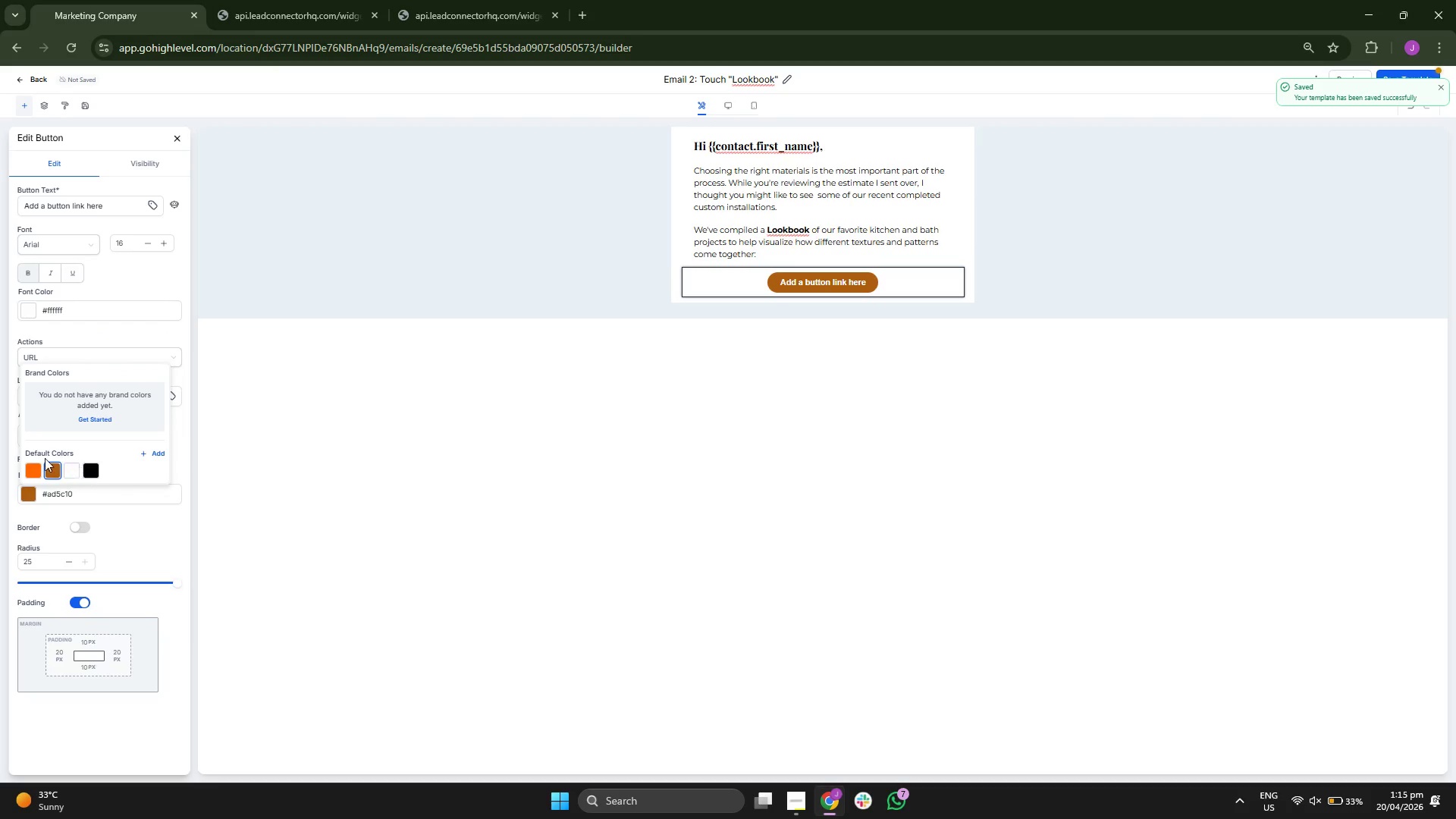 
left_click([32, 467])
 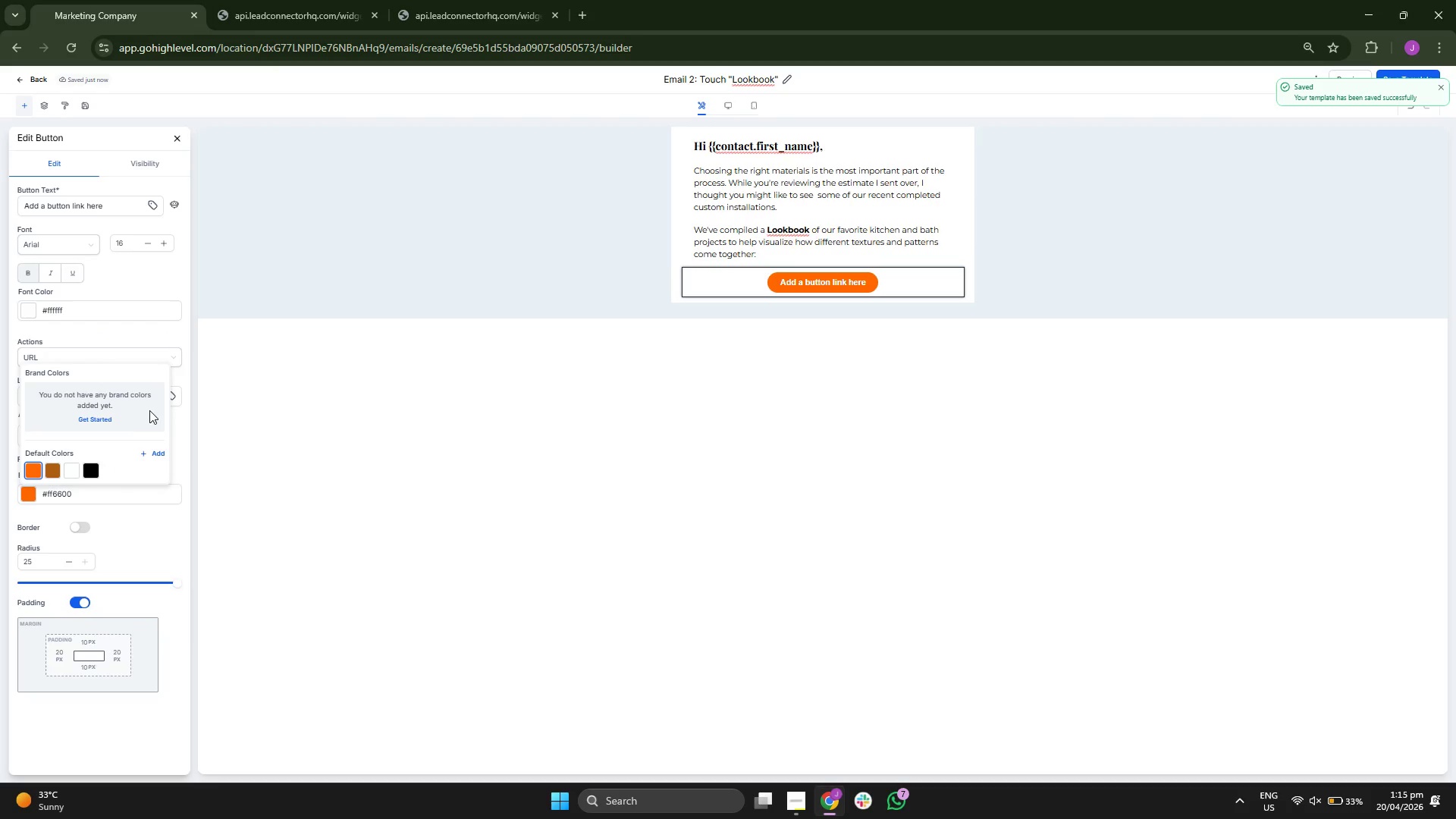 
left_click([171, 437])
 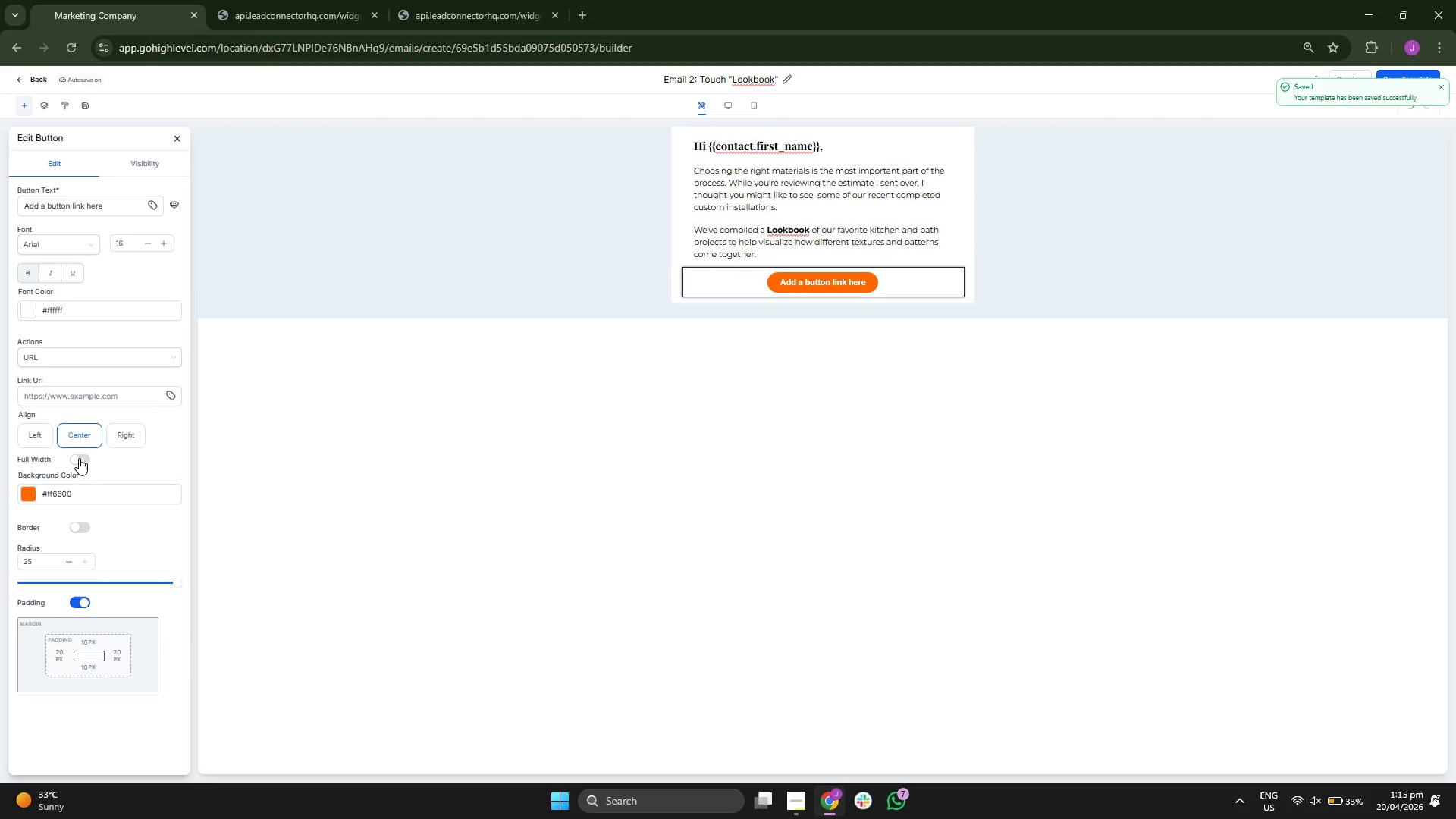 
left_click([30, 491])
 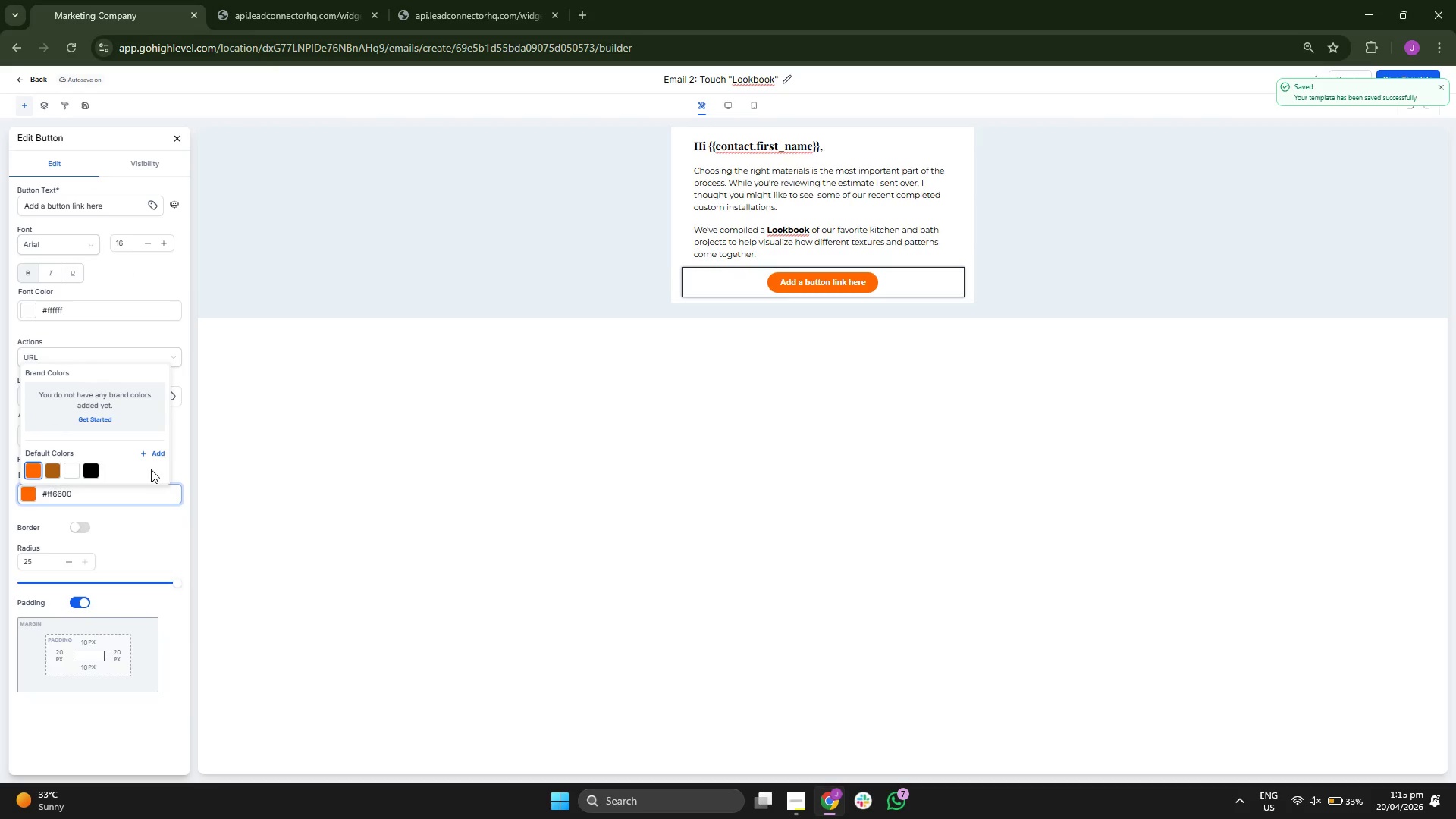 
left_click([154, 454])
 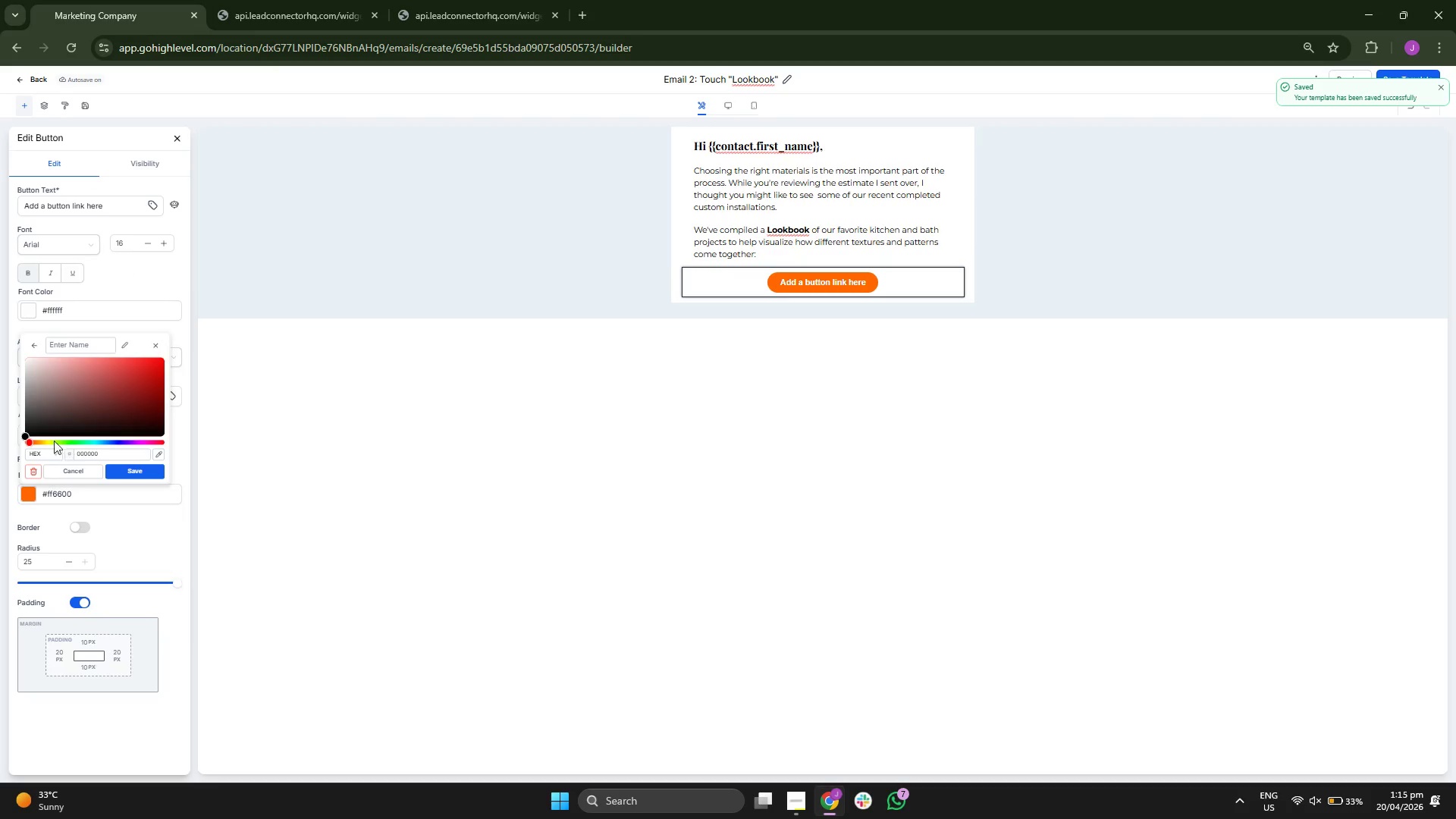 
left_click_drag(start_coordinate=[42, 441], to_coordinate=[35, 443])
 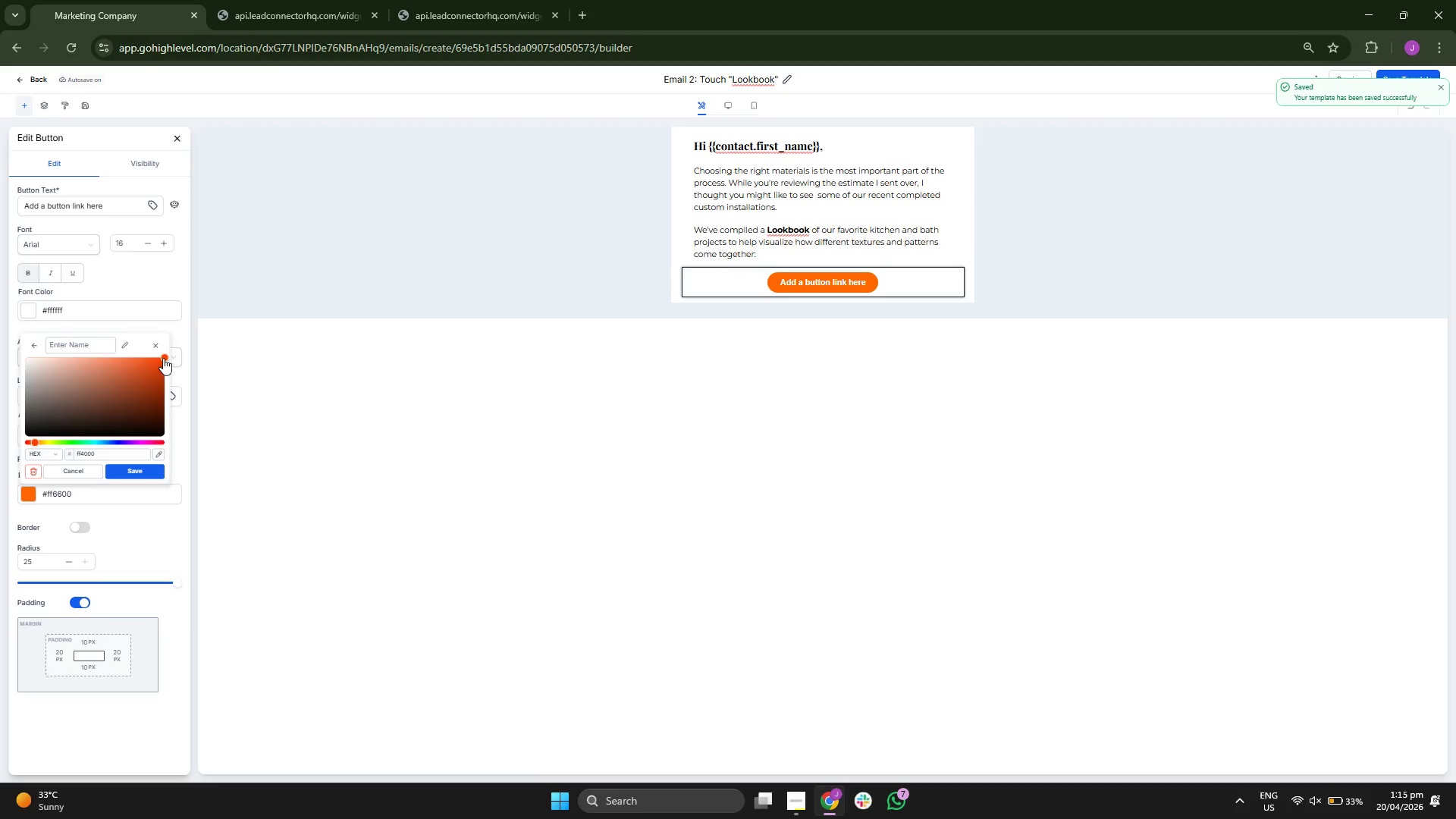 
left_click_drag(start_coordinate=[162, 357], to_coordinate=[158, 366])
 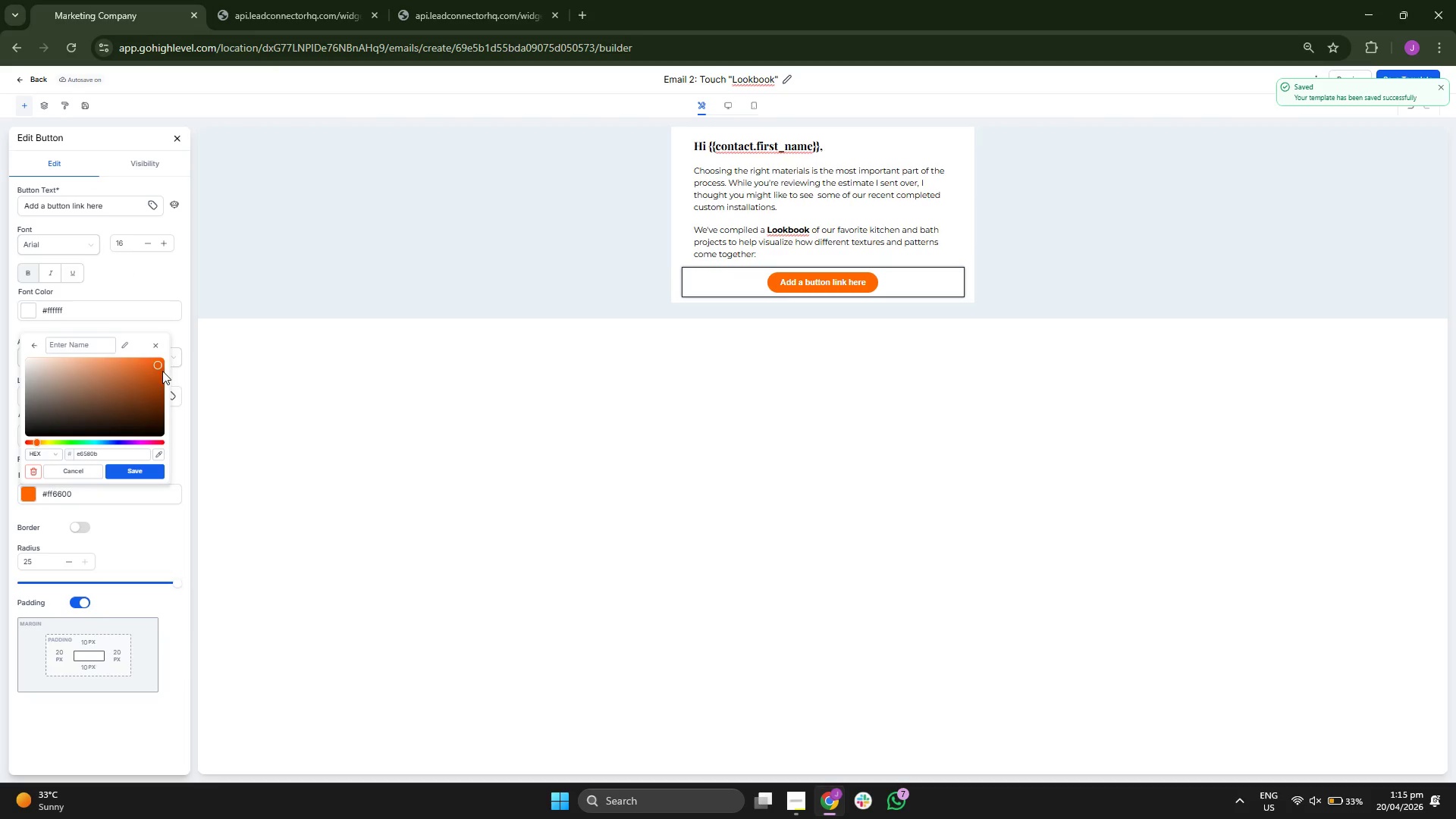 
left_click_drag(start_coordinate=[157, 364], to_coordinate=[149, 368])
 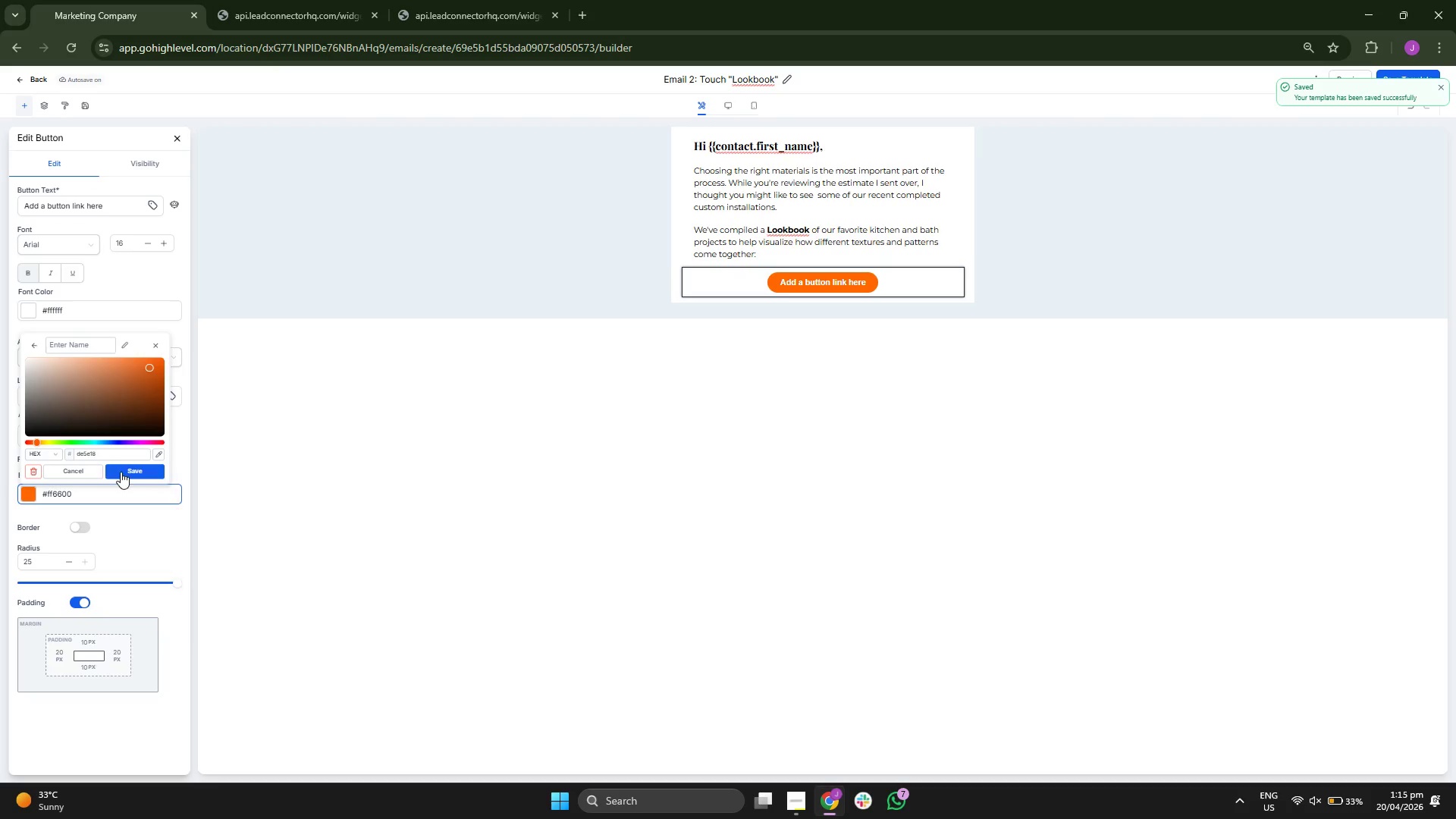 
left_click([124, 467])
 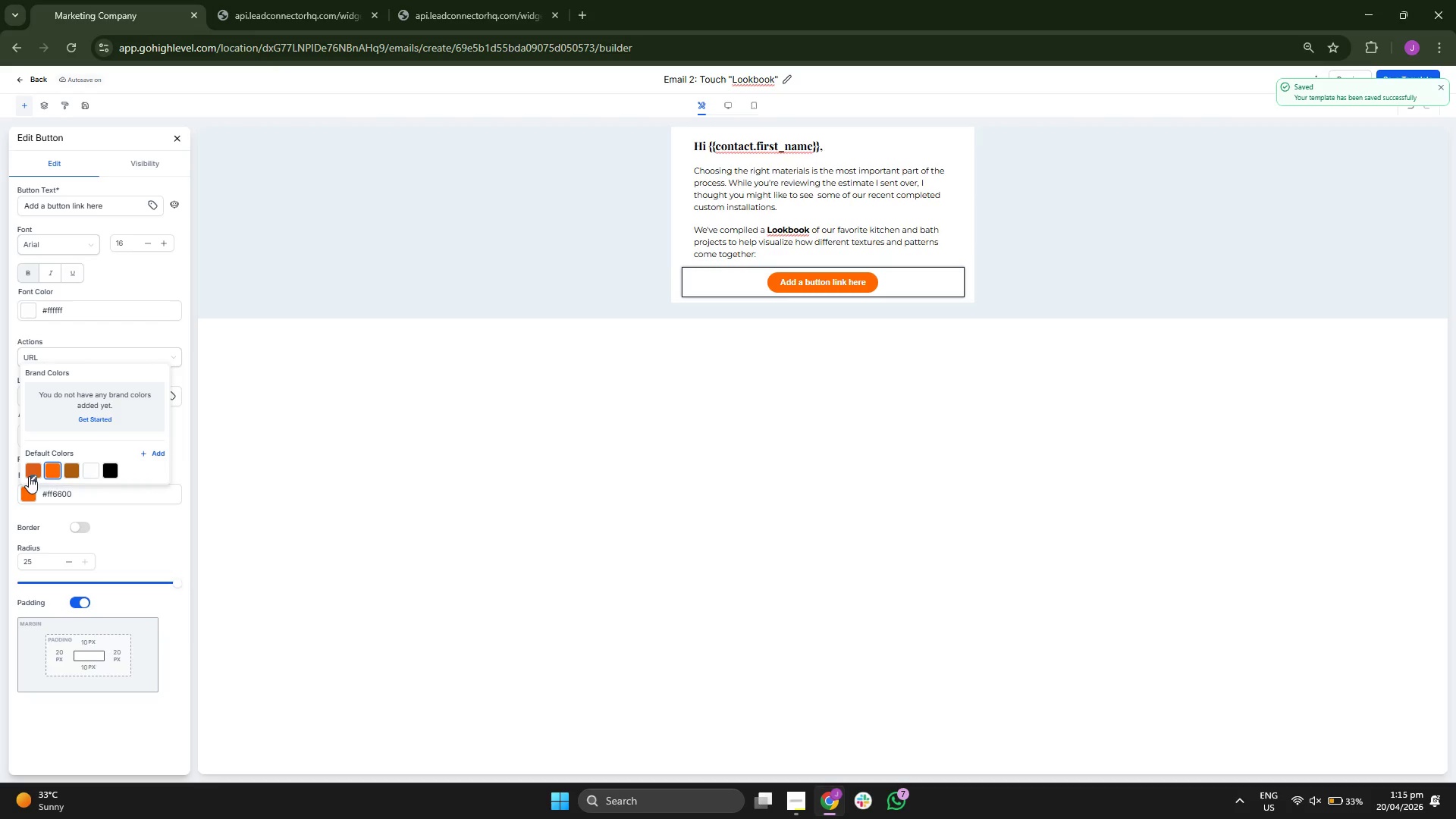 
left_click([33, 466])
 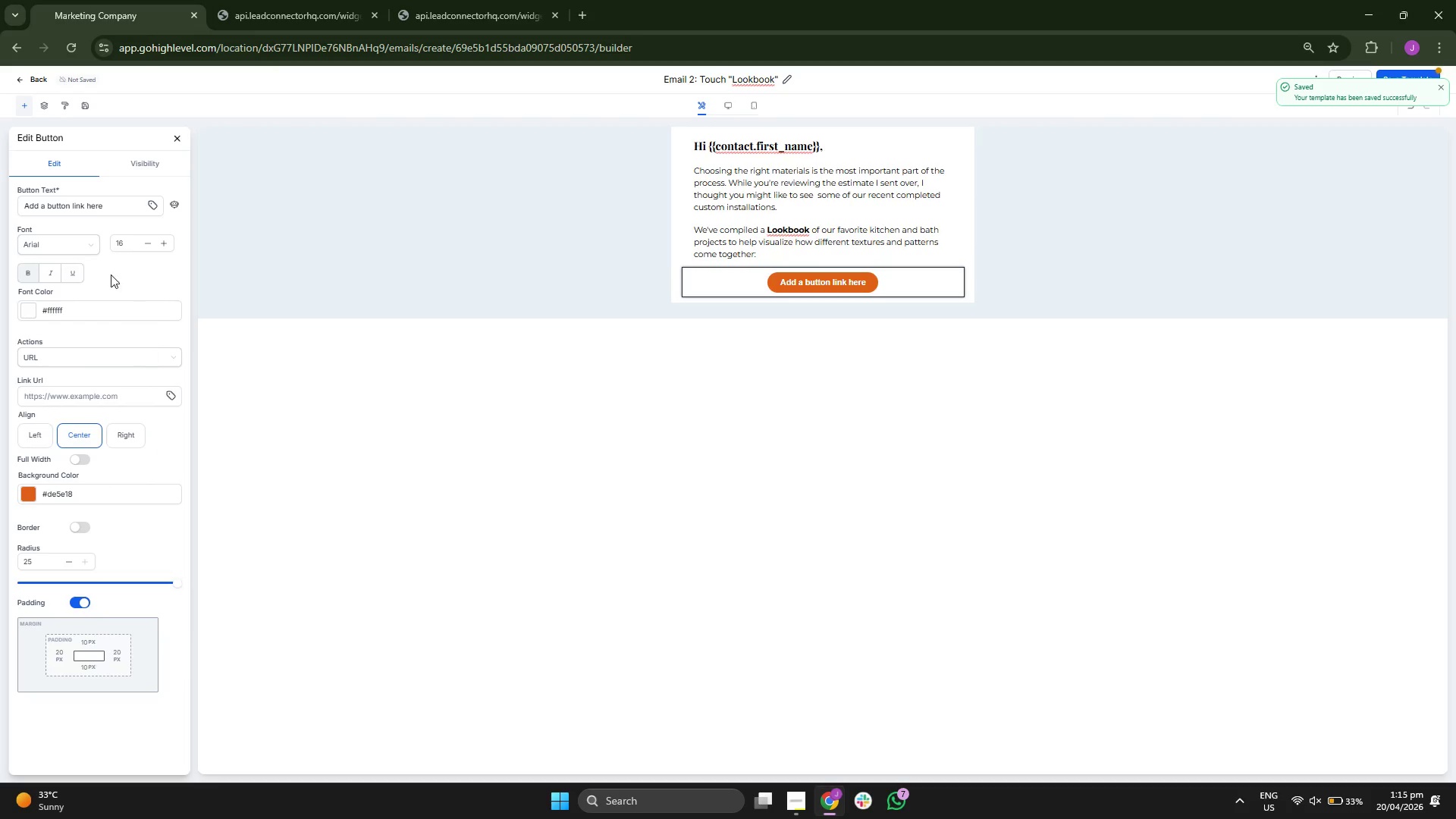 
left_click([124, 203])
 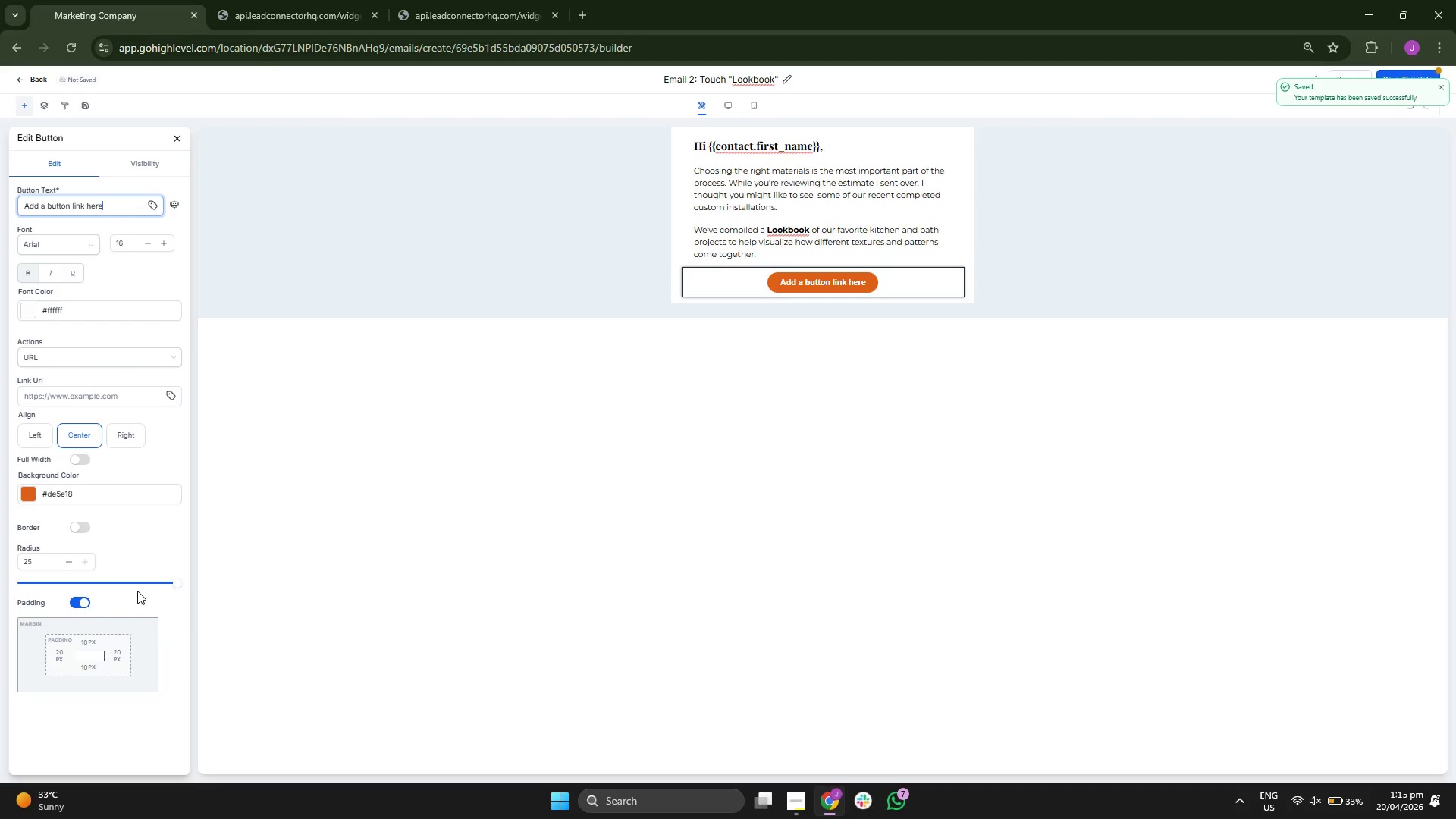 
key(Backspace)
 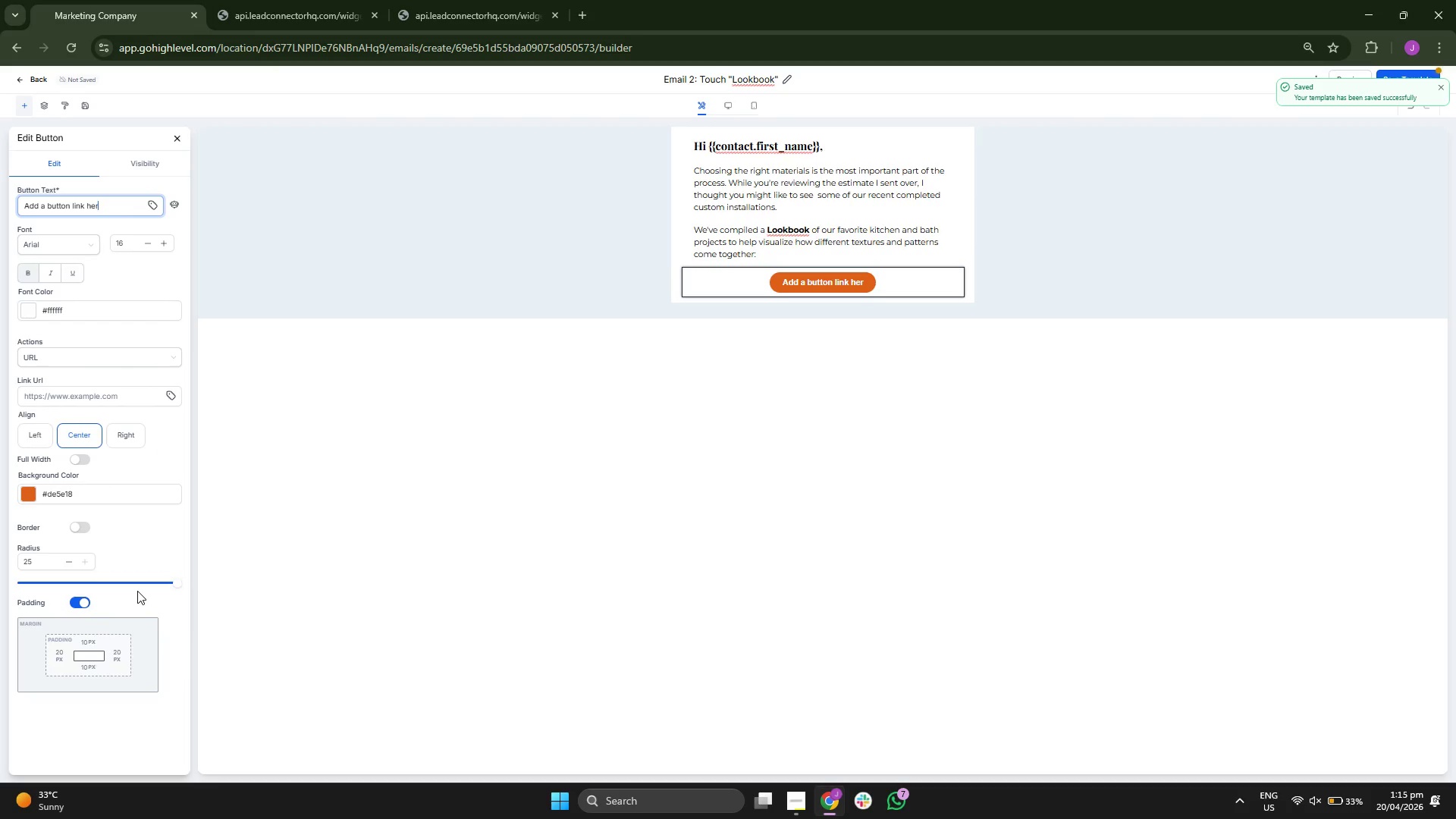 
key(Backspace)
 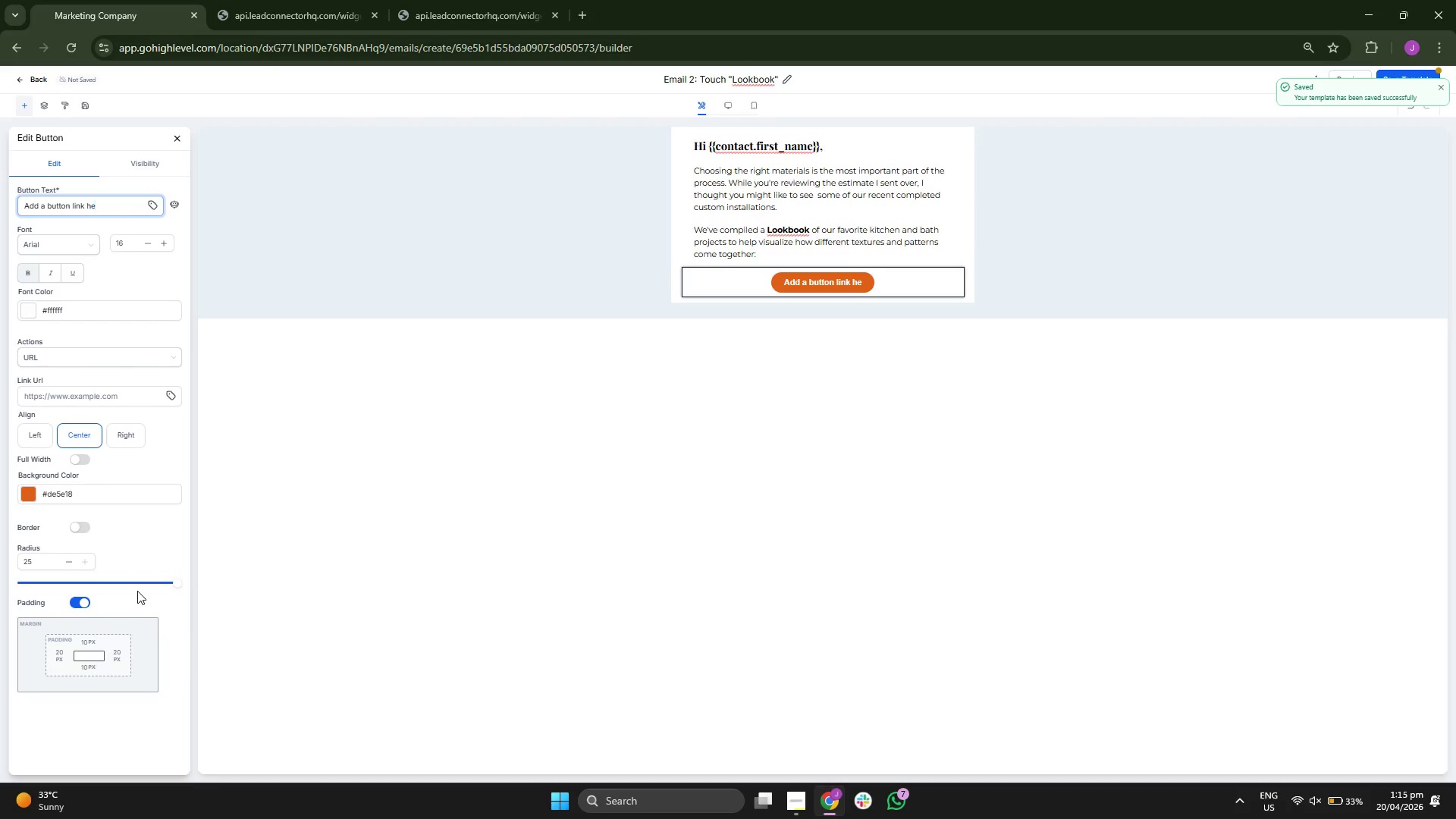 
key(Backspace)
 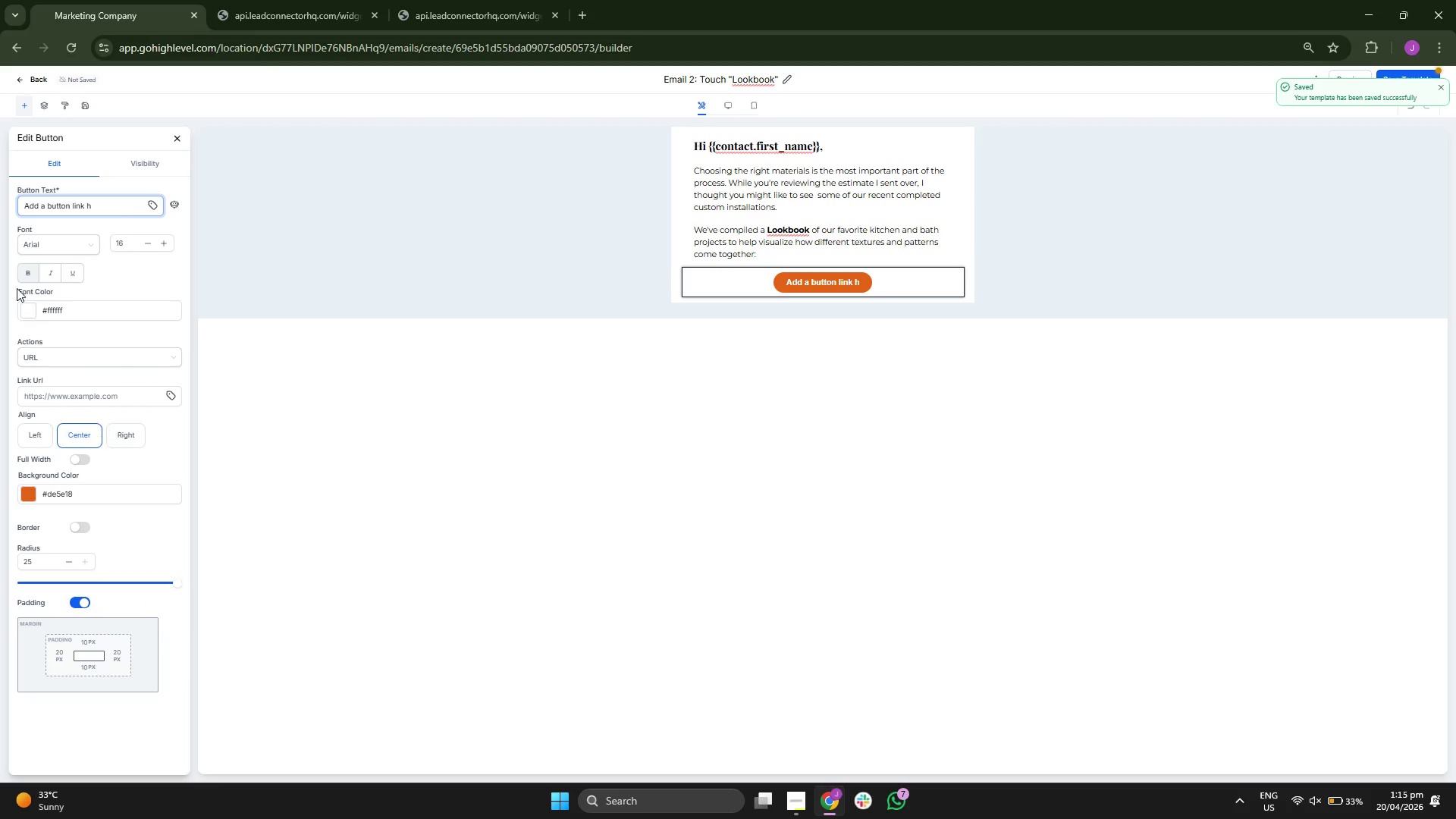 
left_click([59, 240])
 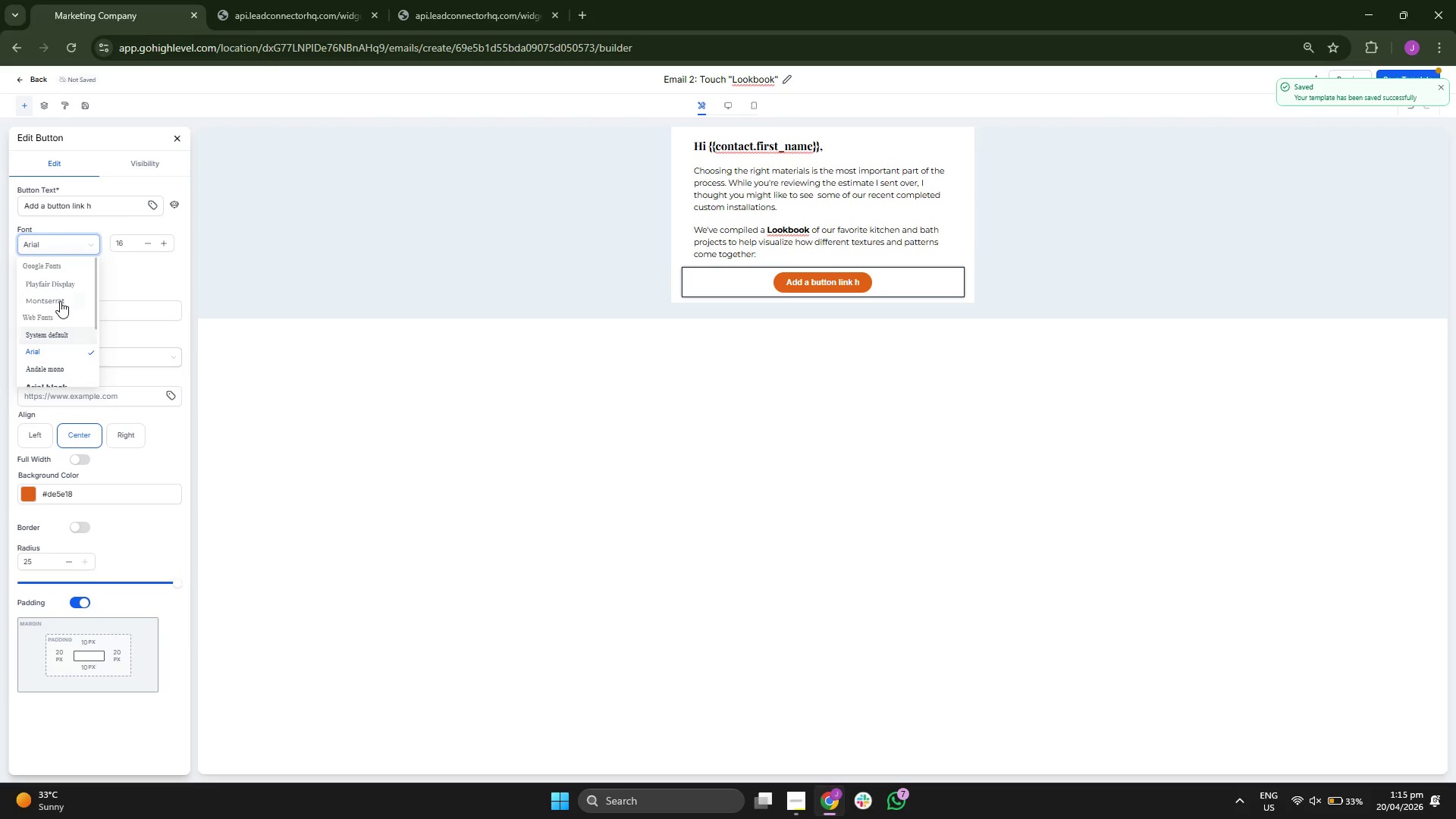 
left_click([63, 284])
 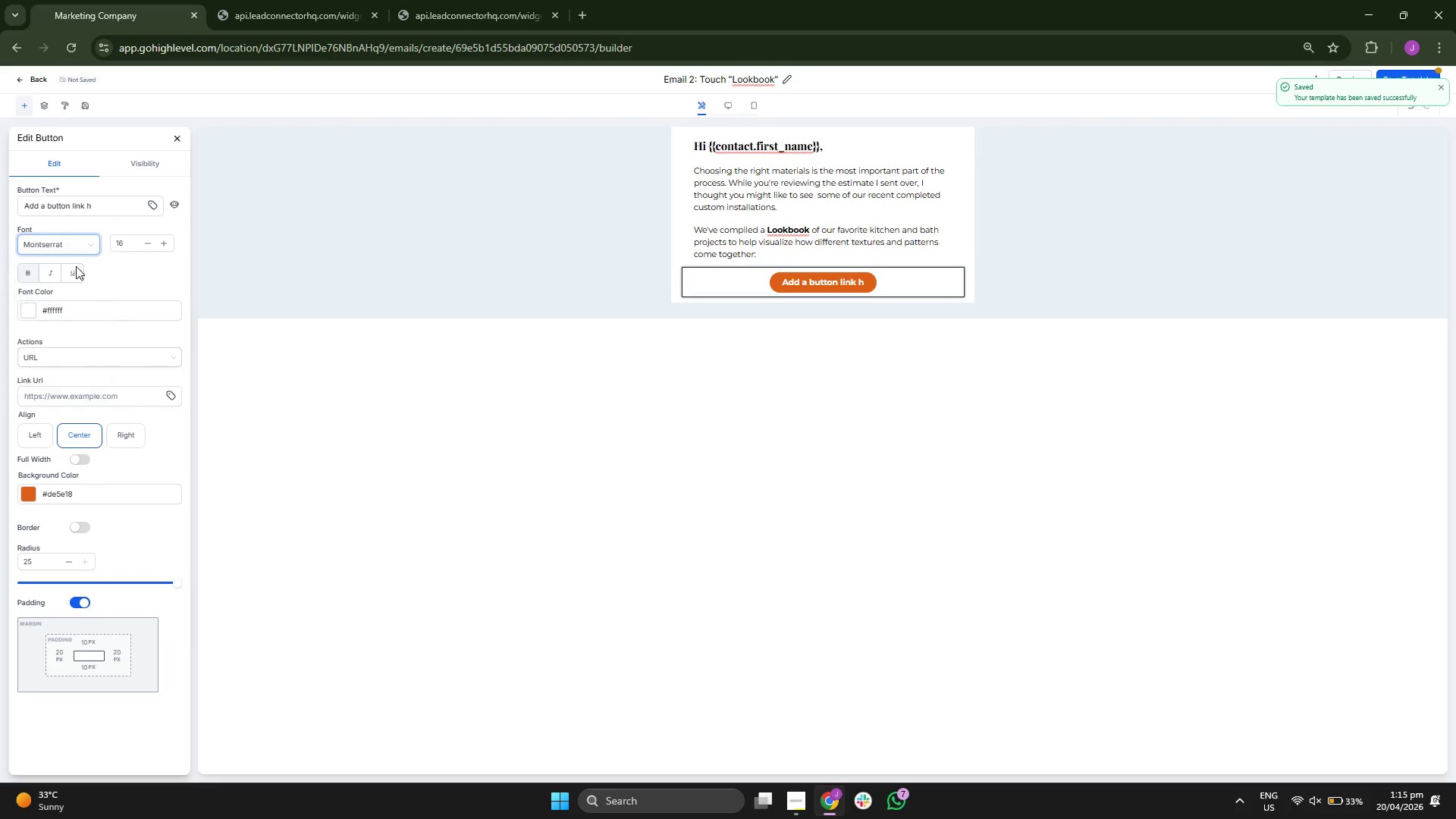 
left_click([100, 209])
 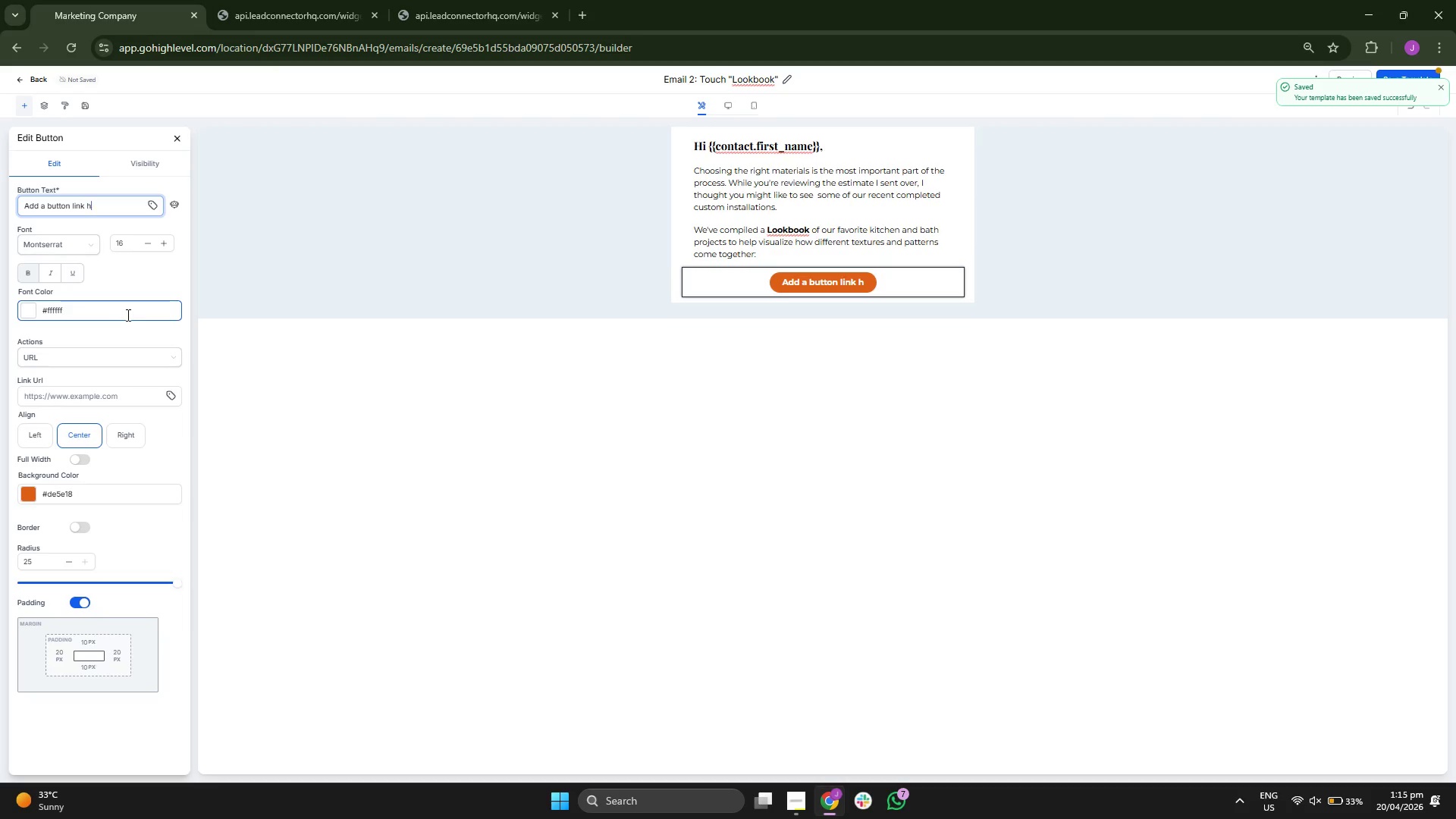 
key(Backspace)
key(Backspace)
key(Backspace)
key(Backspace)
key(Backspace)
key(Backspace)
key(Backspace)
key(Backspace)
key(Backspace)
key(Backspace)
key(Backspace)
key(Backspace)
key(Backspace)
key(Backspace)
key(Backspace)
key(Backspace)
key(Backspace)
key(Backspace)
key(Backspace)
type(View the Lookbook Here)
 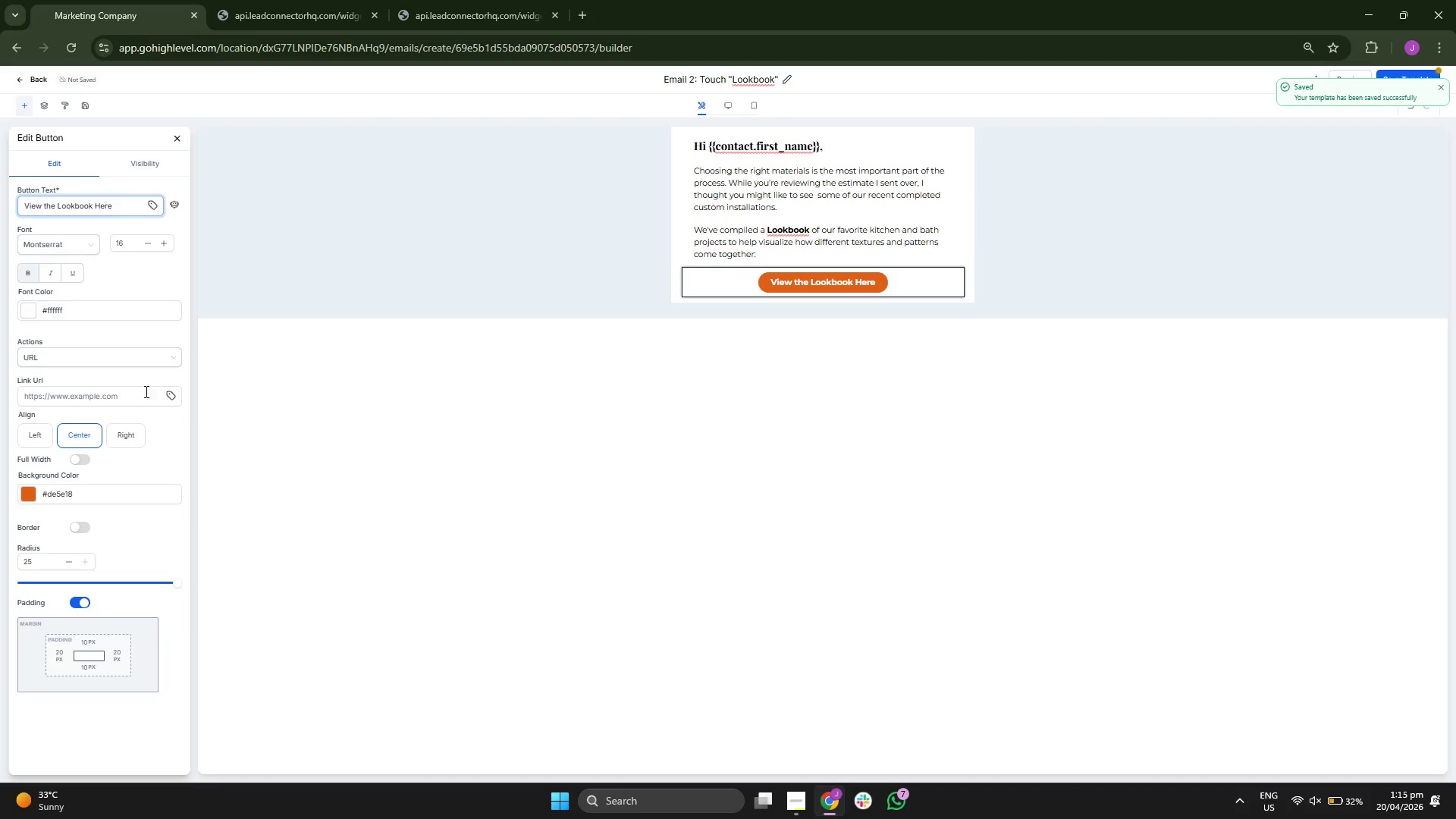 
scroll: coordinate [118, 569], scroll_direction: down, amount: 9.0
 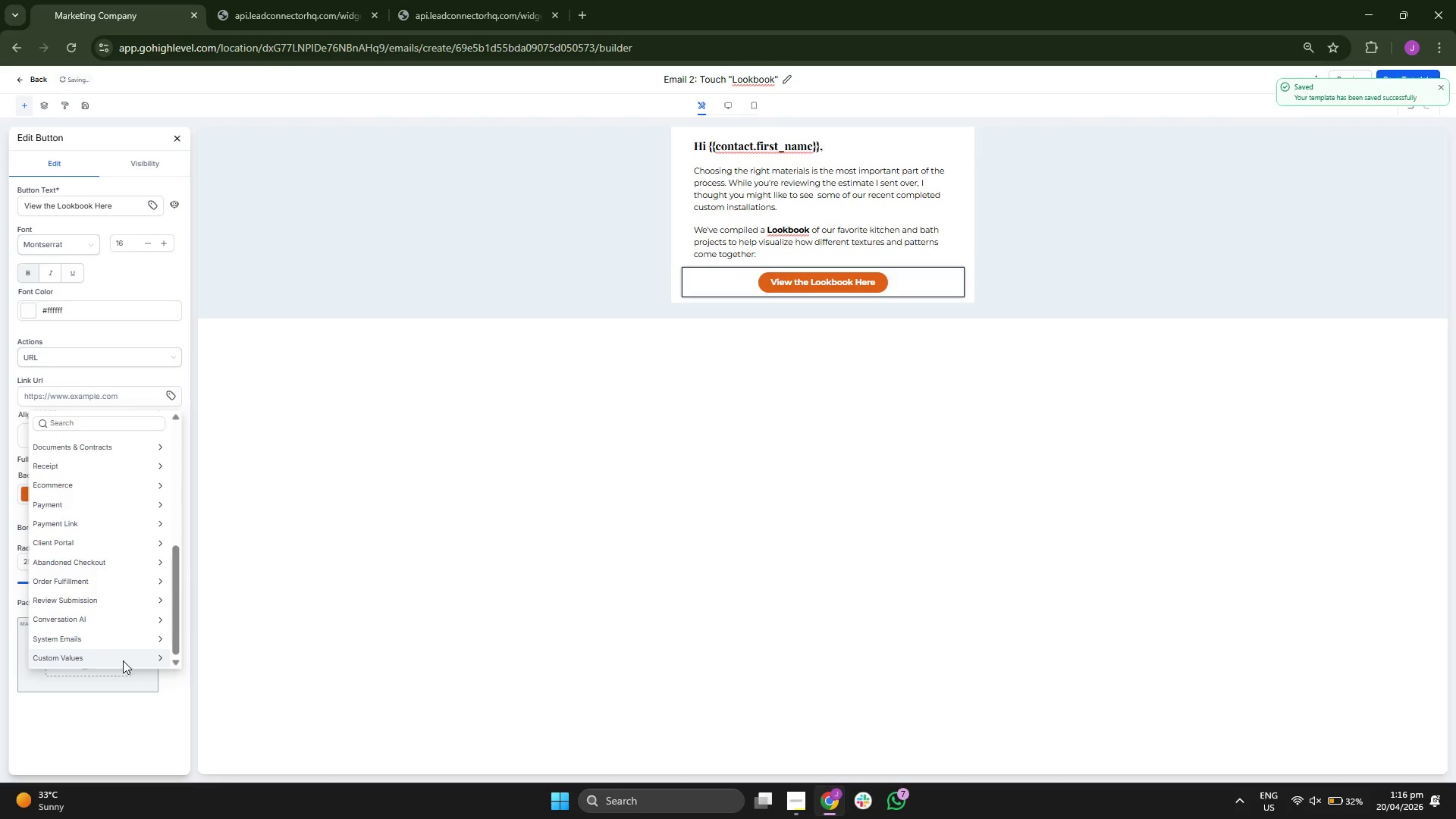 
left_click([125, 657])
 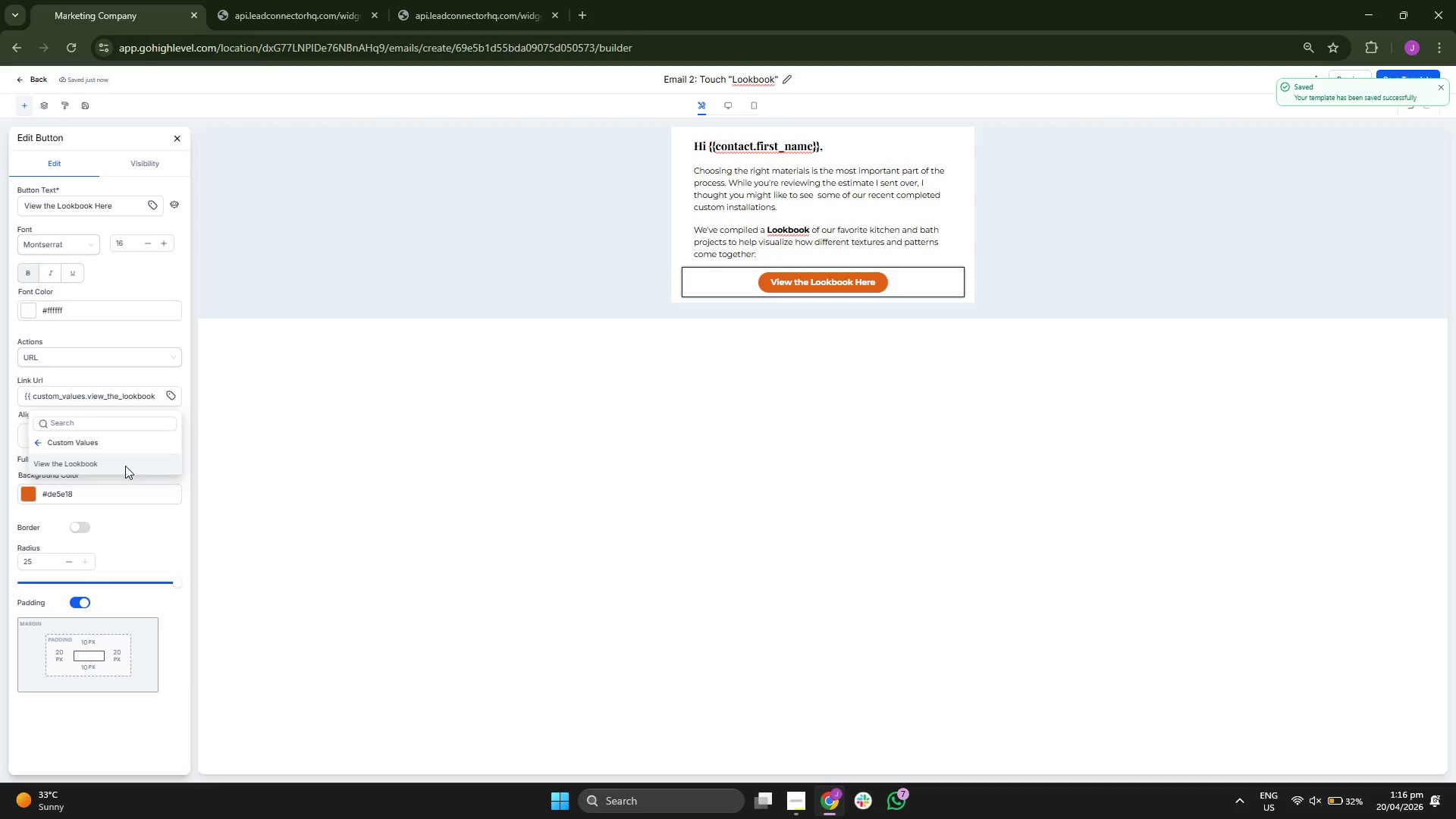 
double_click([141, 522])
 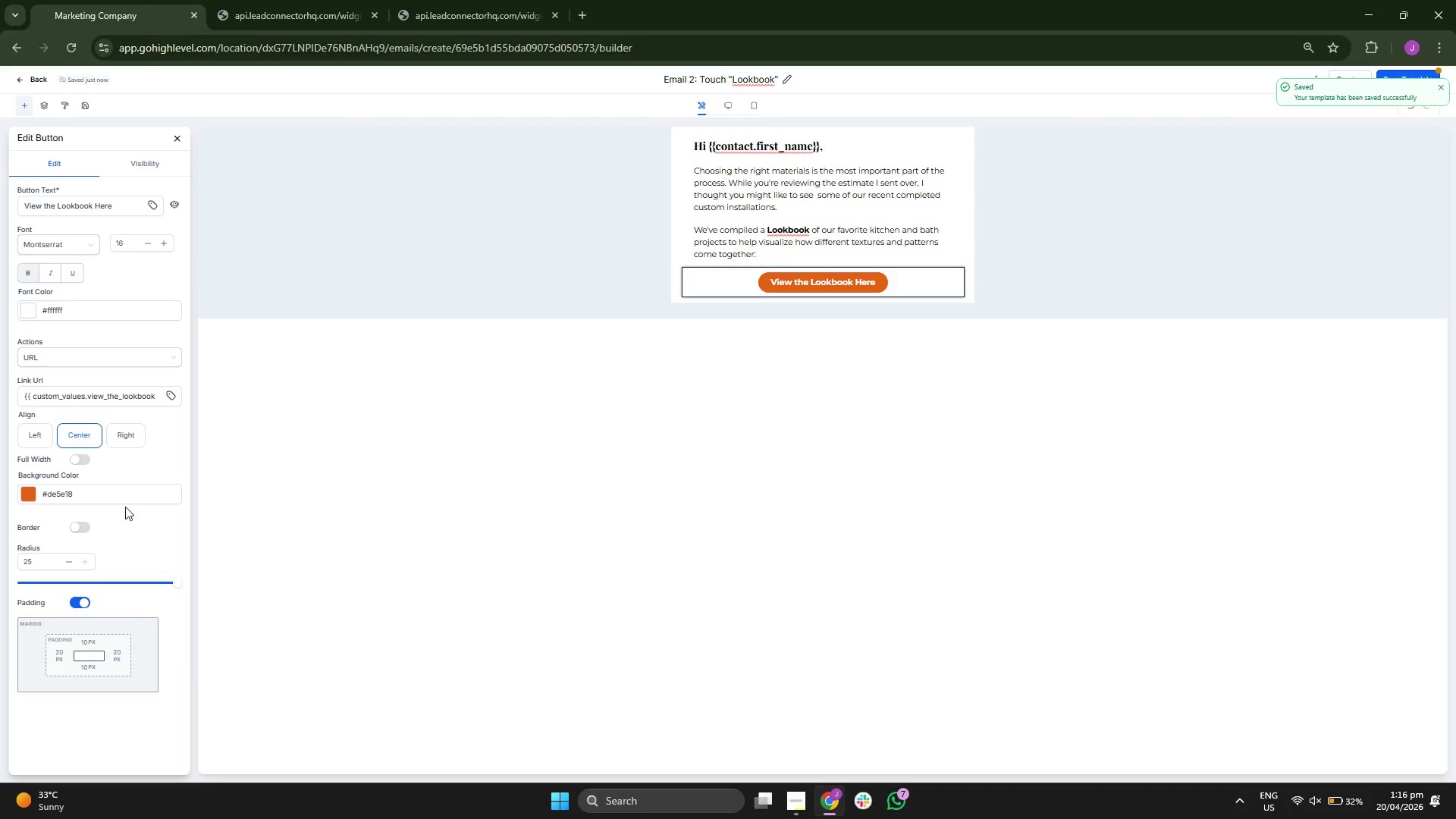 
scroll: coordinate [134, 503], scroll_direction: up, amount: 3.0
 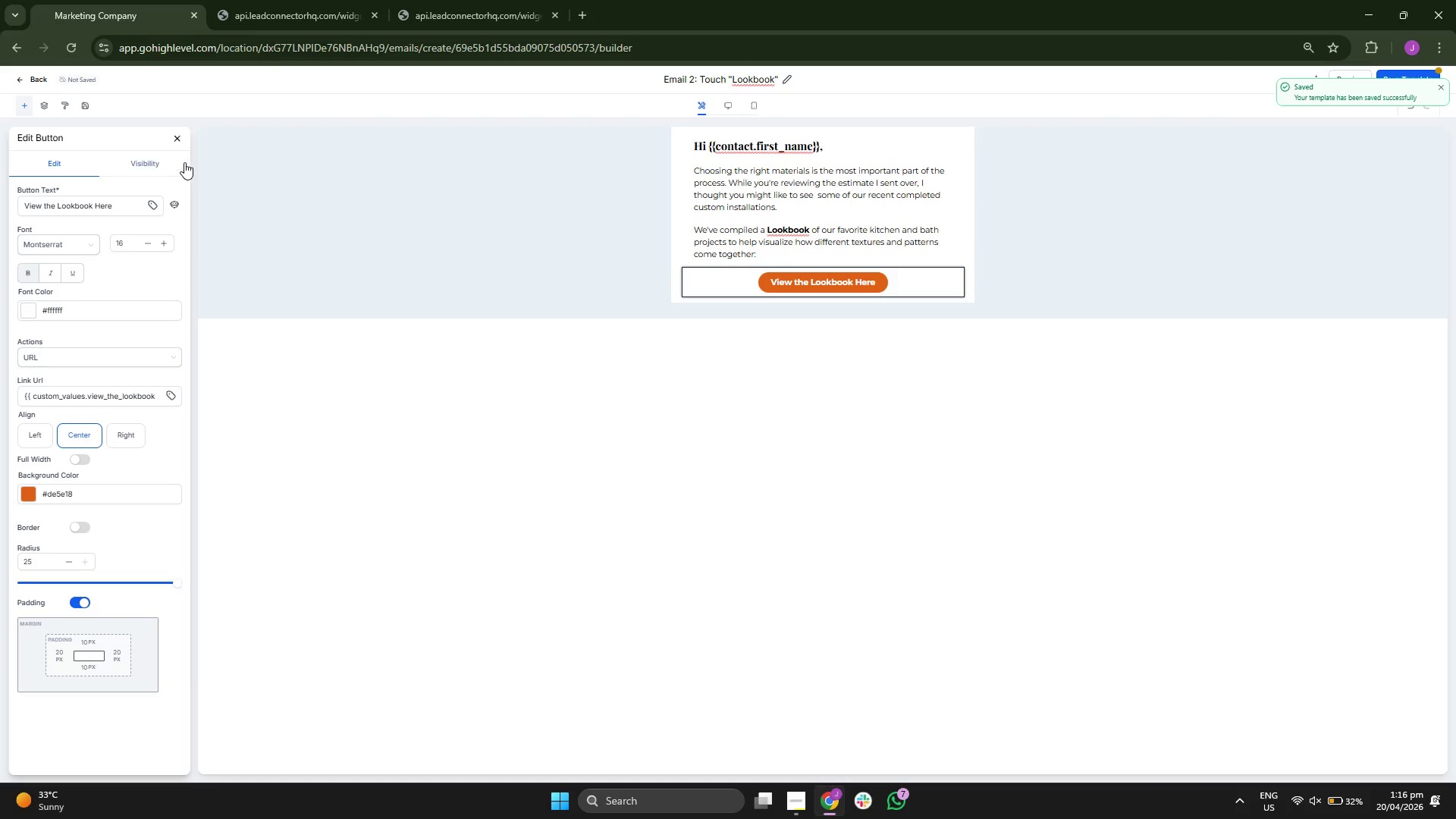 
left_click([178, 140])
 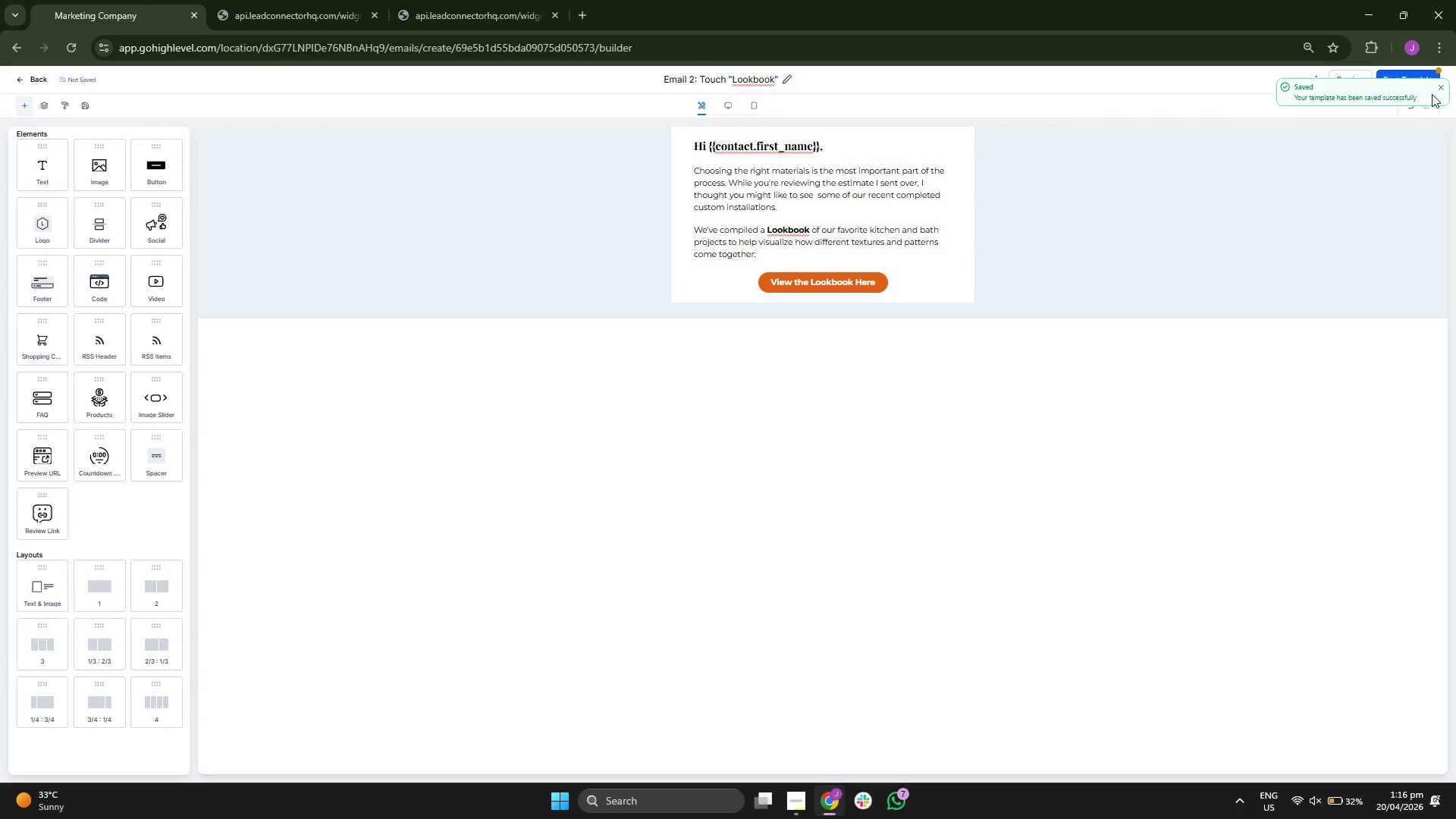 
double_click([1438, 85])
 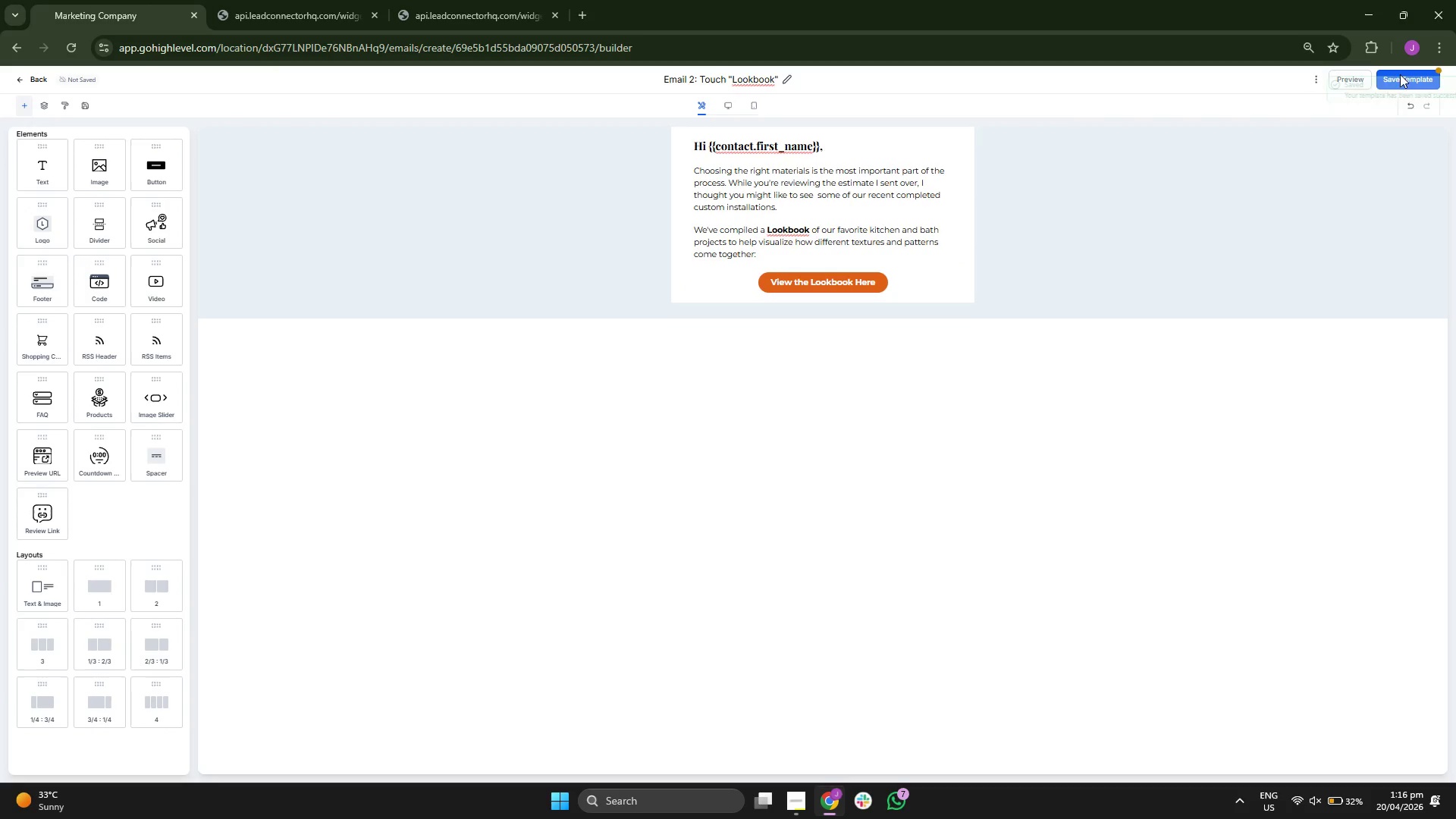 
triple_click([1395, 72])
 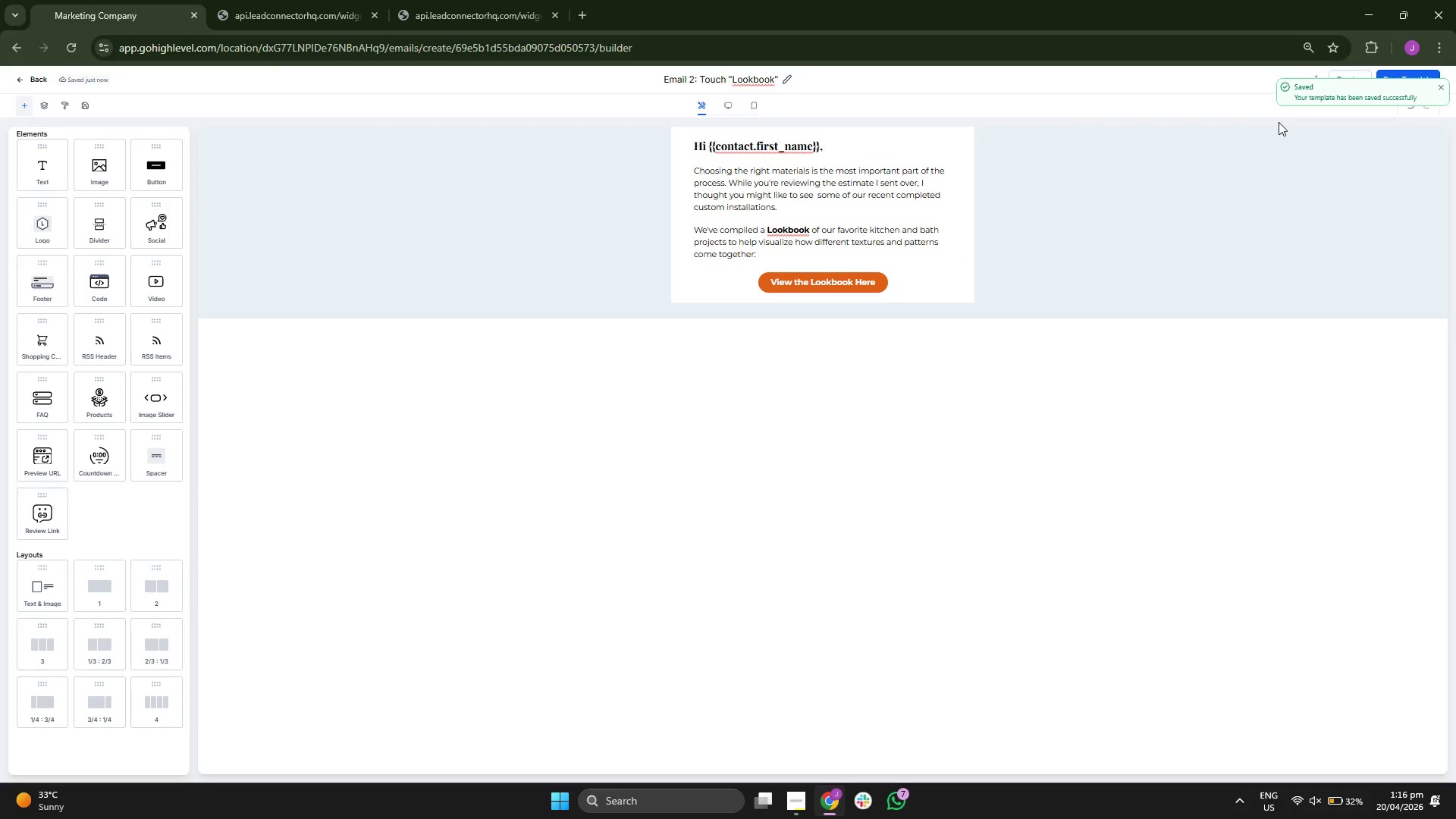 
left_click([1442, 89])
 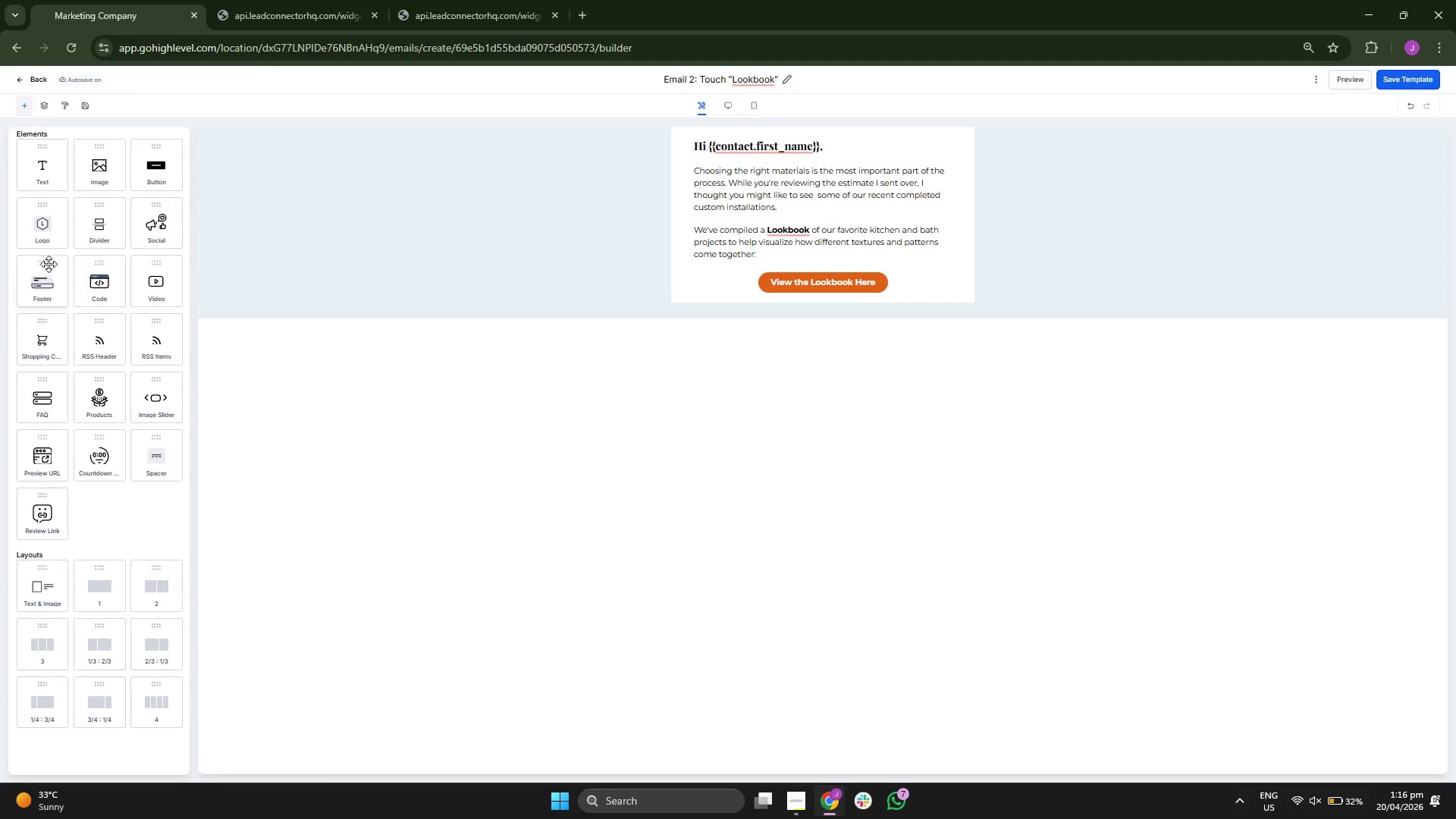 
left_click_drag(start_coordinate=[43, 181], to_coordinate=[805, 302])
 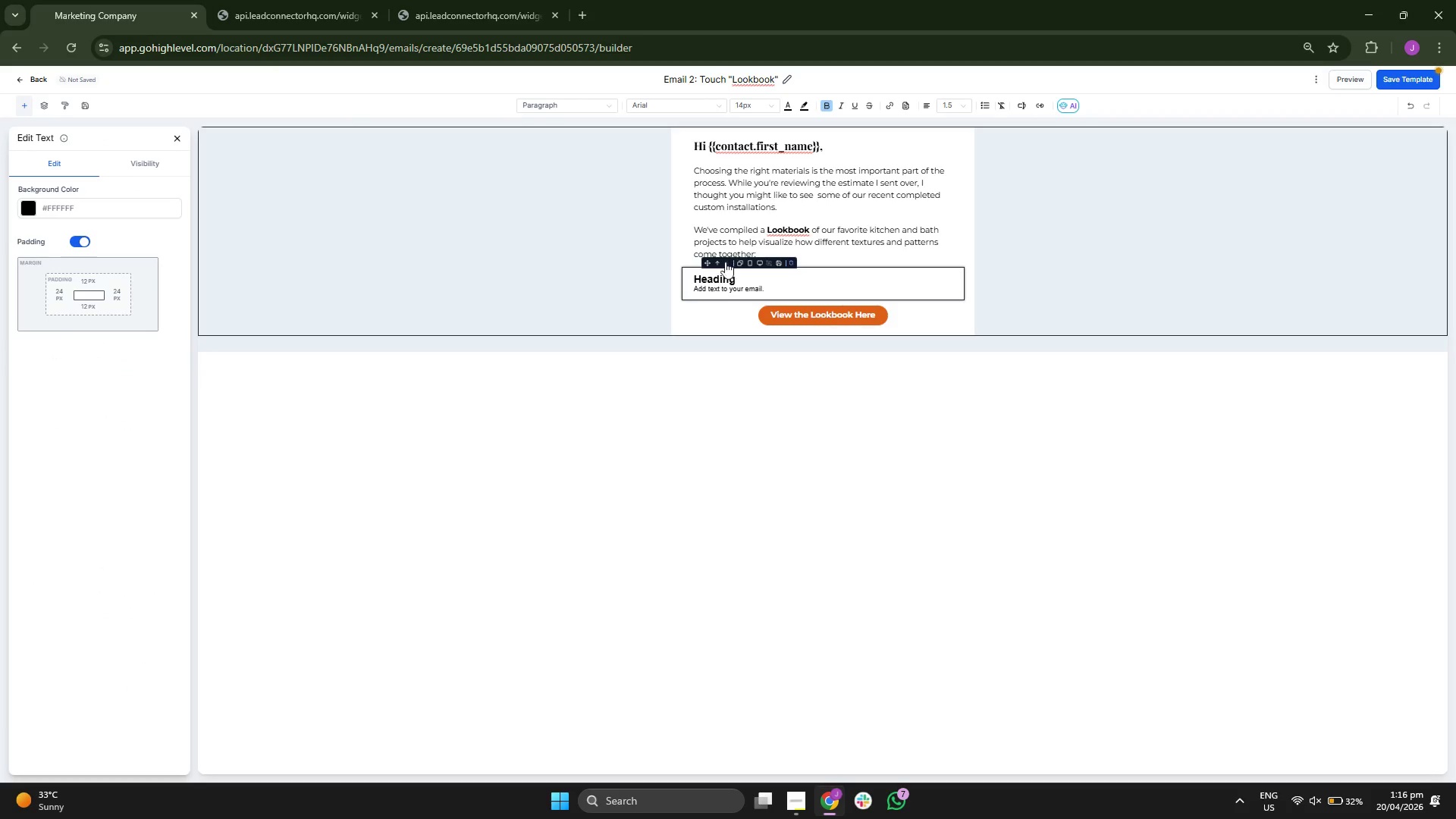 
left_click([793, 320])
 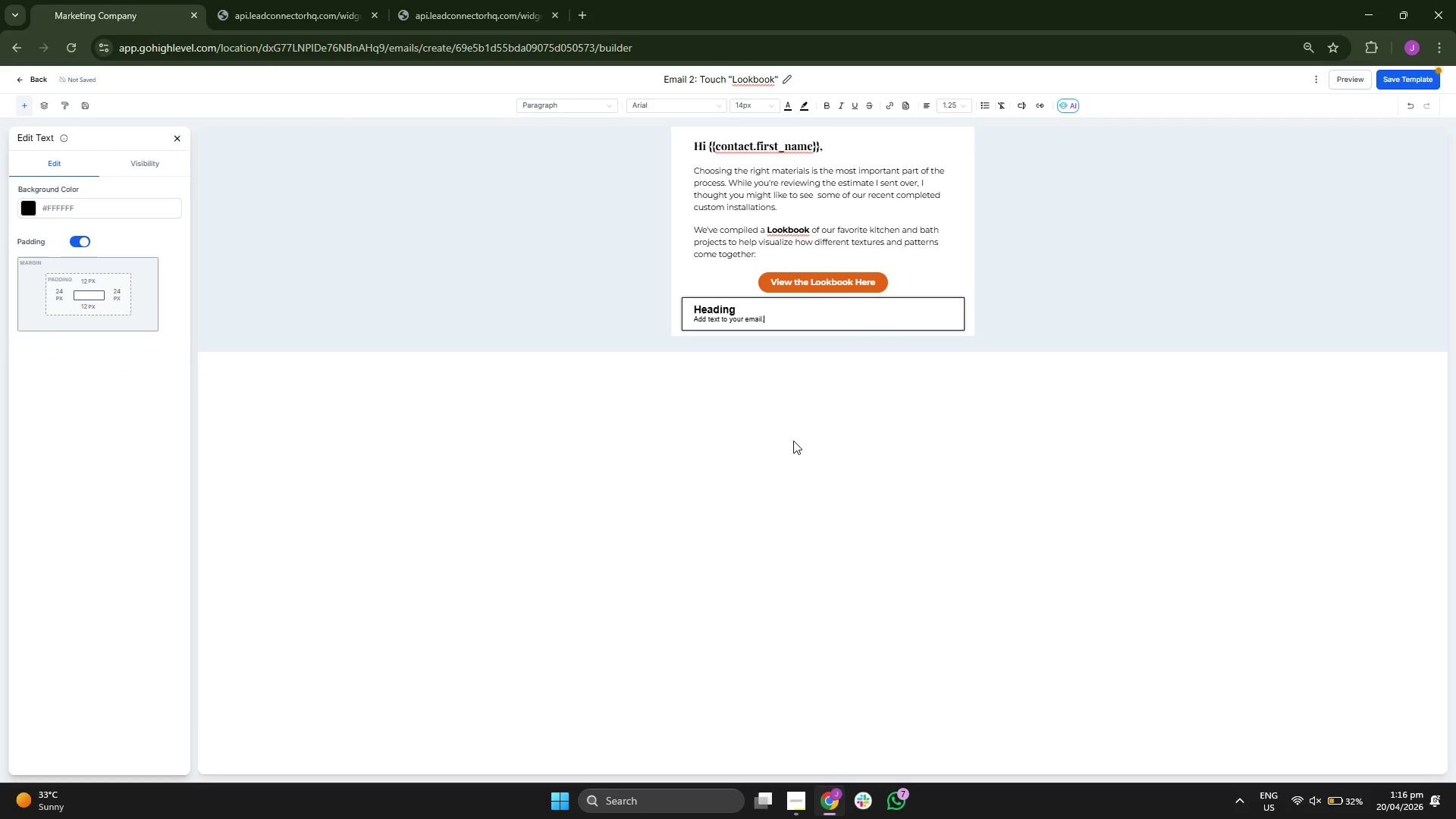 
key(Backspace)
 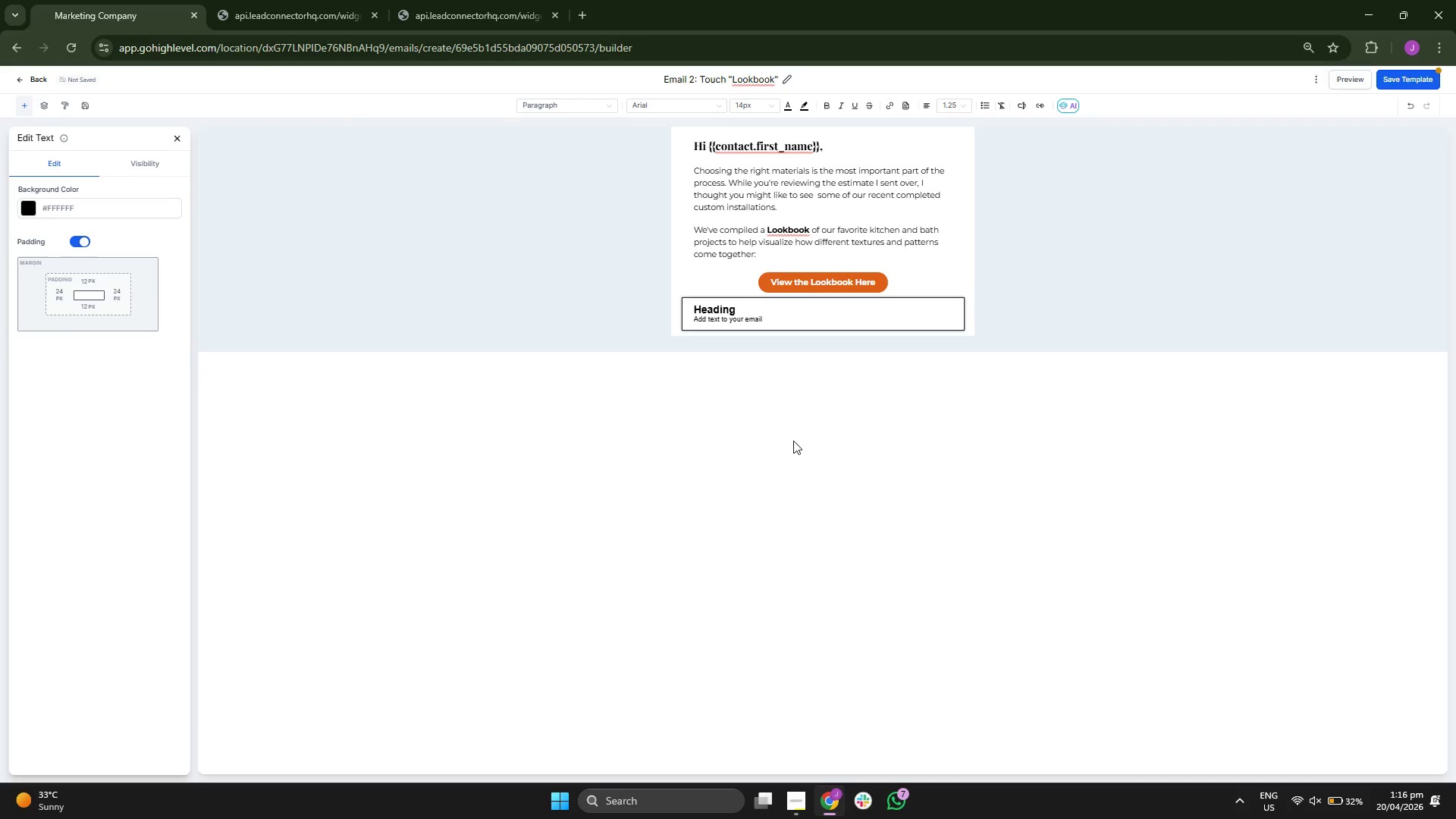 
key(Backspace)
 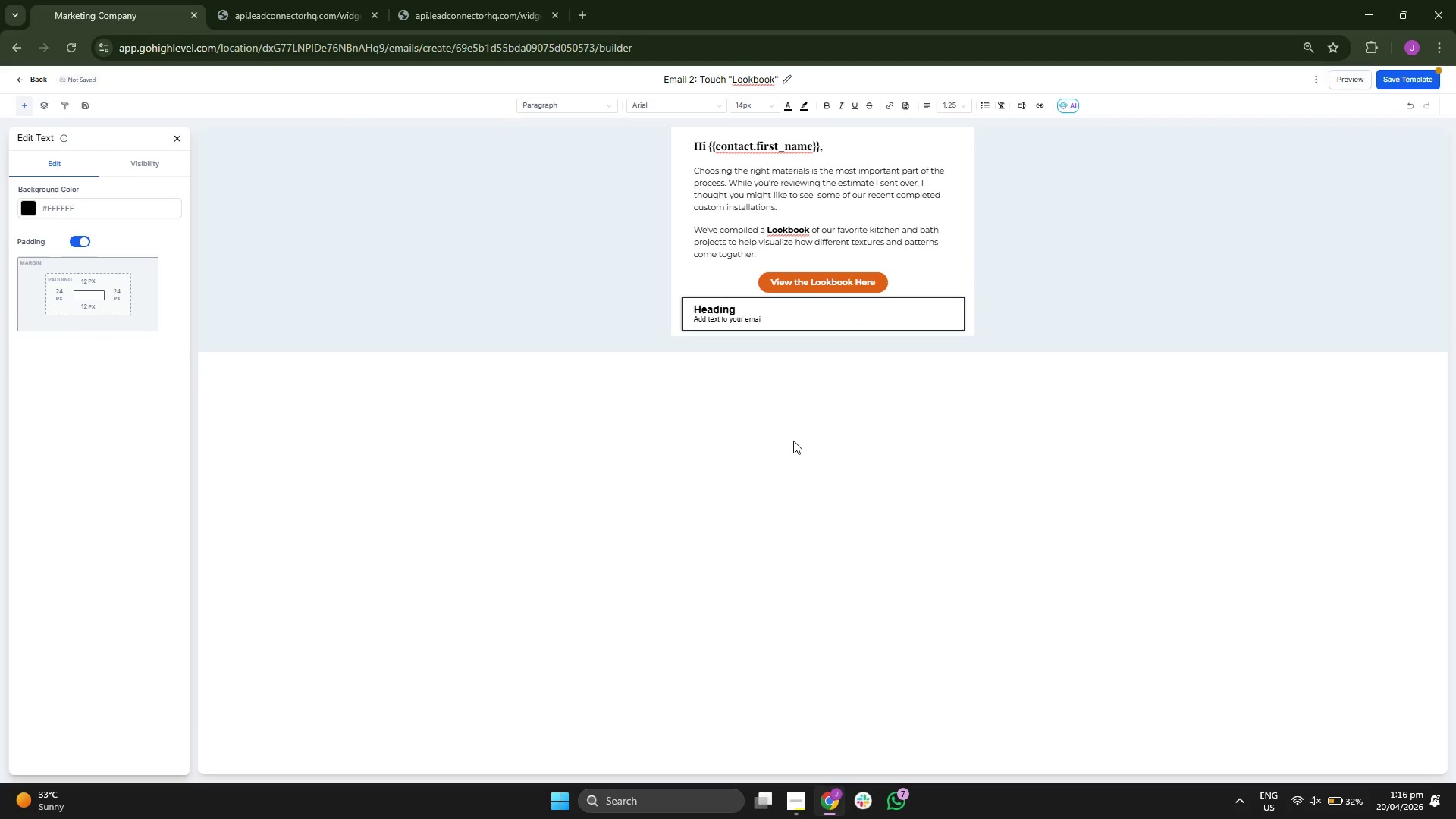 
key(Backspace)
 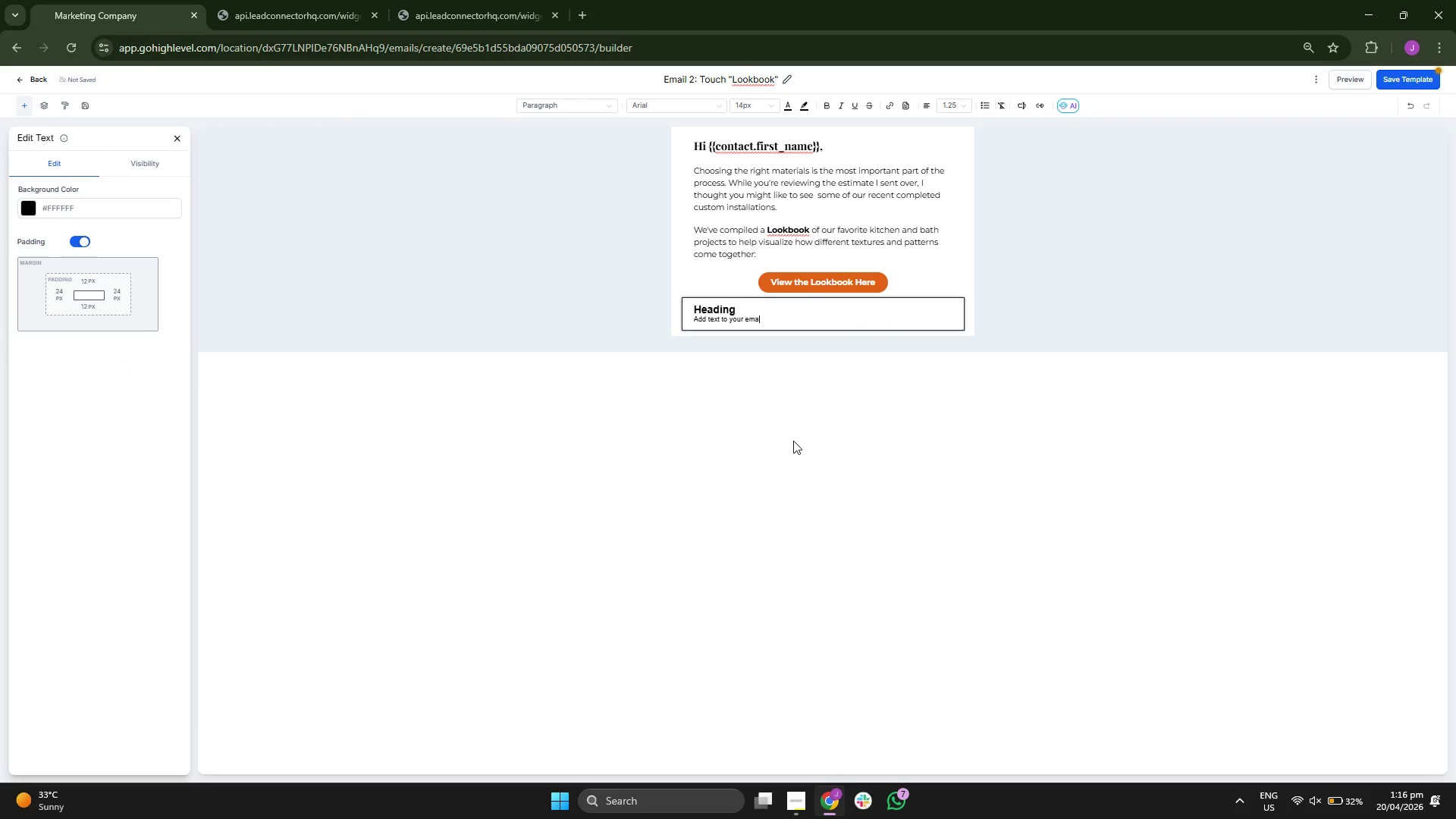 
key(Backspace)
 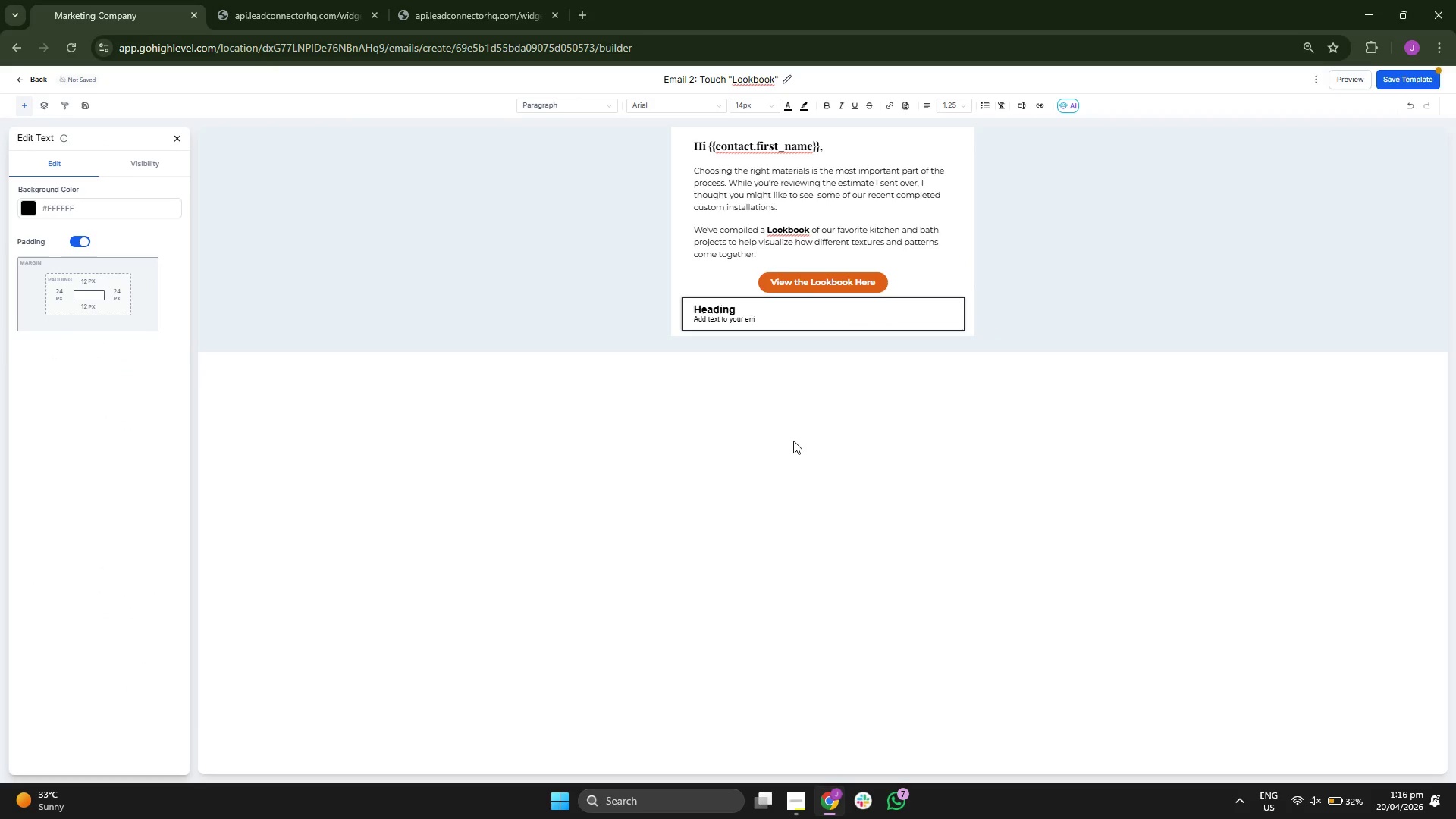 
key(Backspace)
 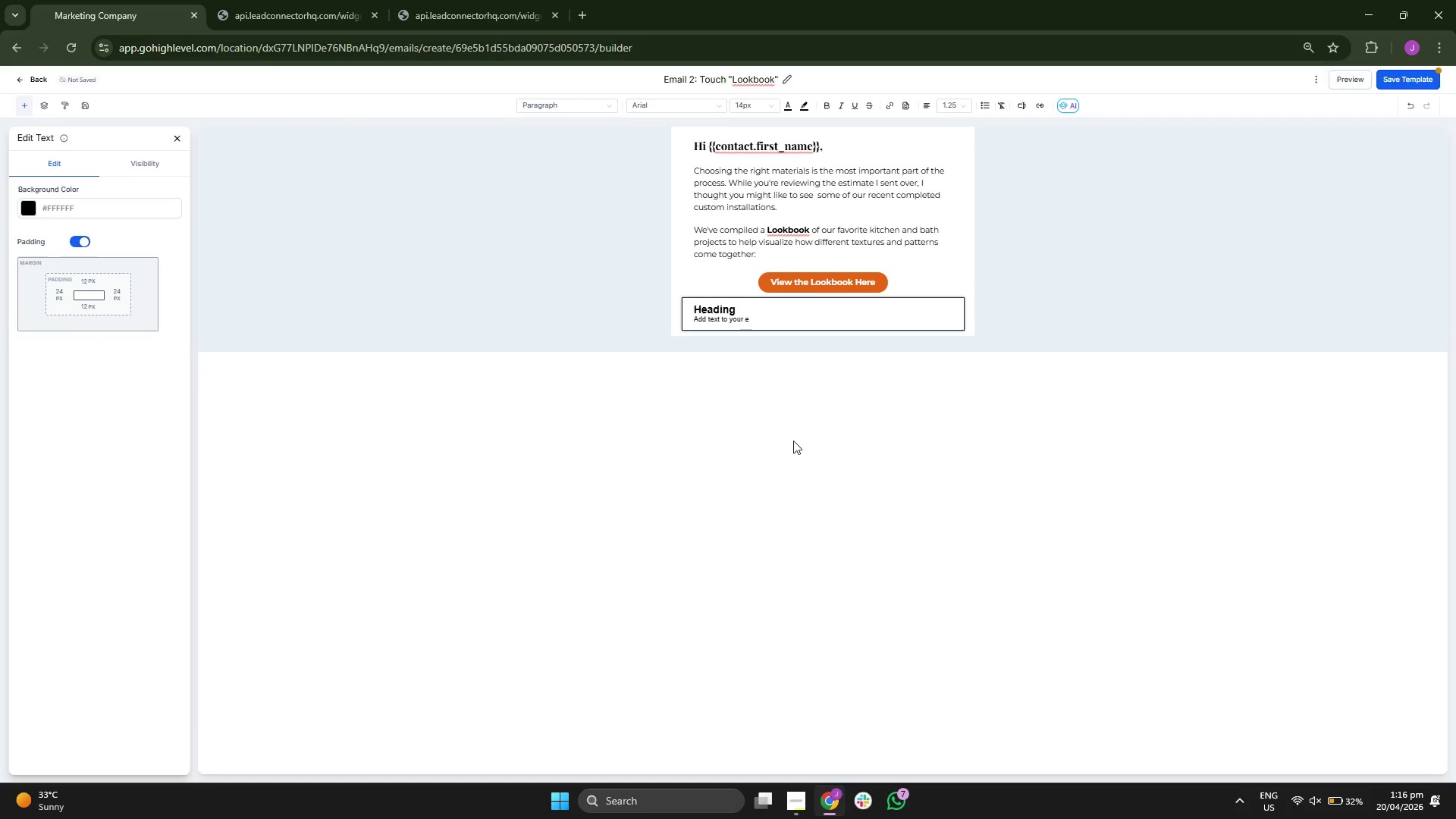 
key(Backspace)
 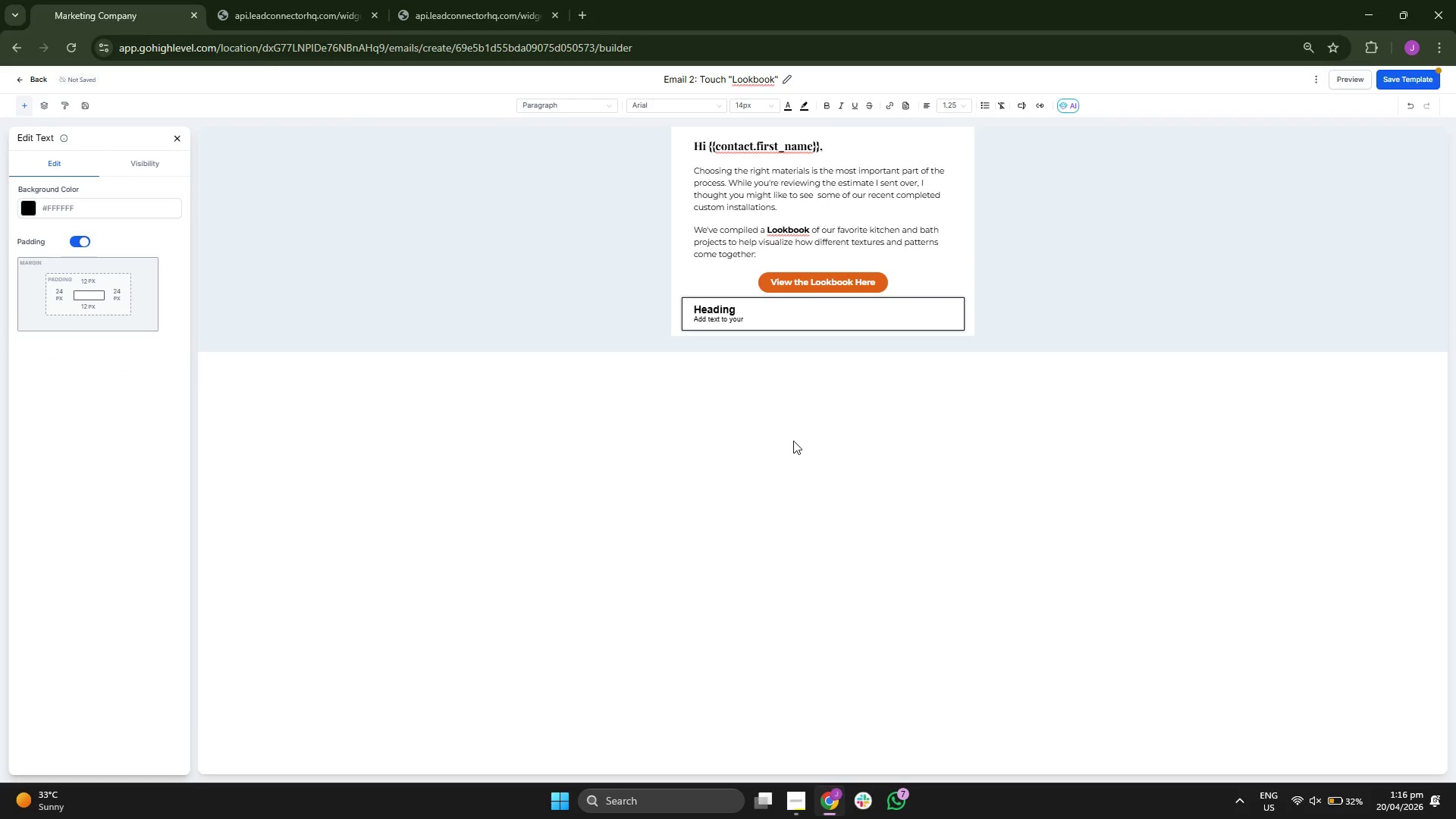 
key(Backspace)
 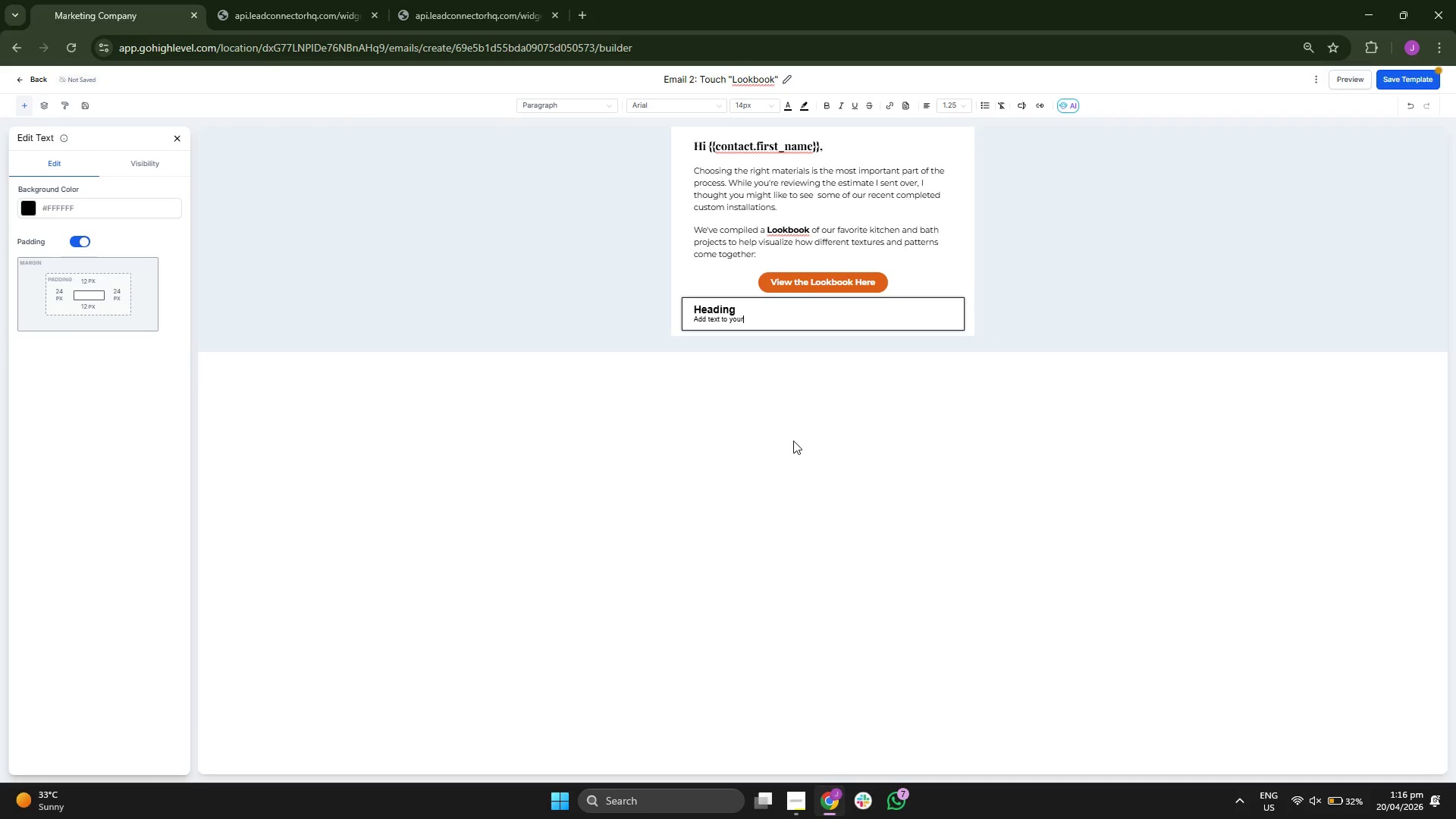 
key(Backspace)
 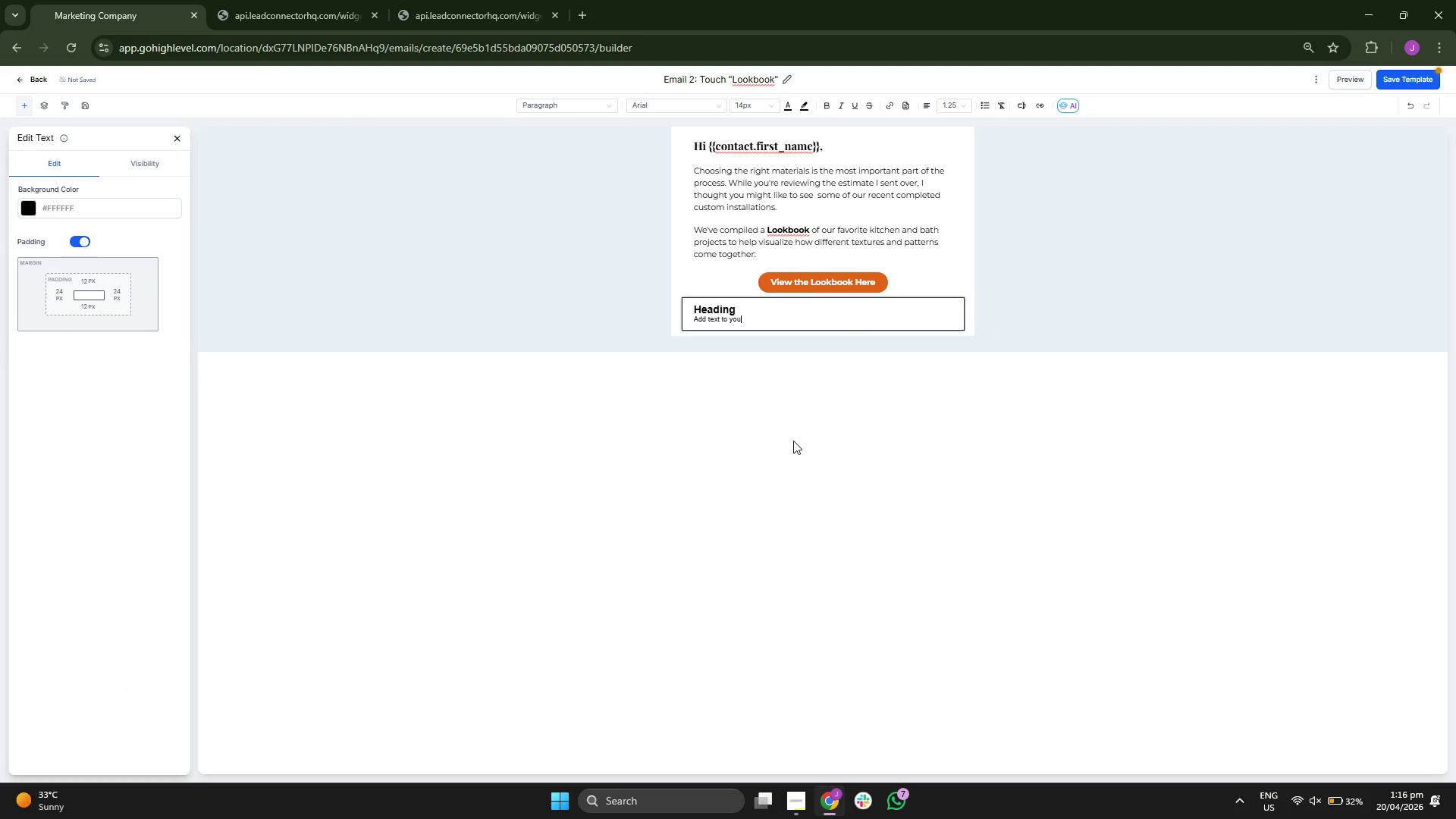 
key(Backspace)
 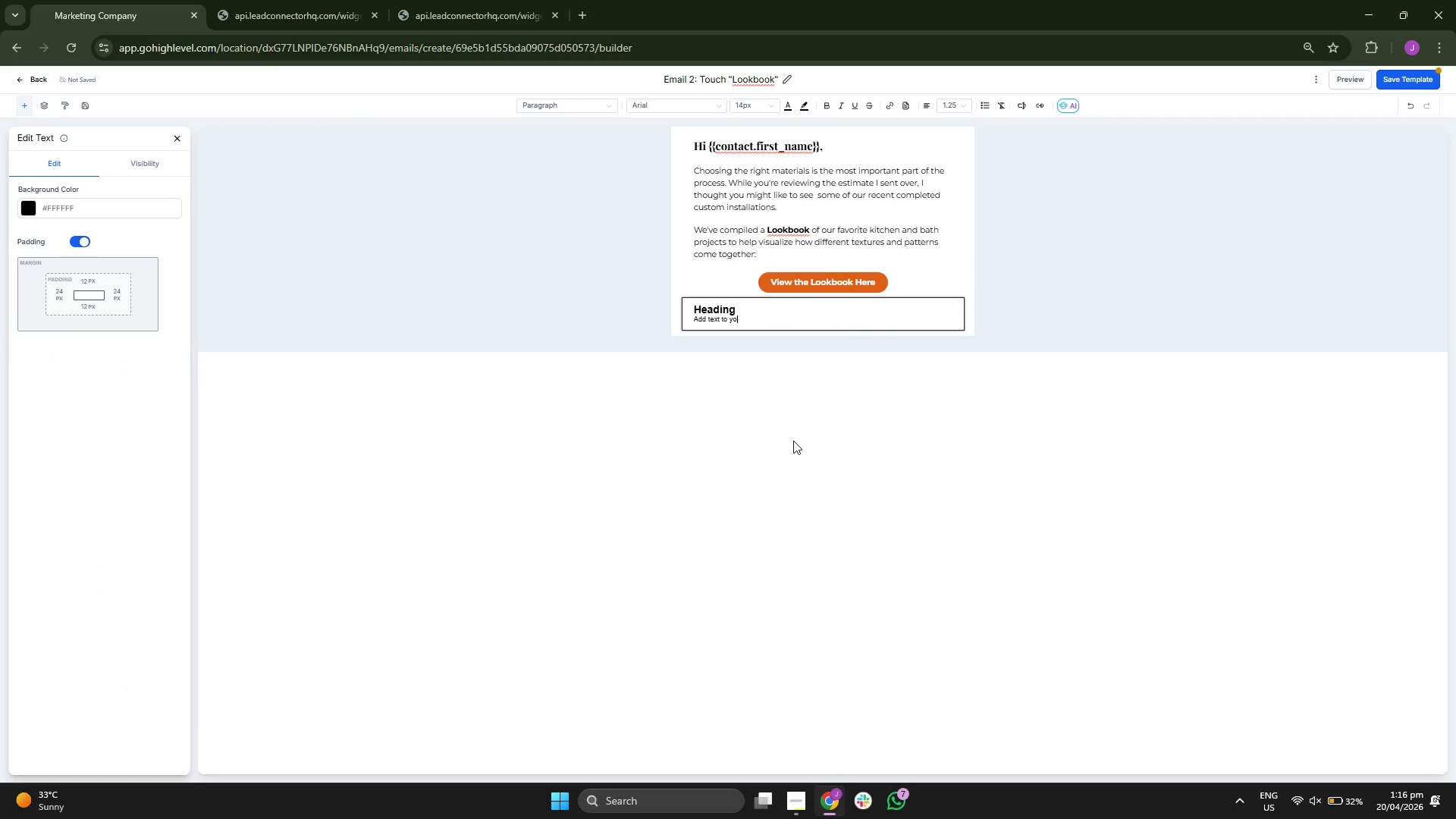 
key(Backspace)
 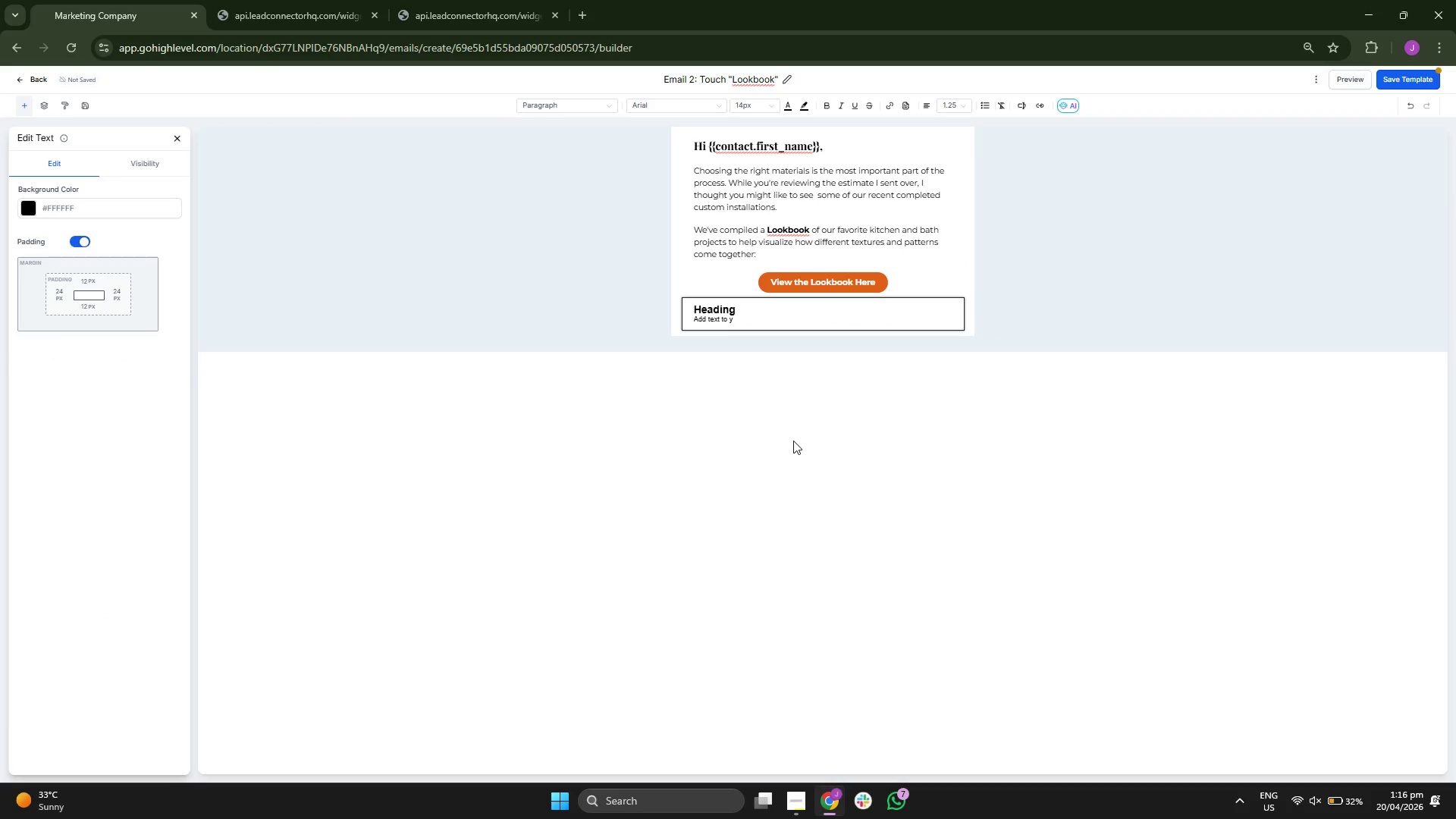 
key(Backspace)
 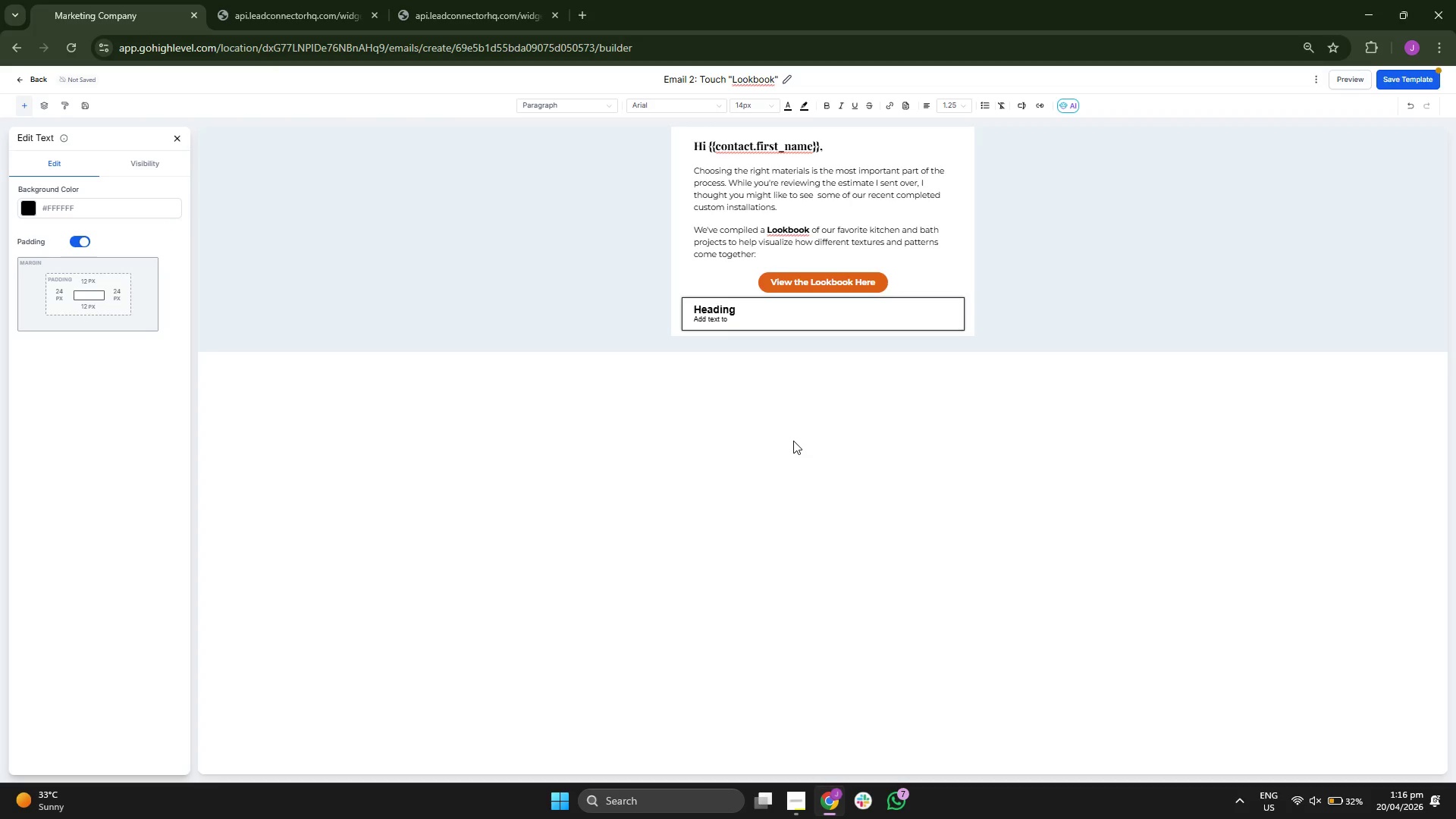 
key(Backspace)
 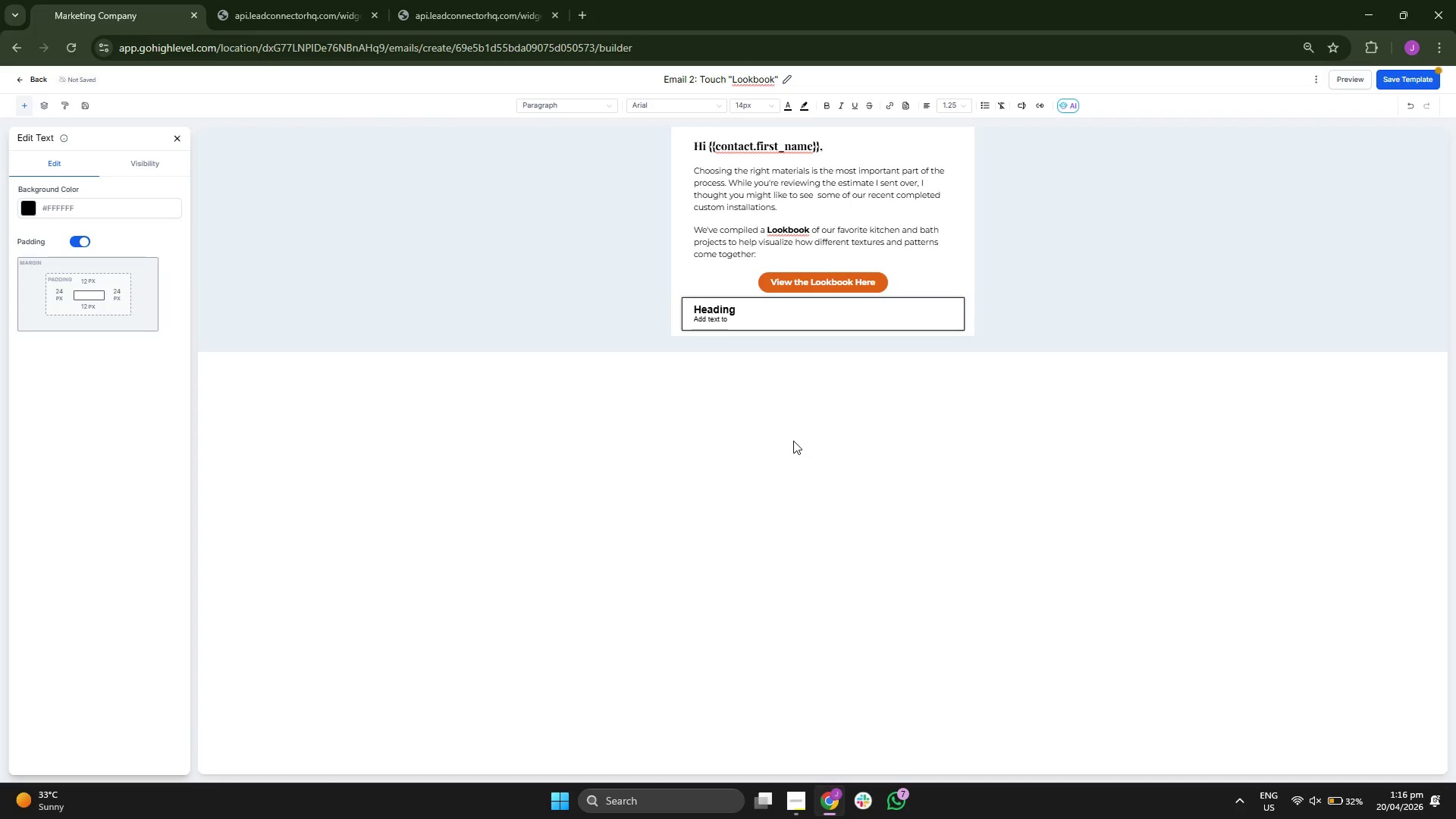 
key(Backspace)
 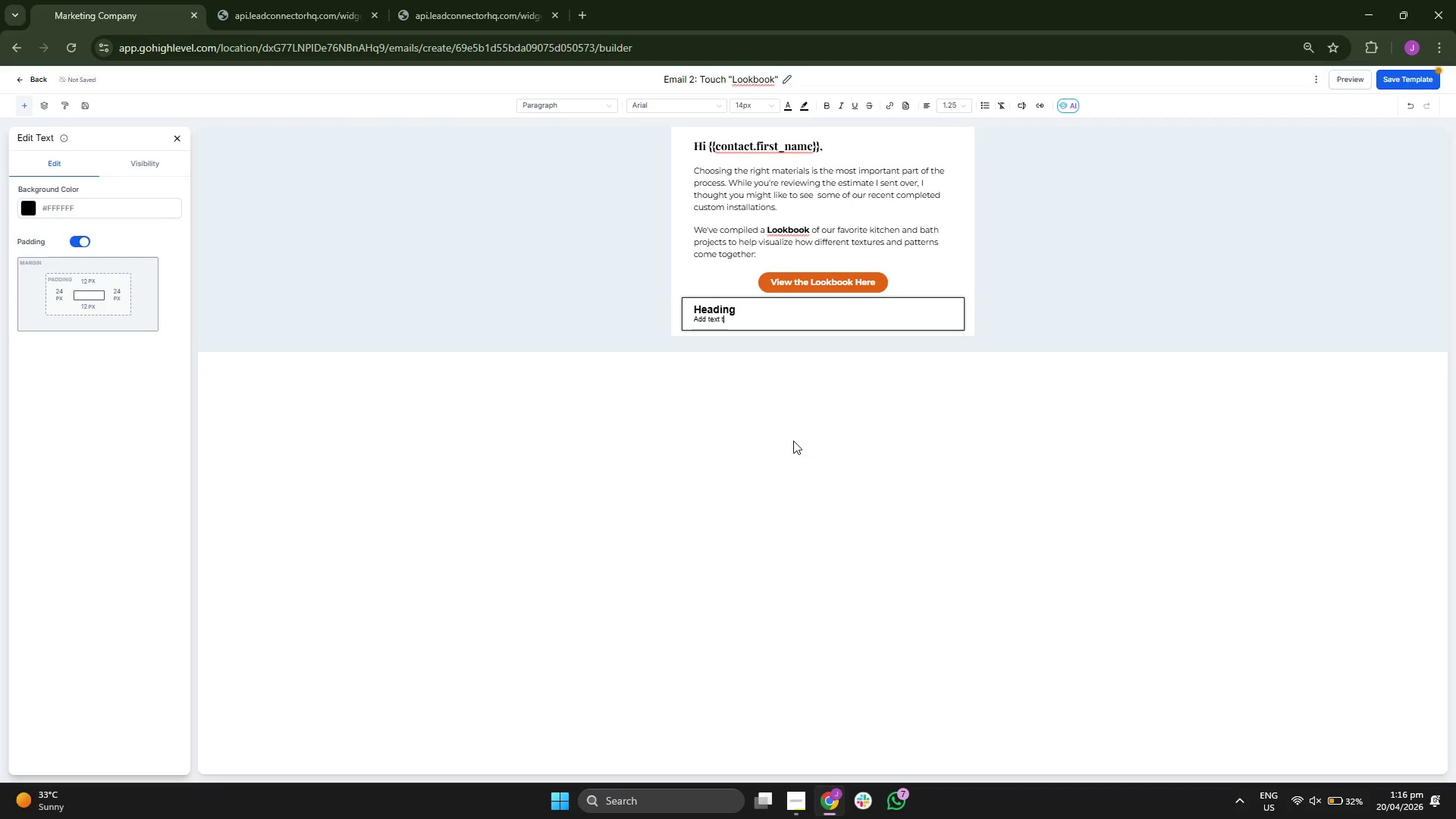 
key(Backspace)
 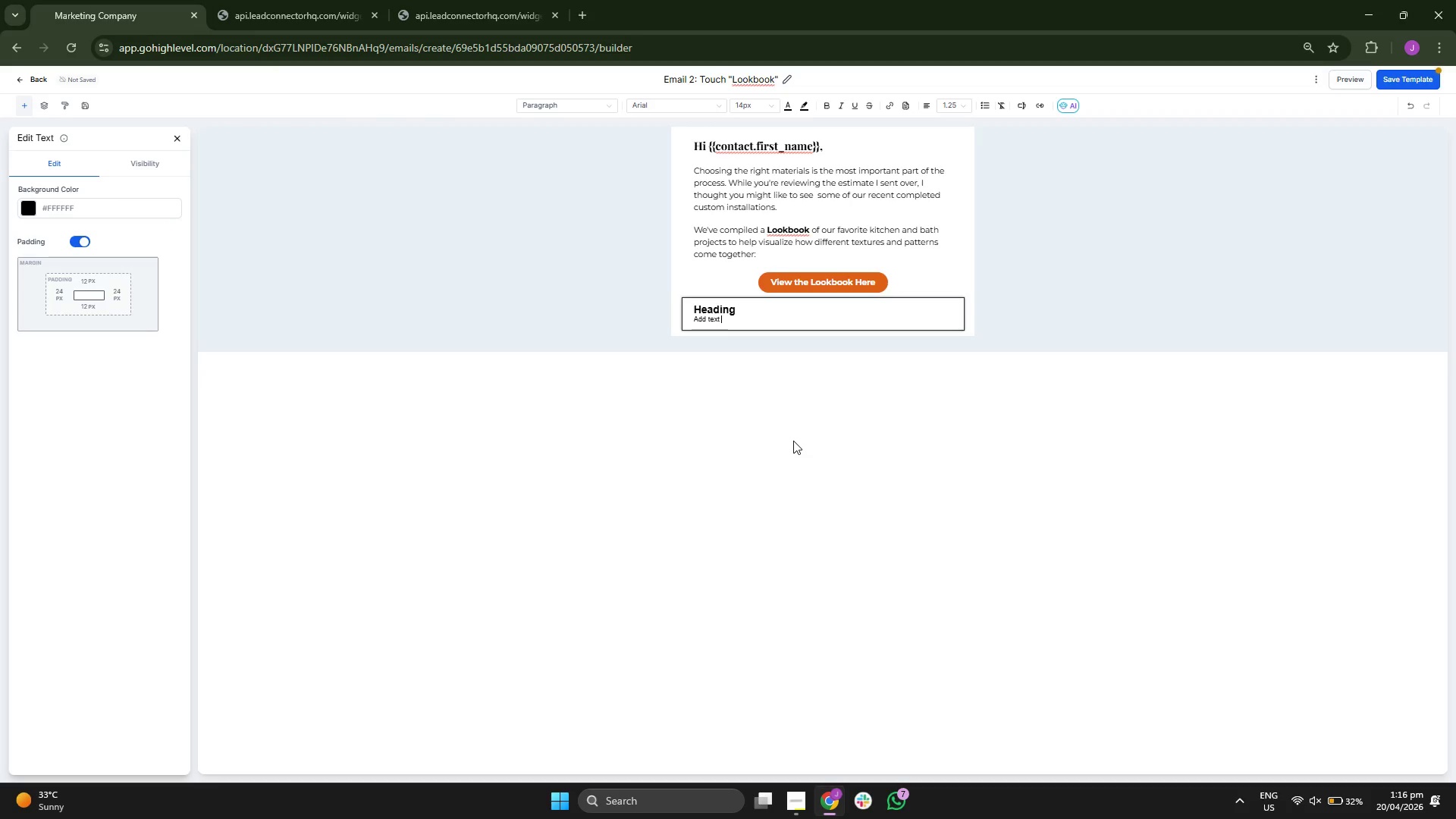 
key(Backspace)
 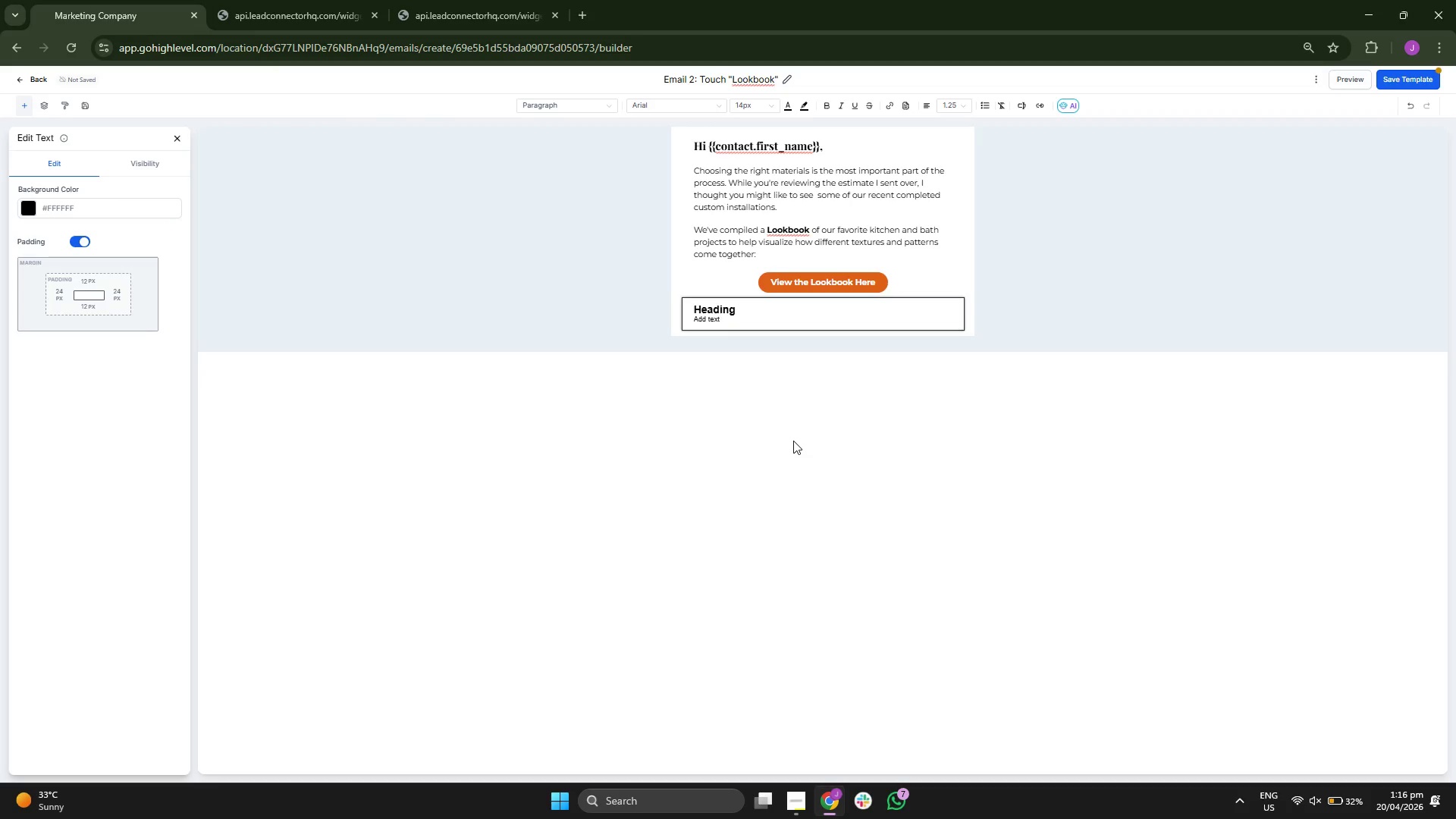 
key(Backspace)
 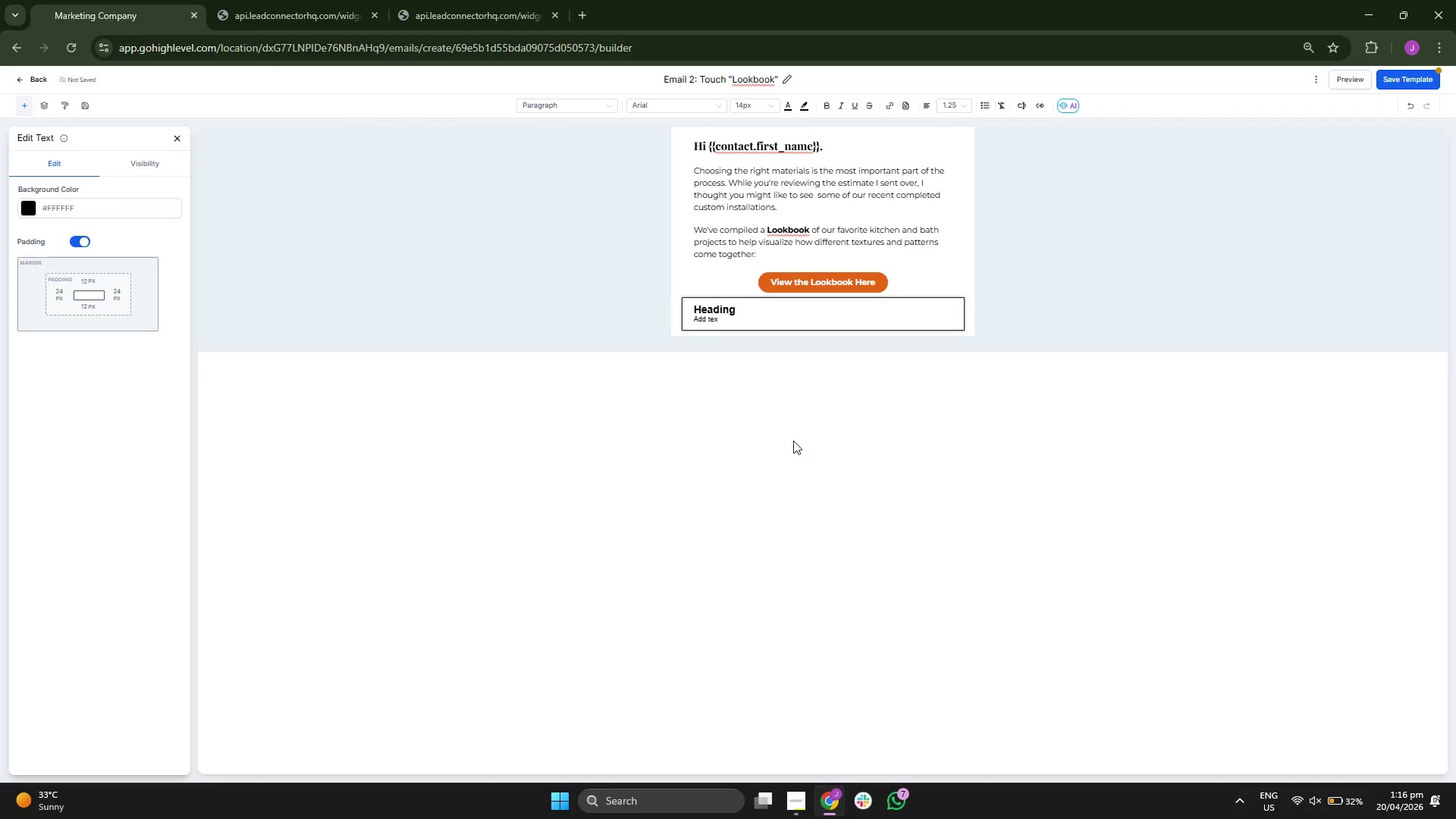 
key(Backspace)
 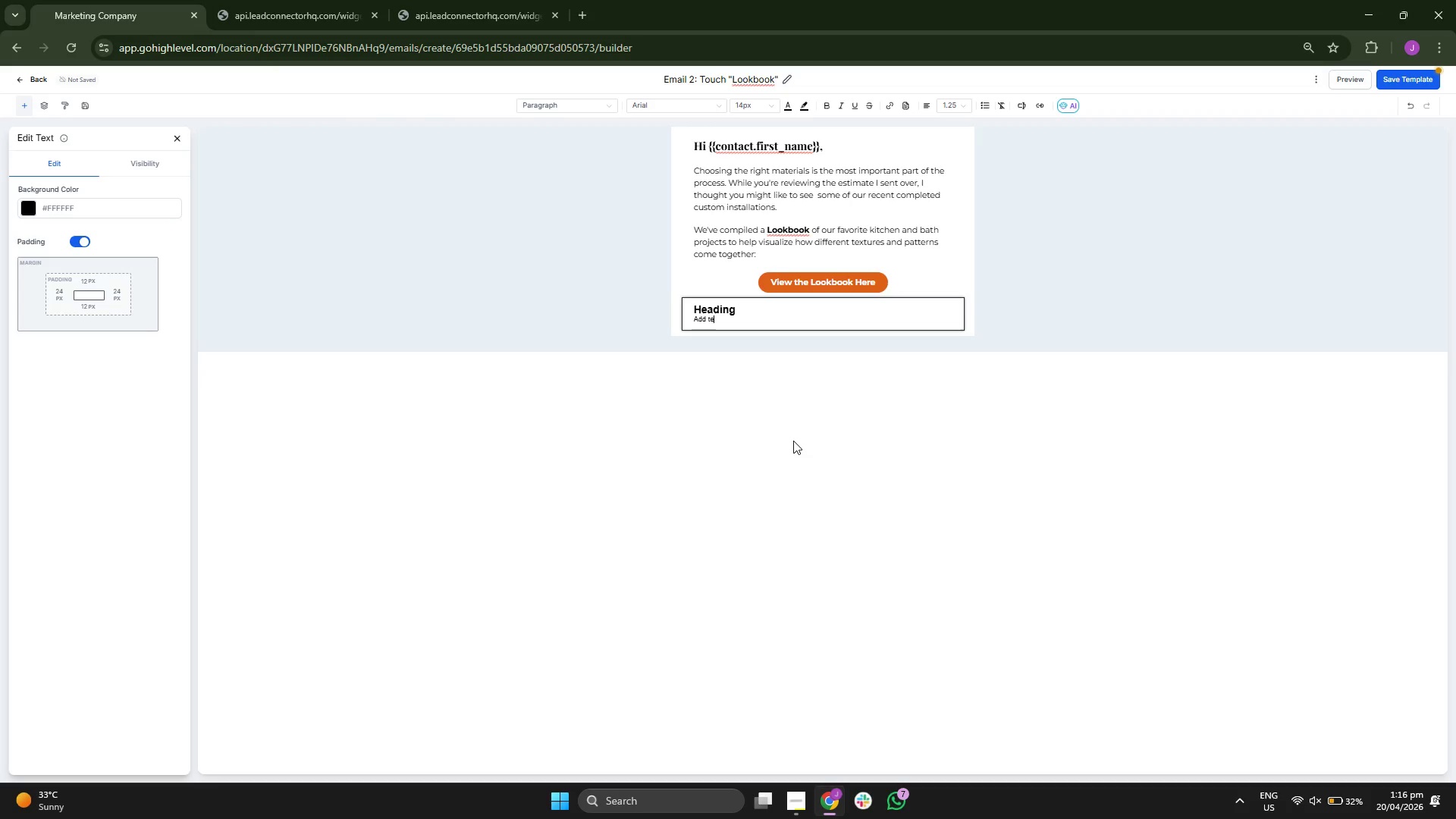 
key(Backspace)
 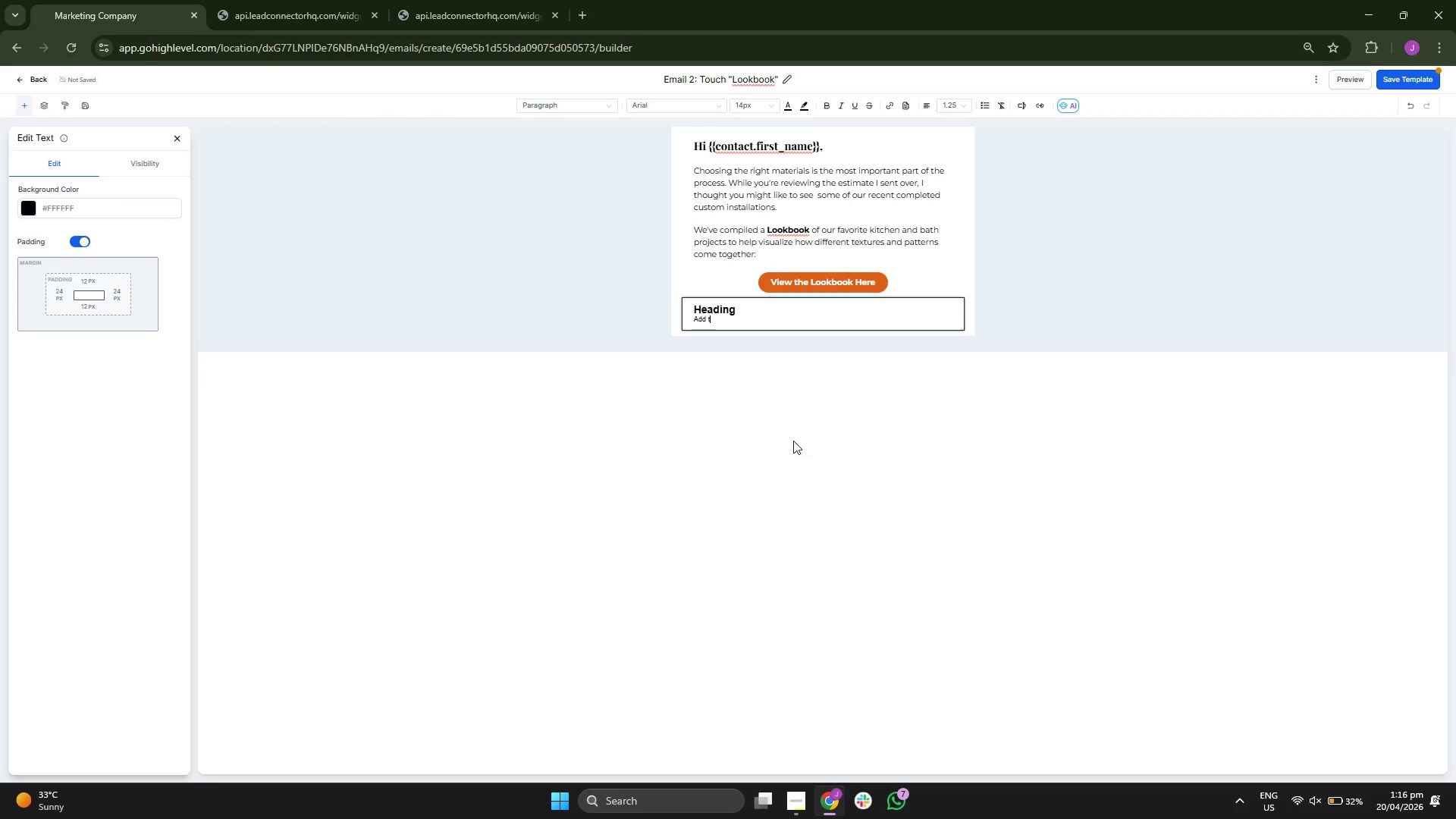 
key(Backspace)
 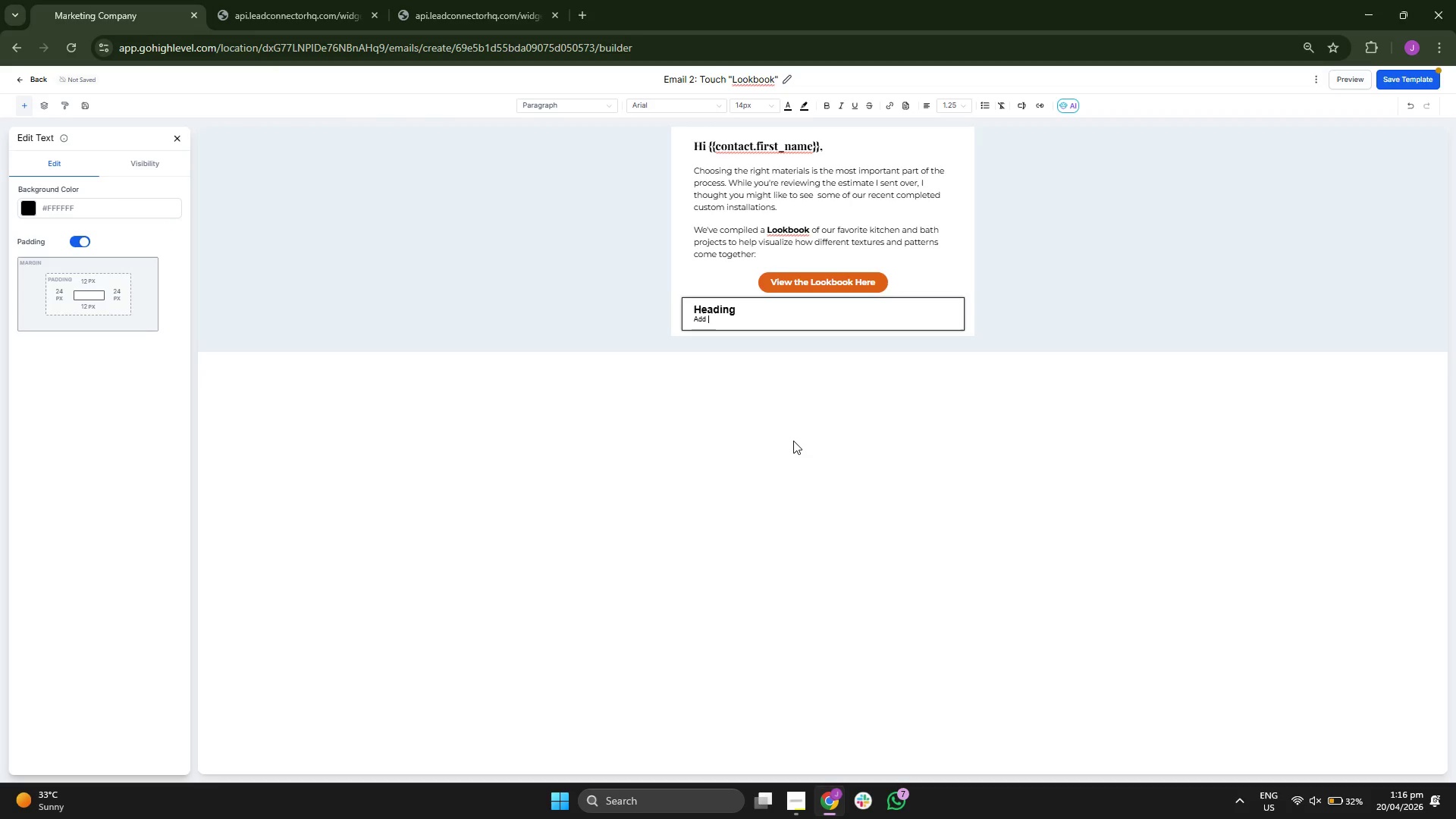 
key(Backspace)
 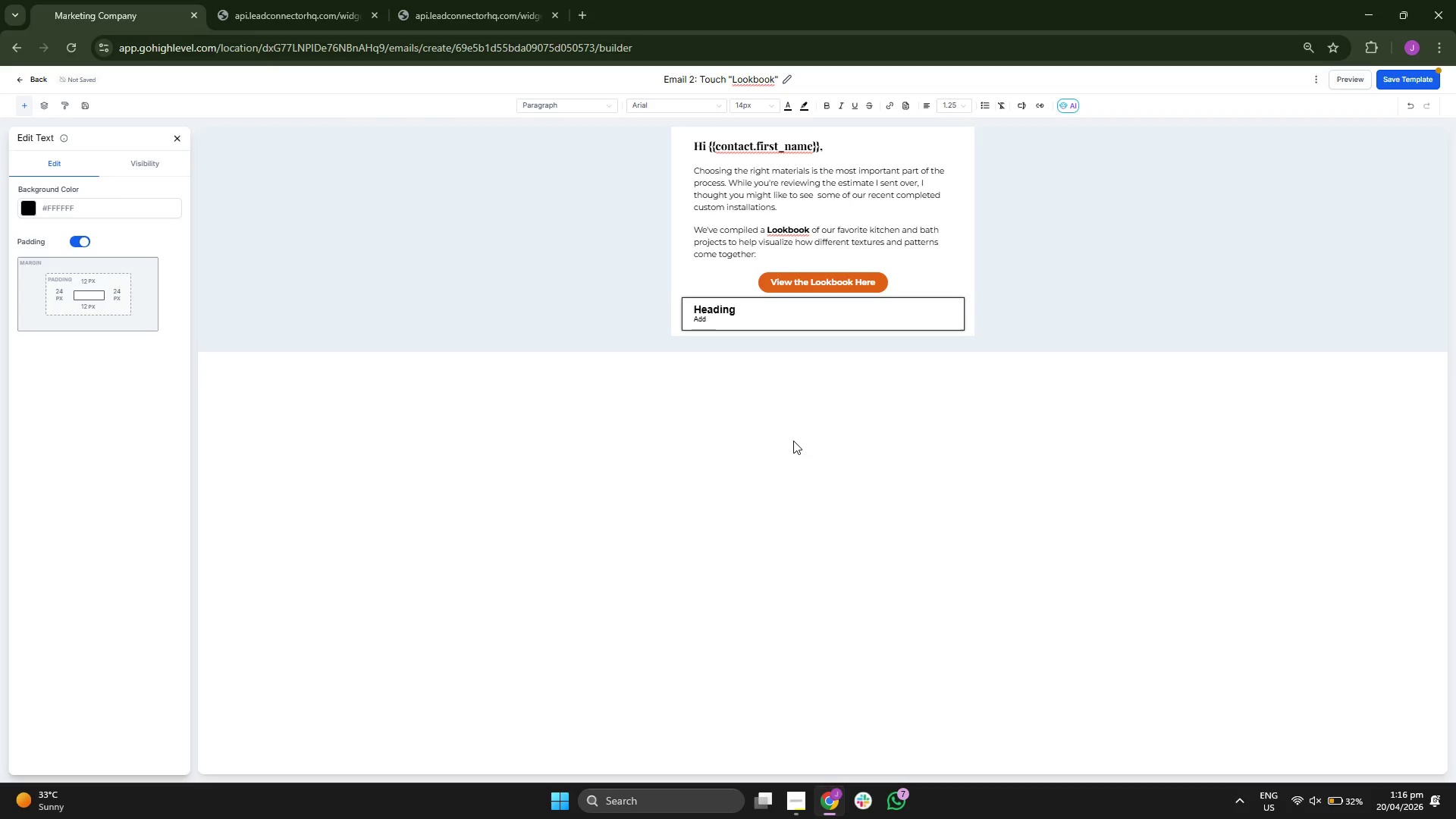 
key(Backspace)
 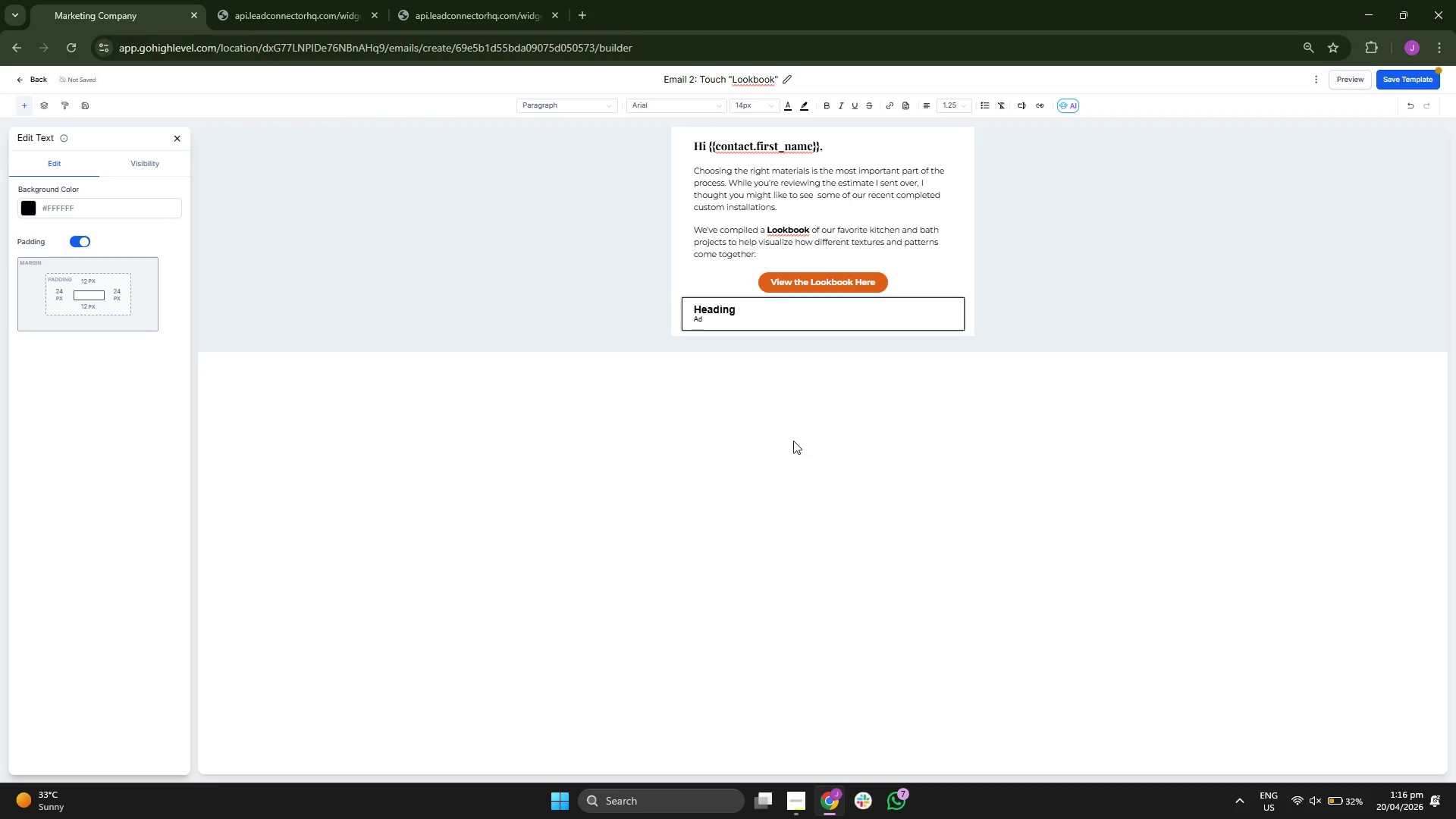 
key(Backspace)
 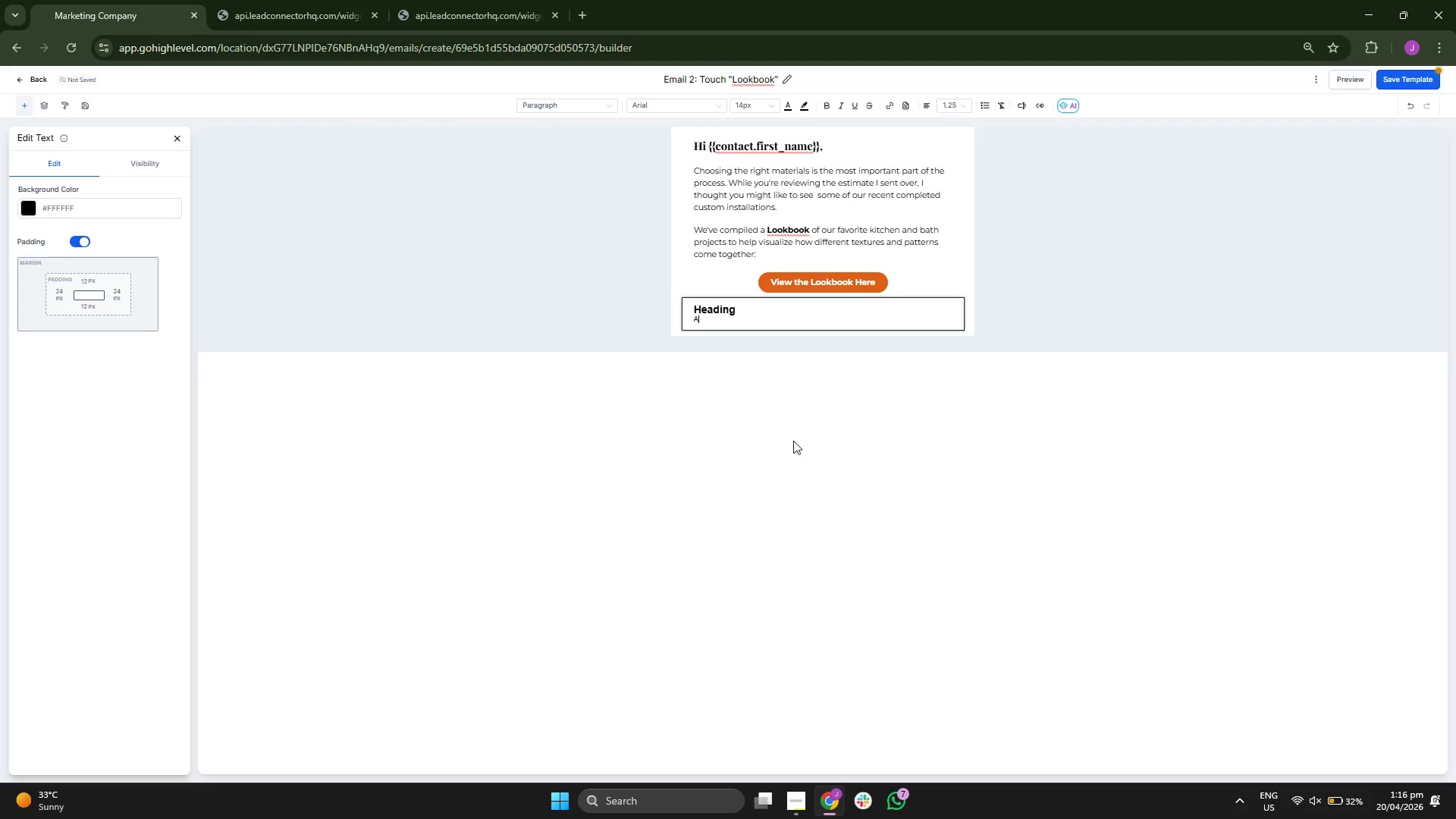 
key(Backspace)
 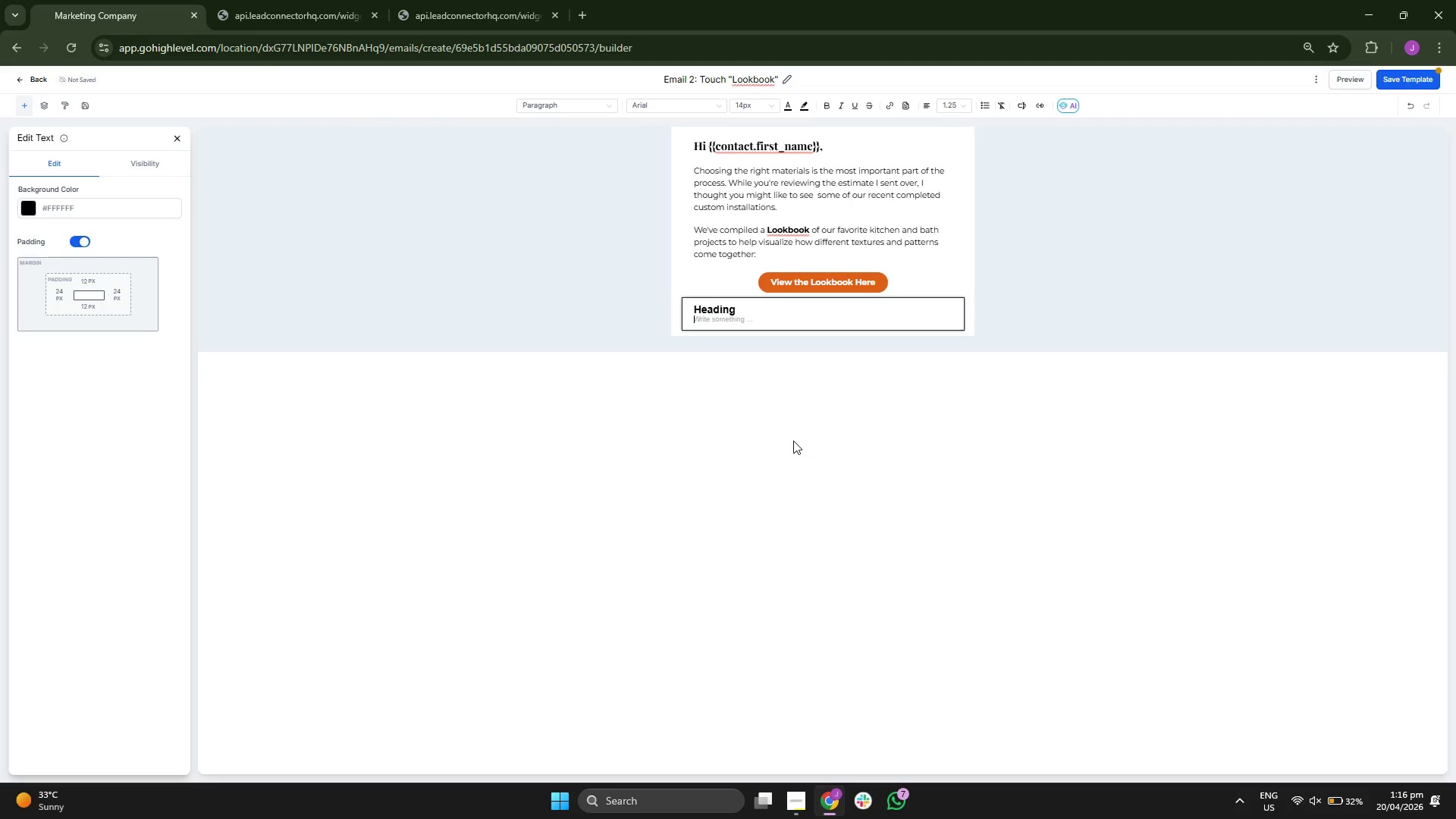 
key(Backspace)
 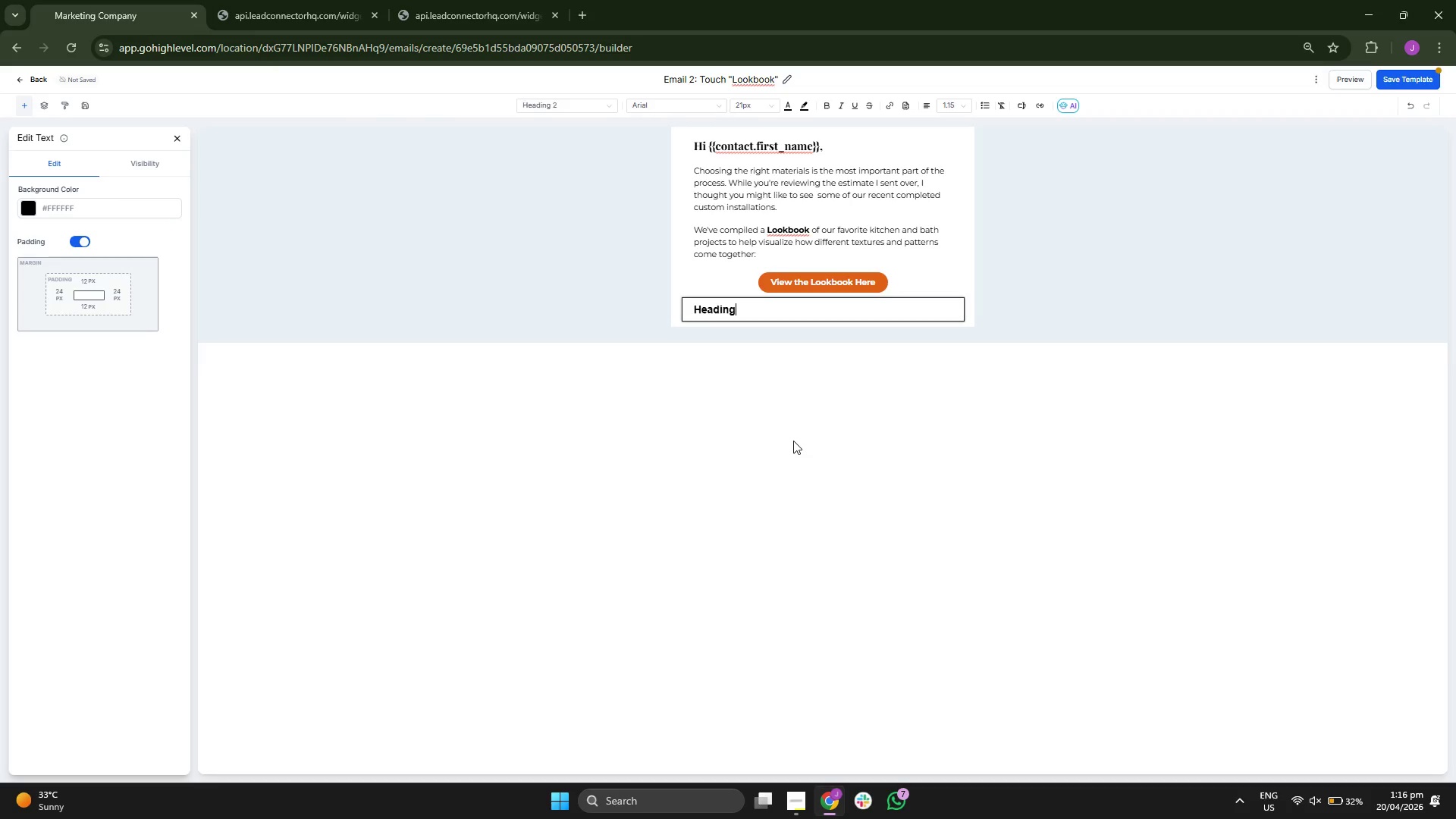 
key(Backspace)
 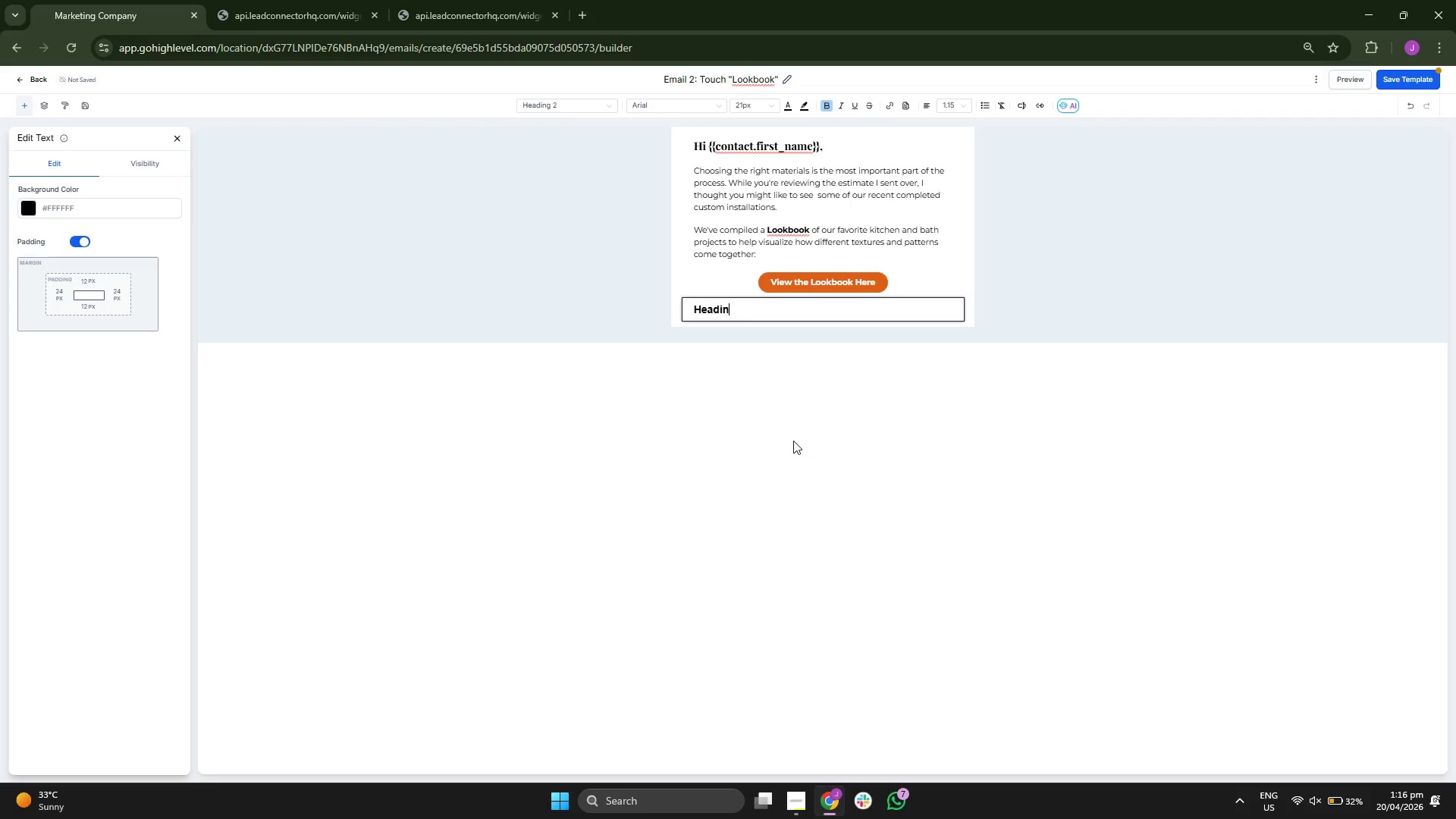 
key(Backspace)
 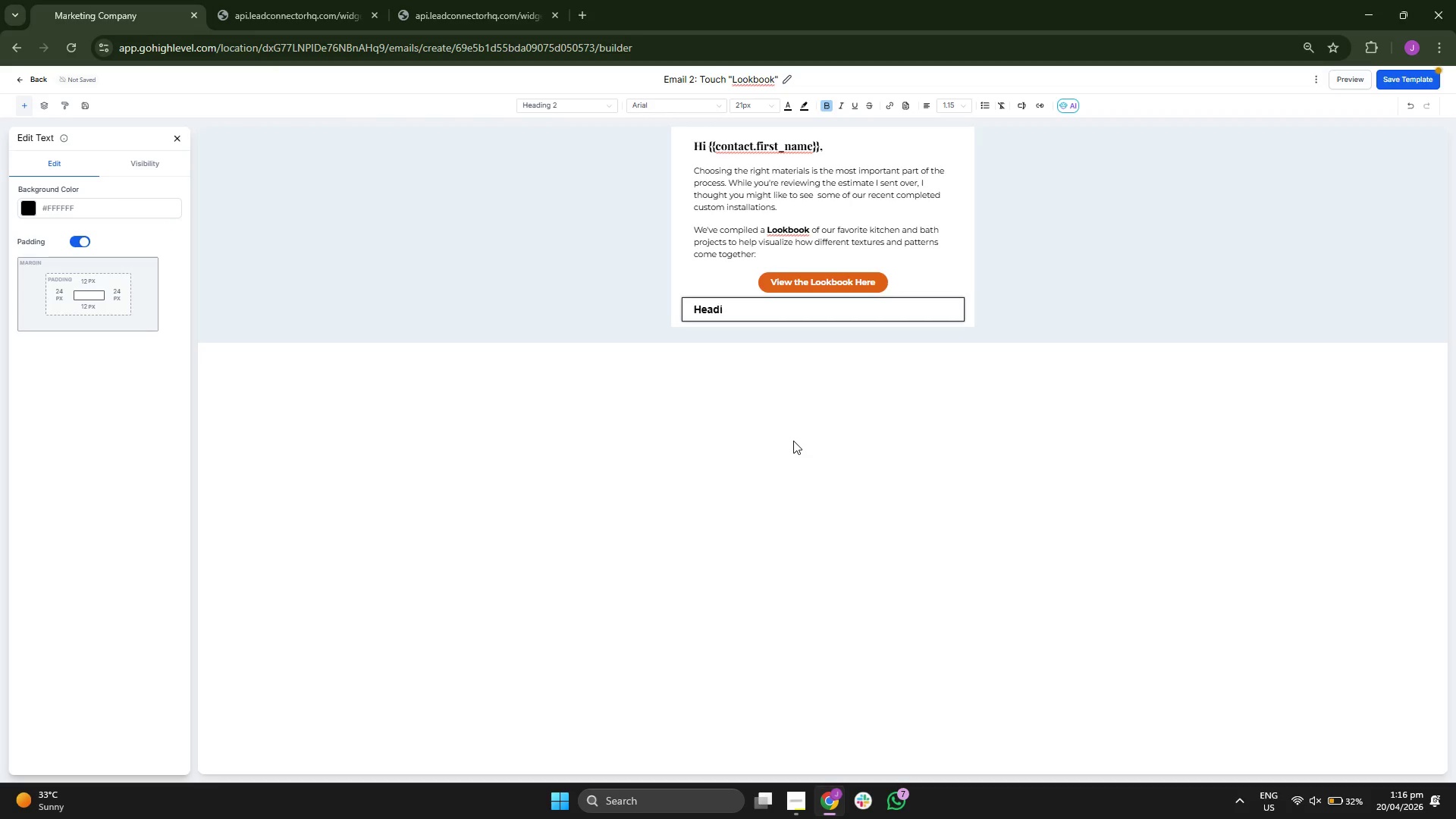 
key(Backspace)
 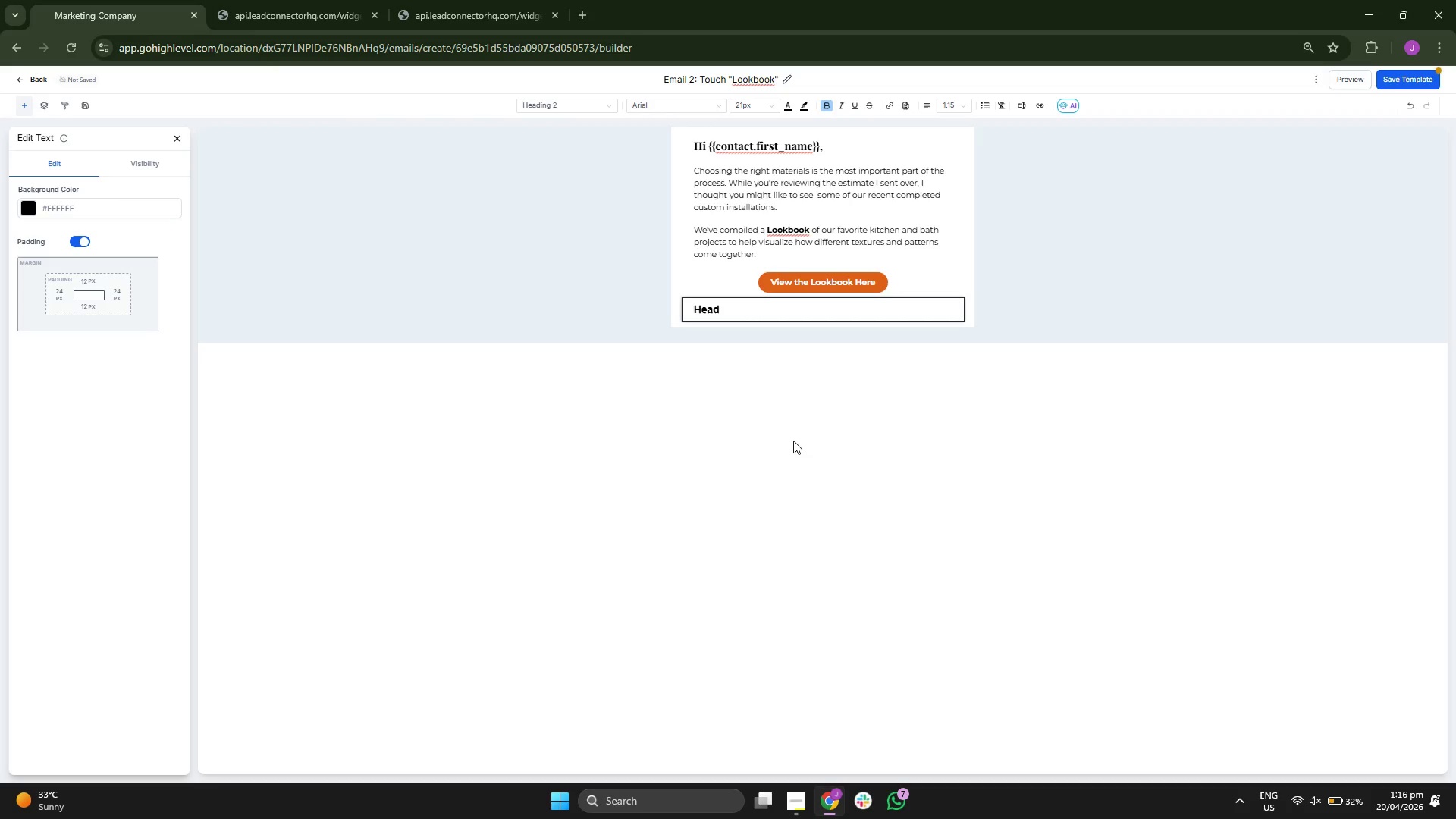 
key(Backspace)
 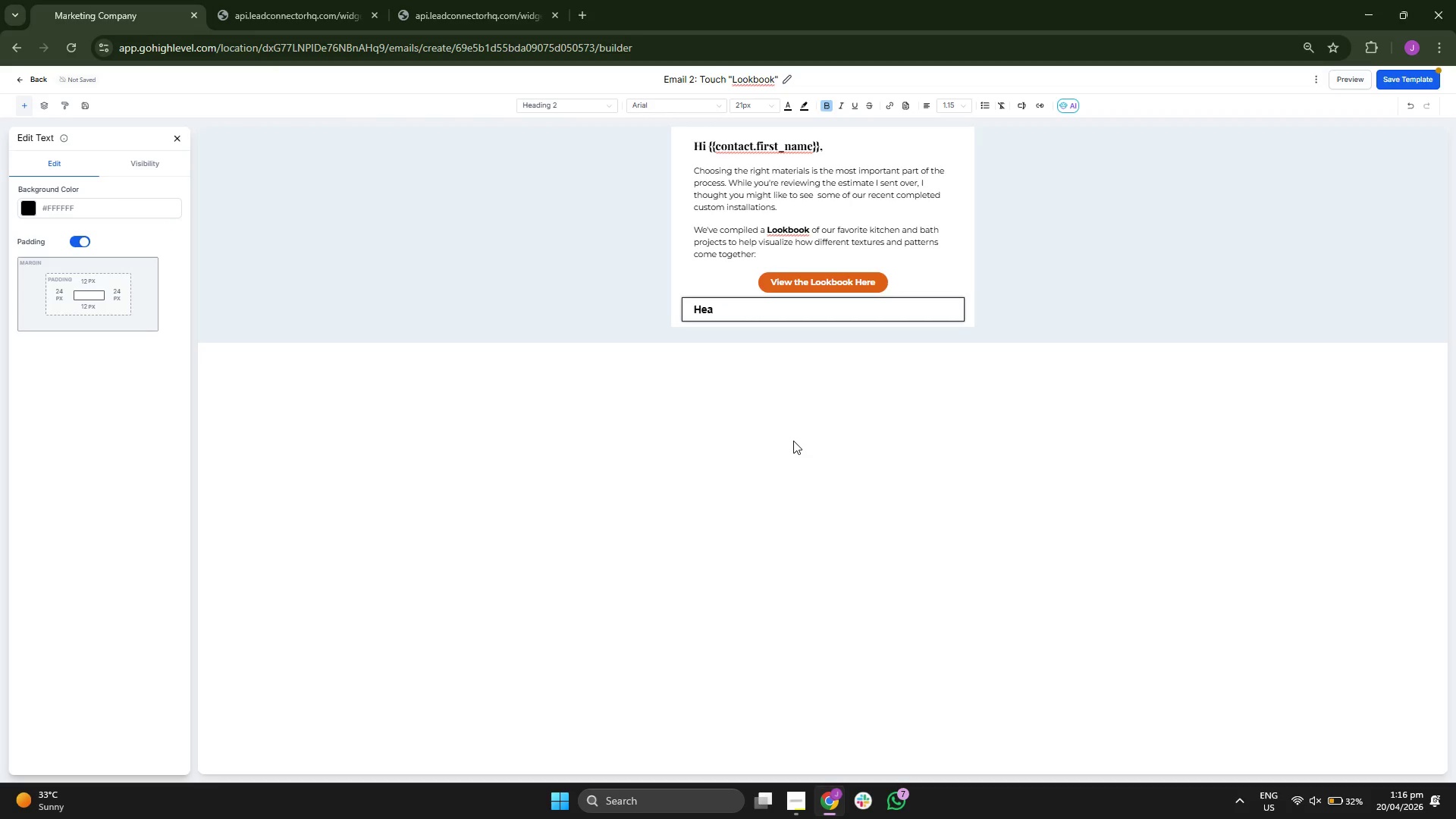 
key(Backspace)
 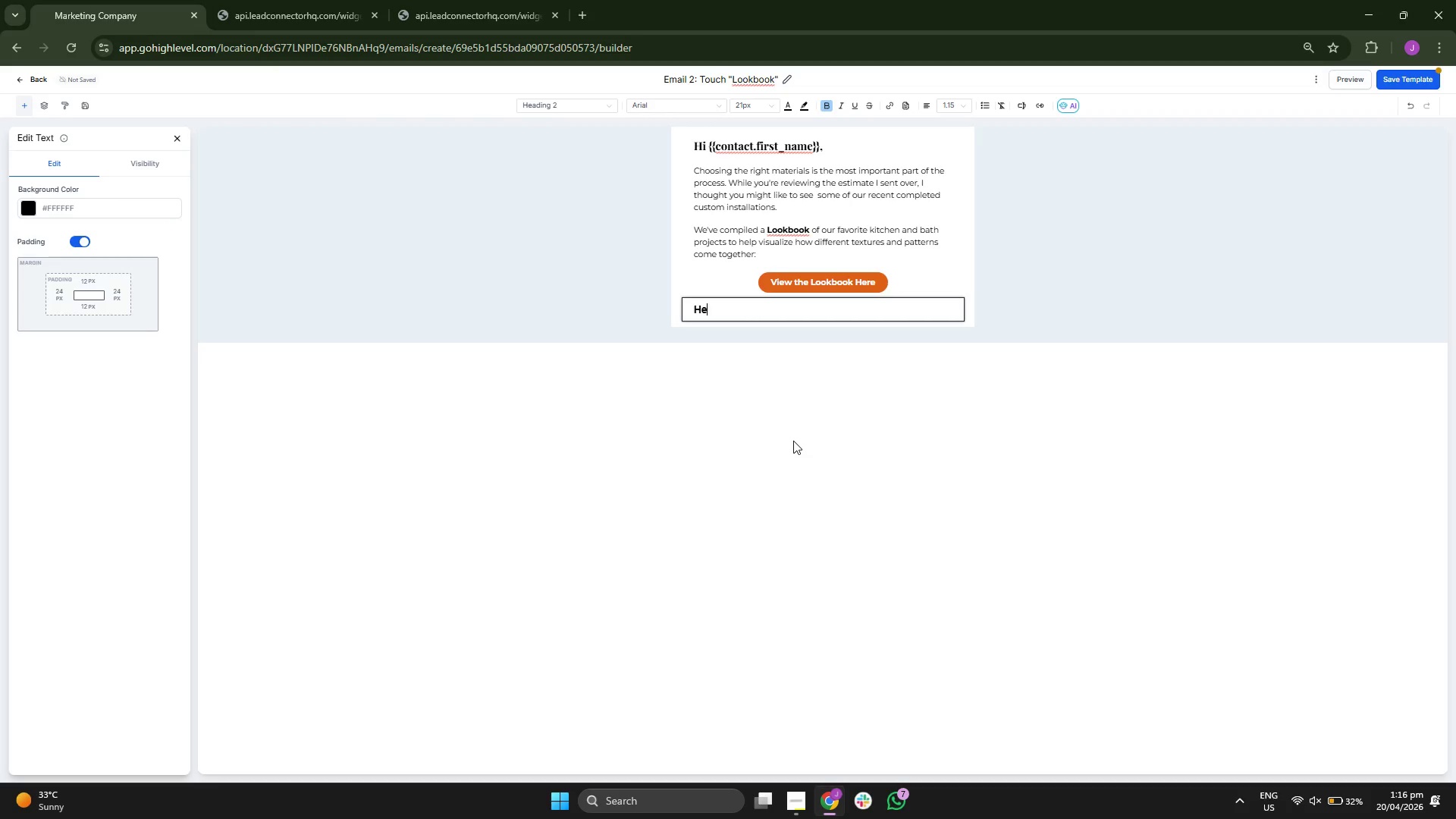 
key(Backspace)
 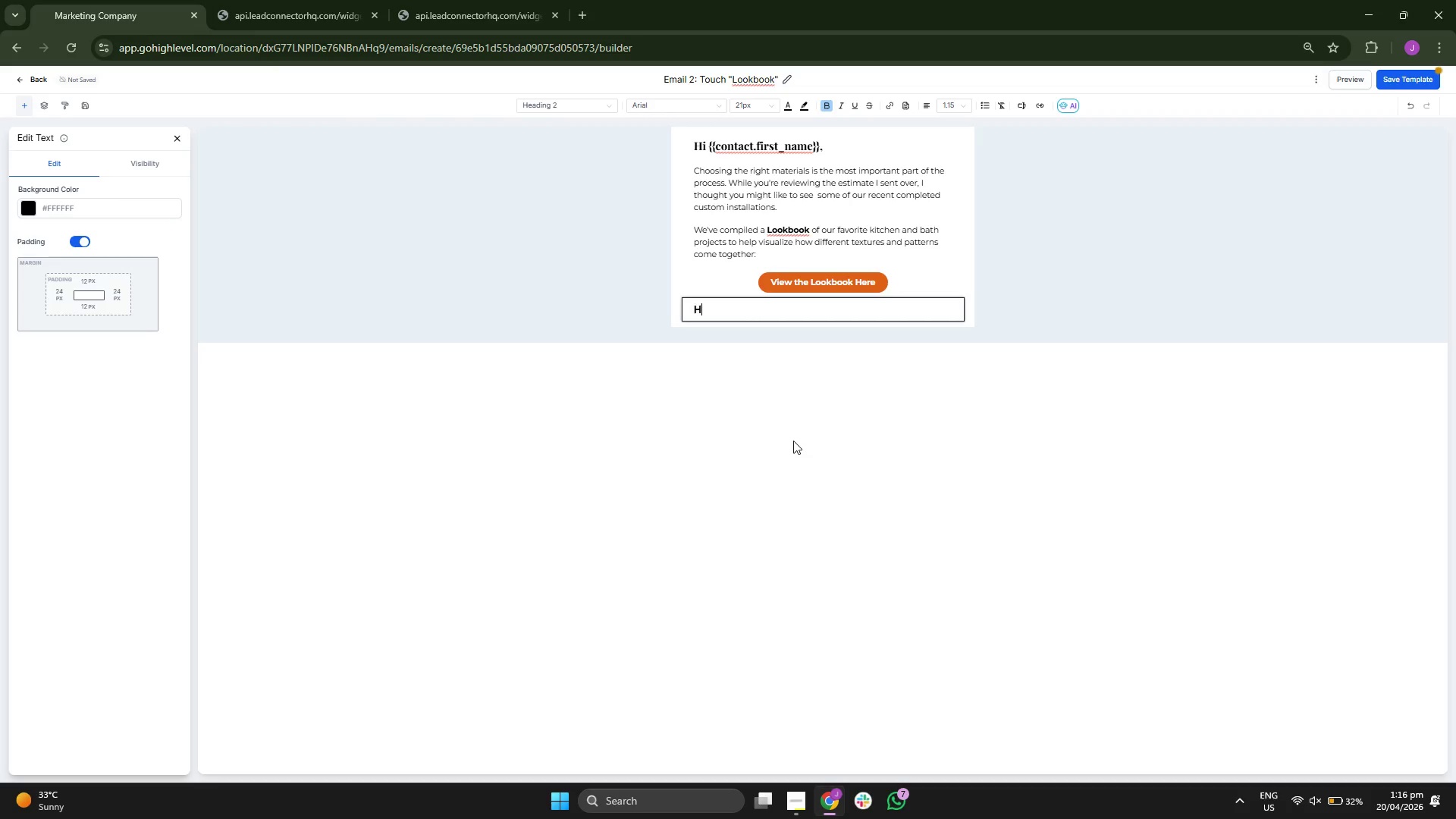 
key(Backspace)
 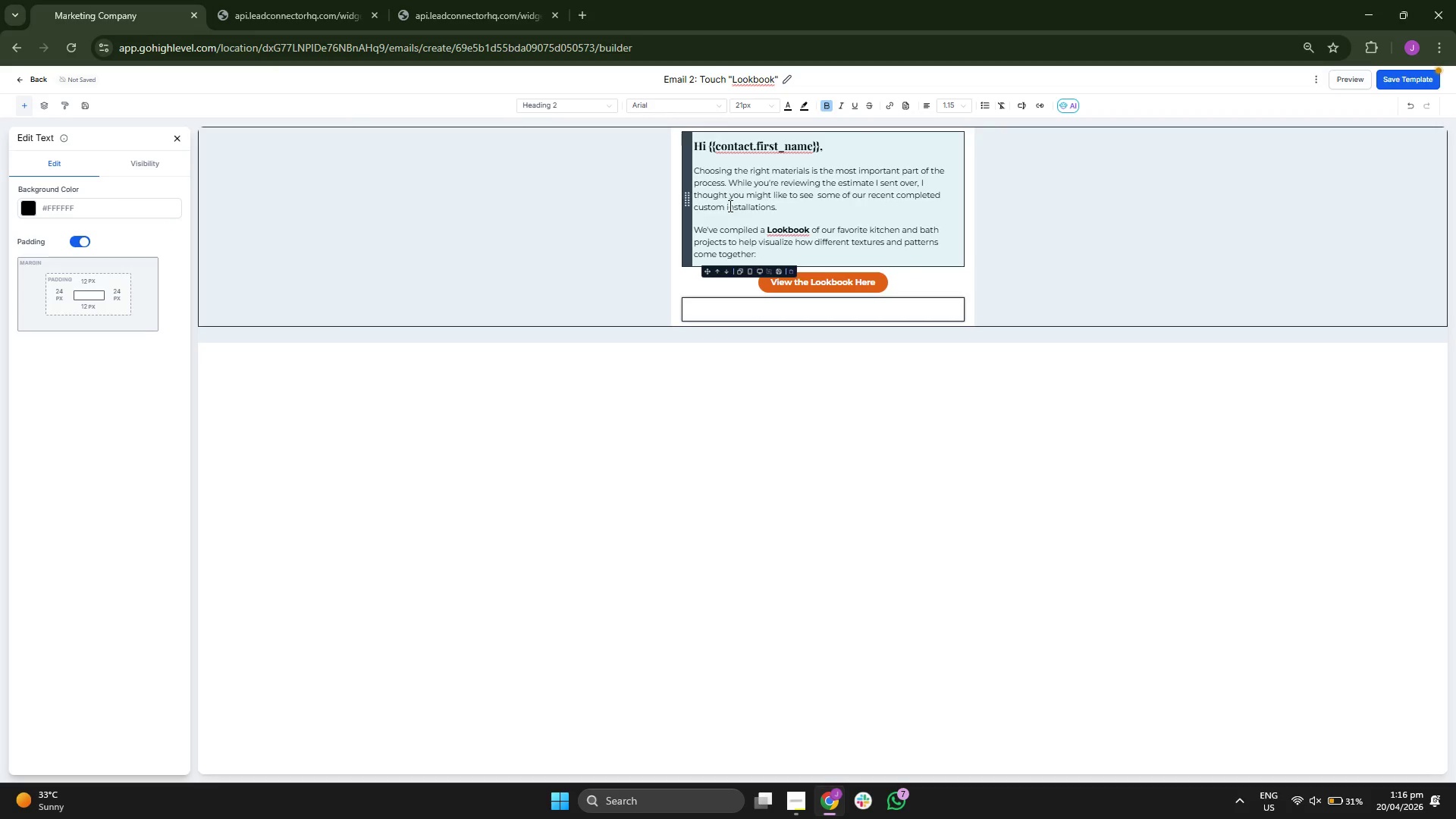 
left_click([657, 106])
 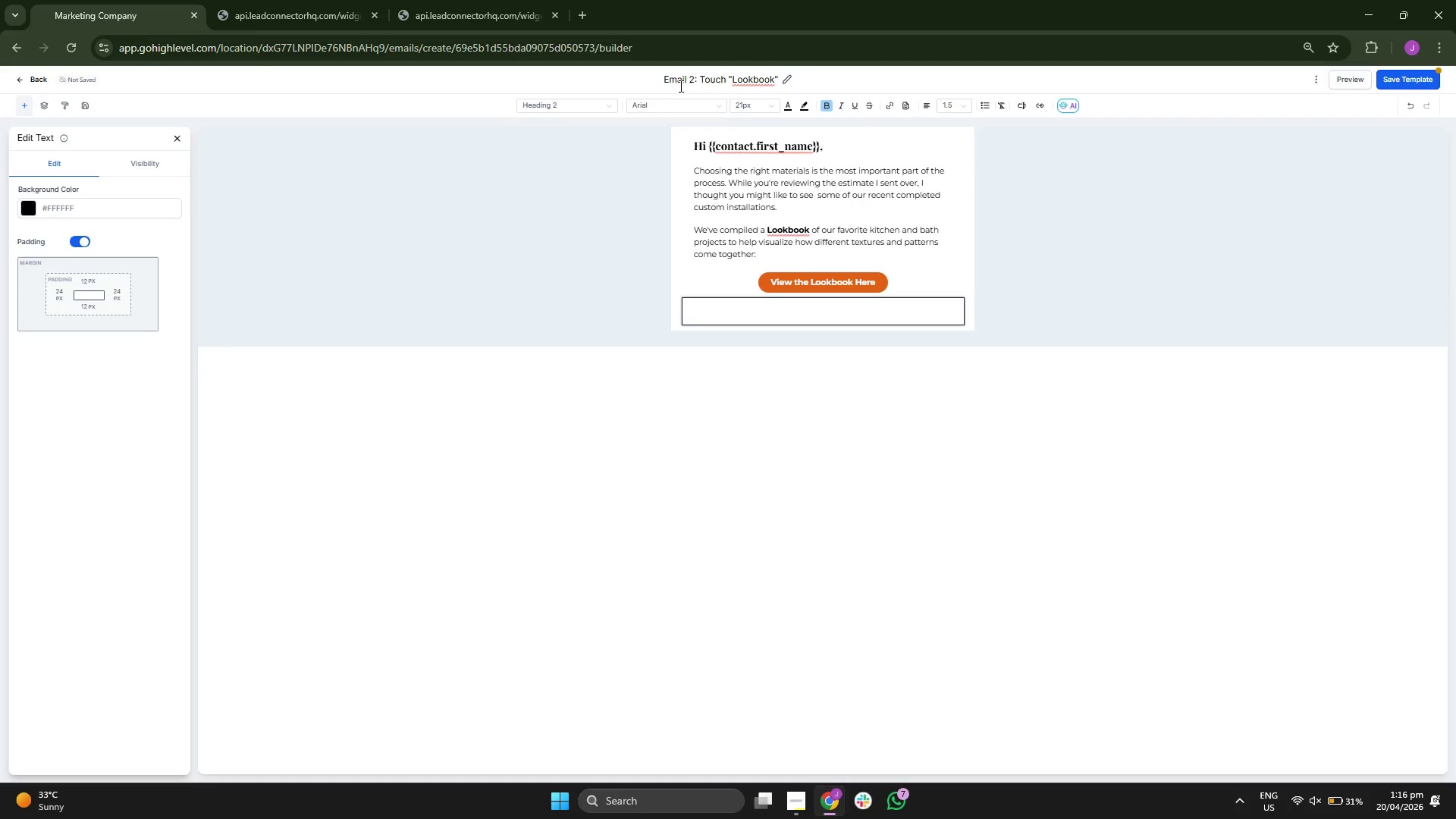 
wait(11.47)
 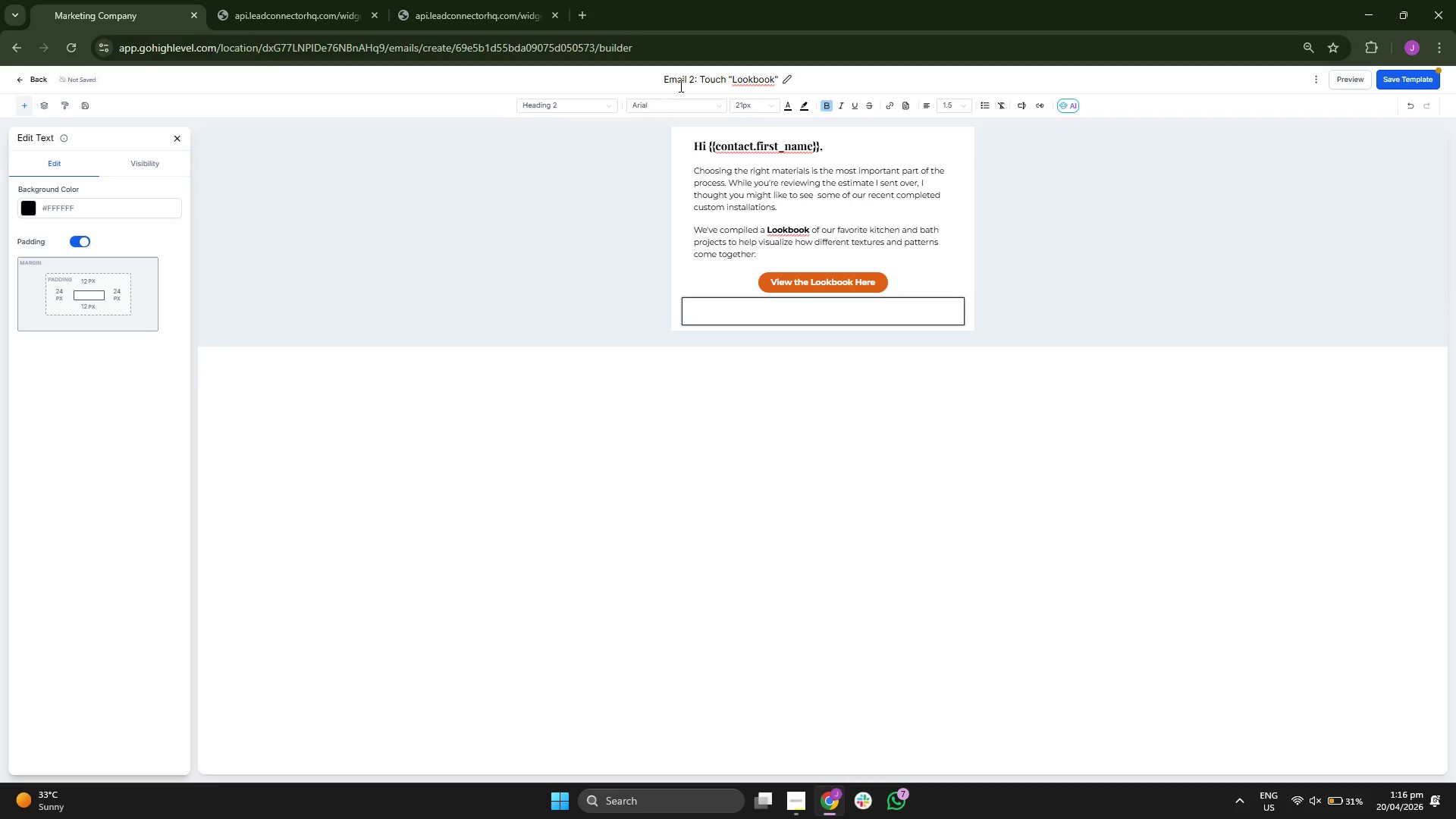 
key(CapsLock)
 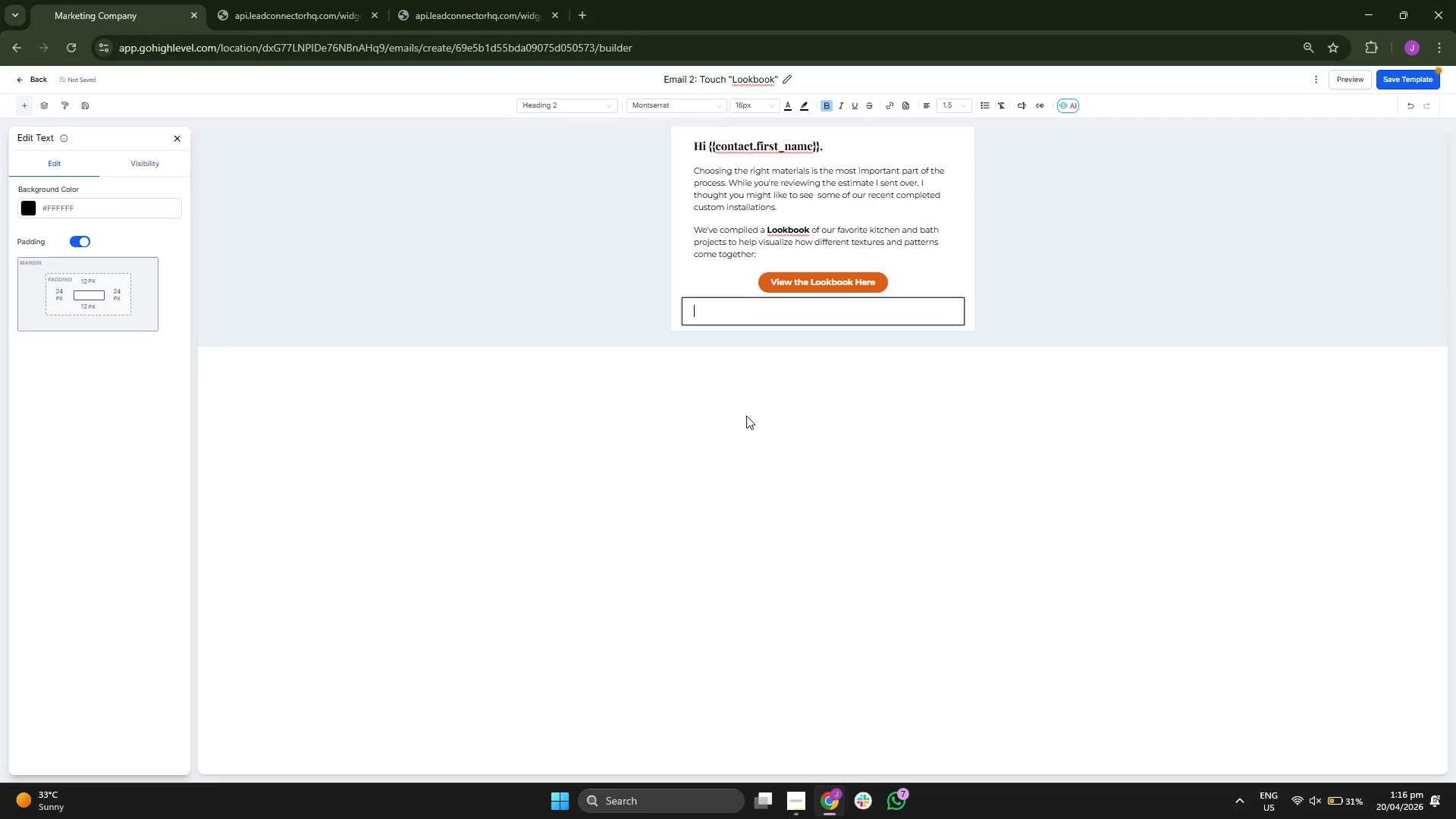 
key(W)
 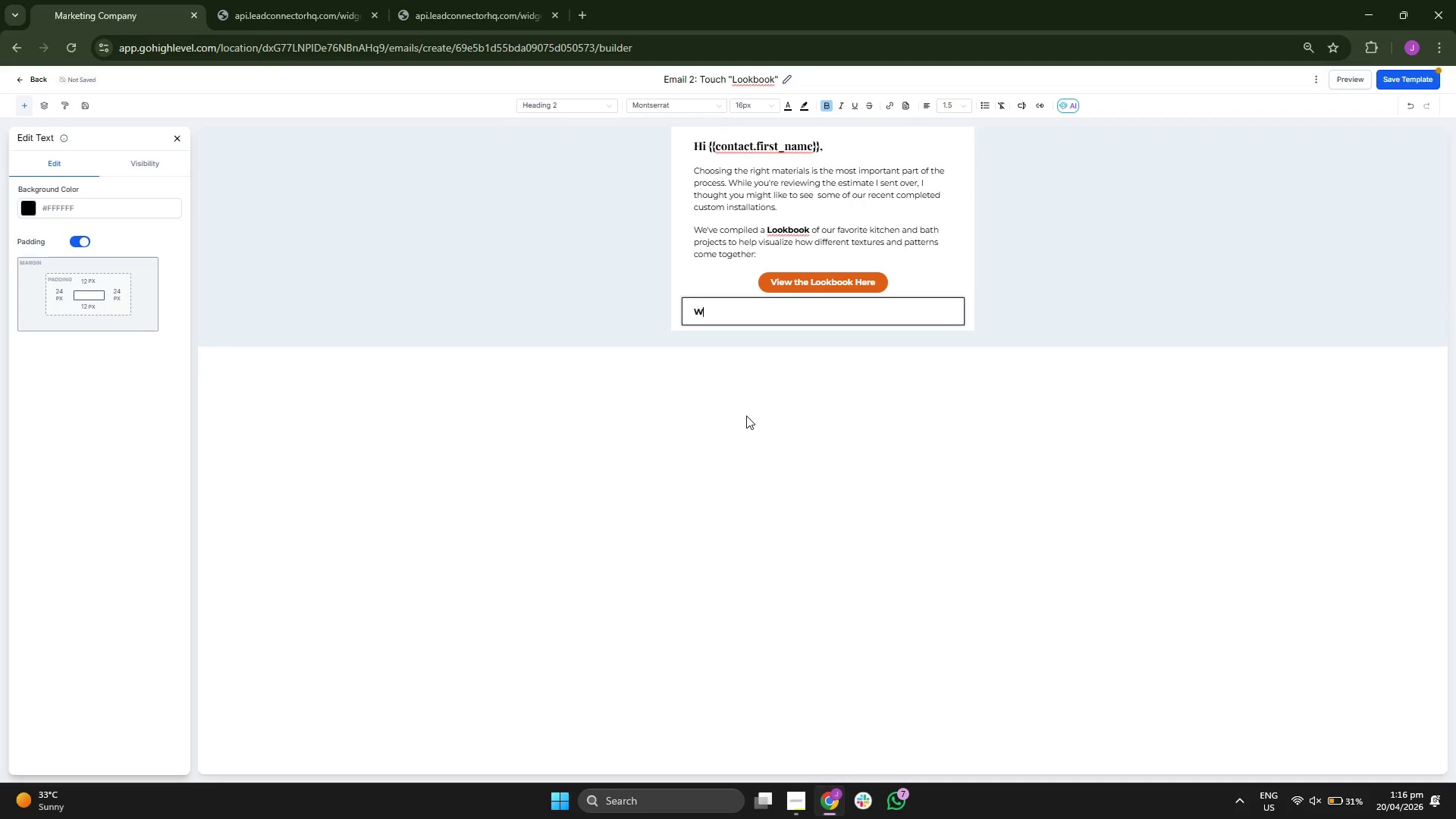 
key(CapsLock)
 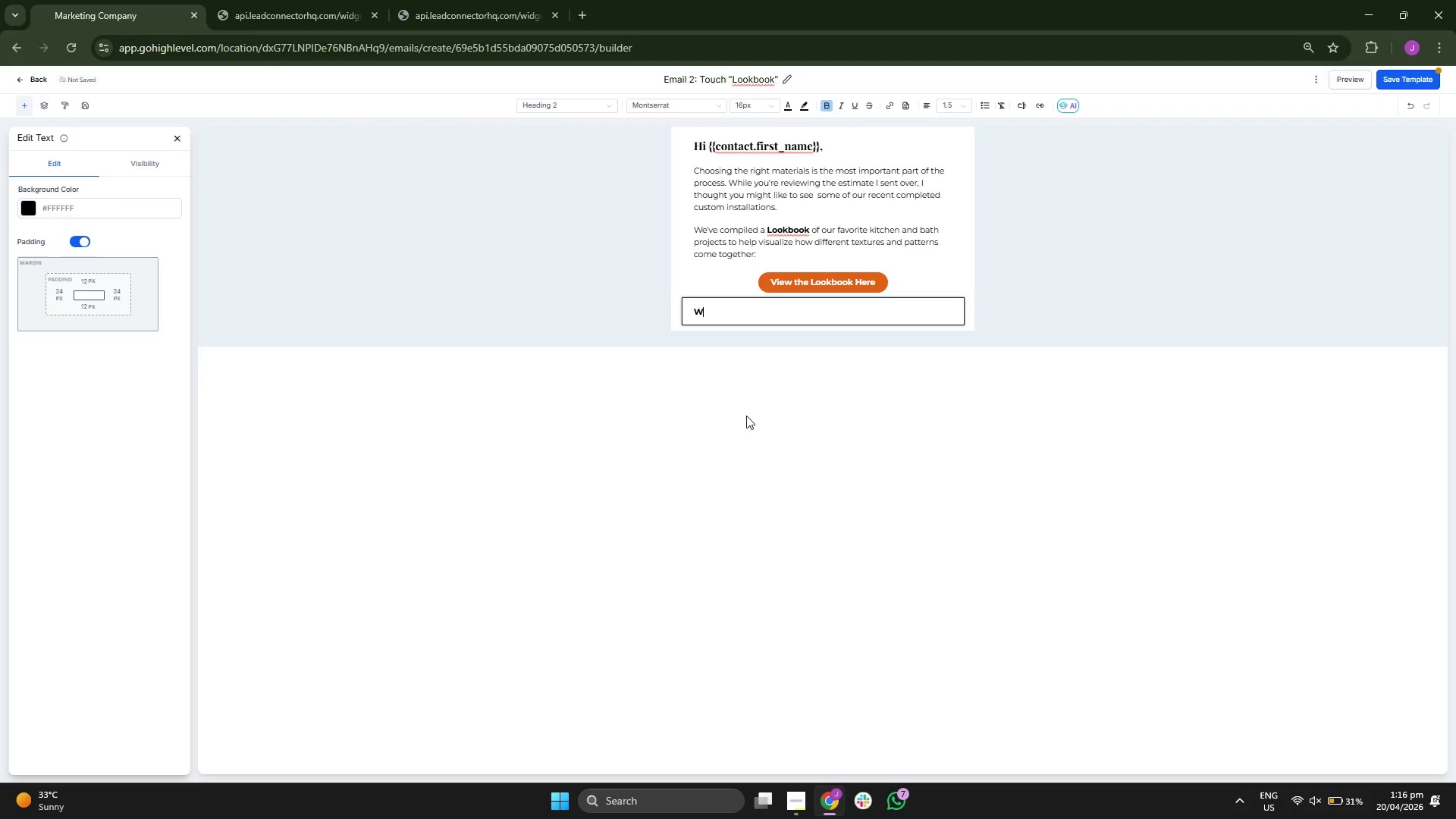 
key(Backspace)
 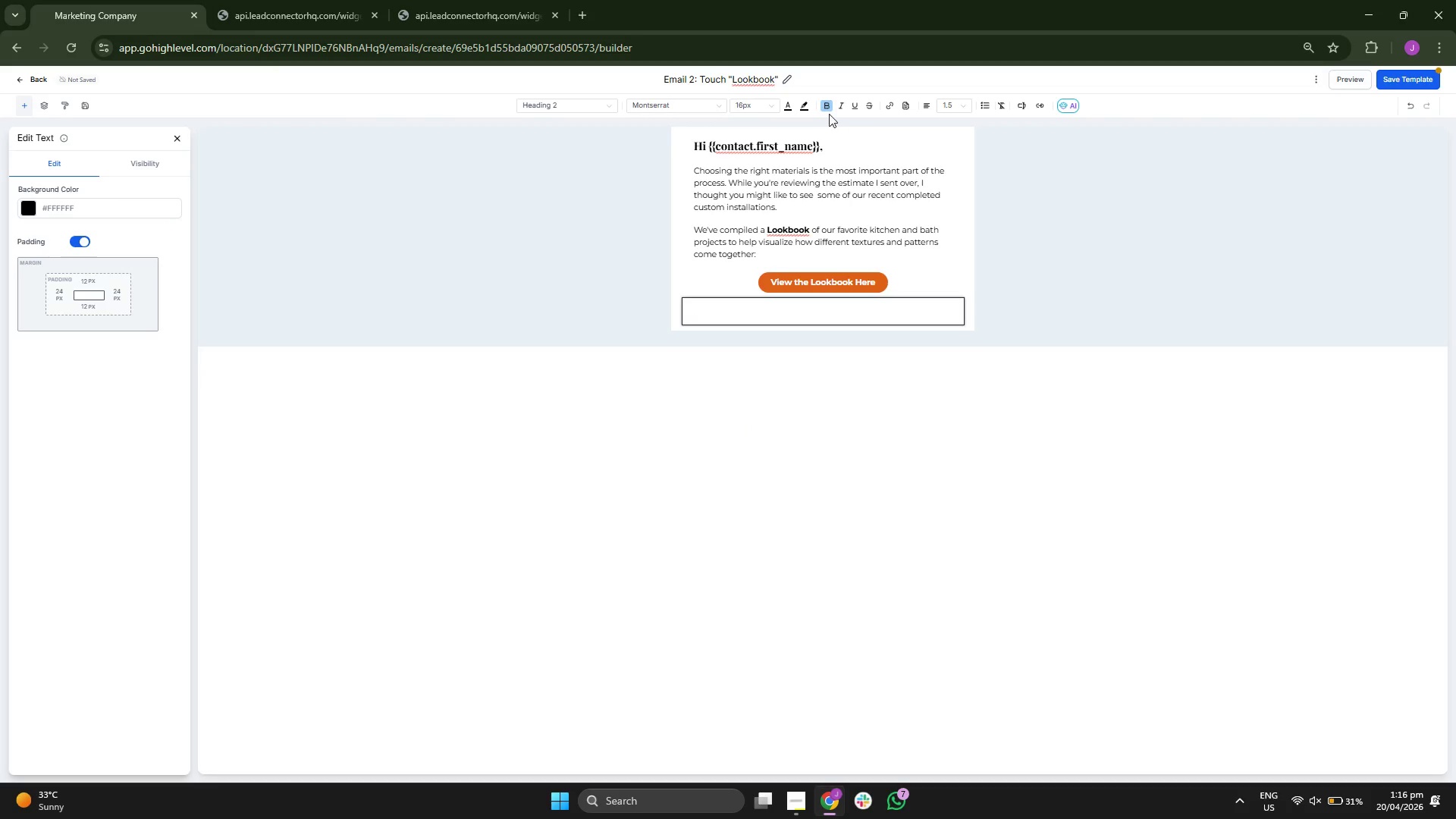 
left_click([827, 108])
 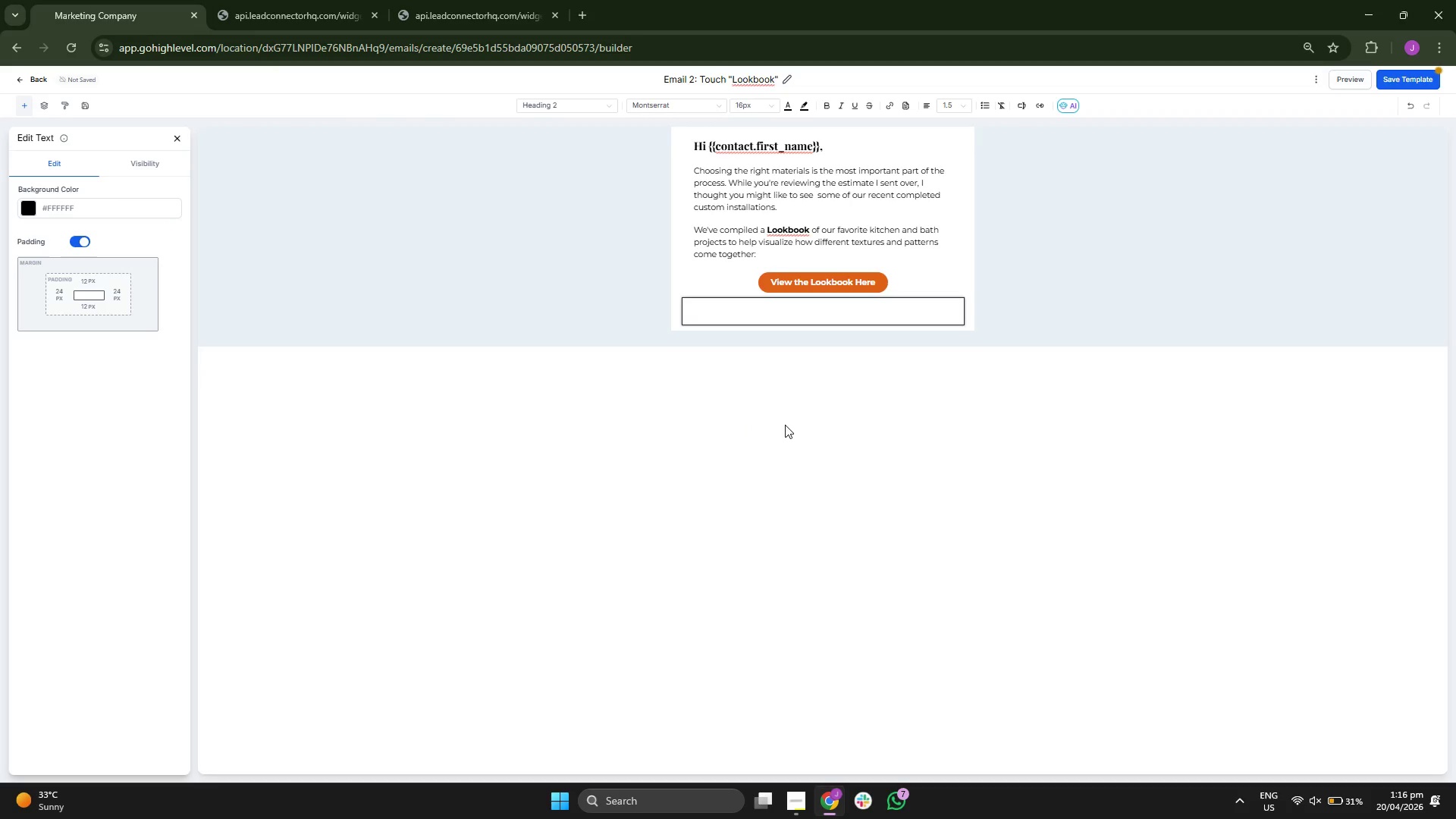 
type(Whet)
 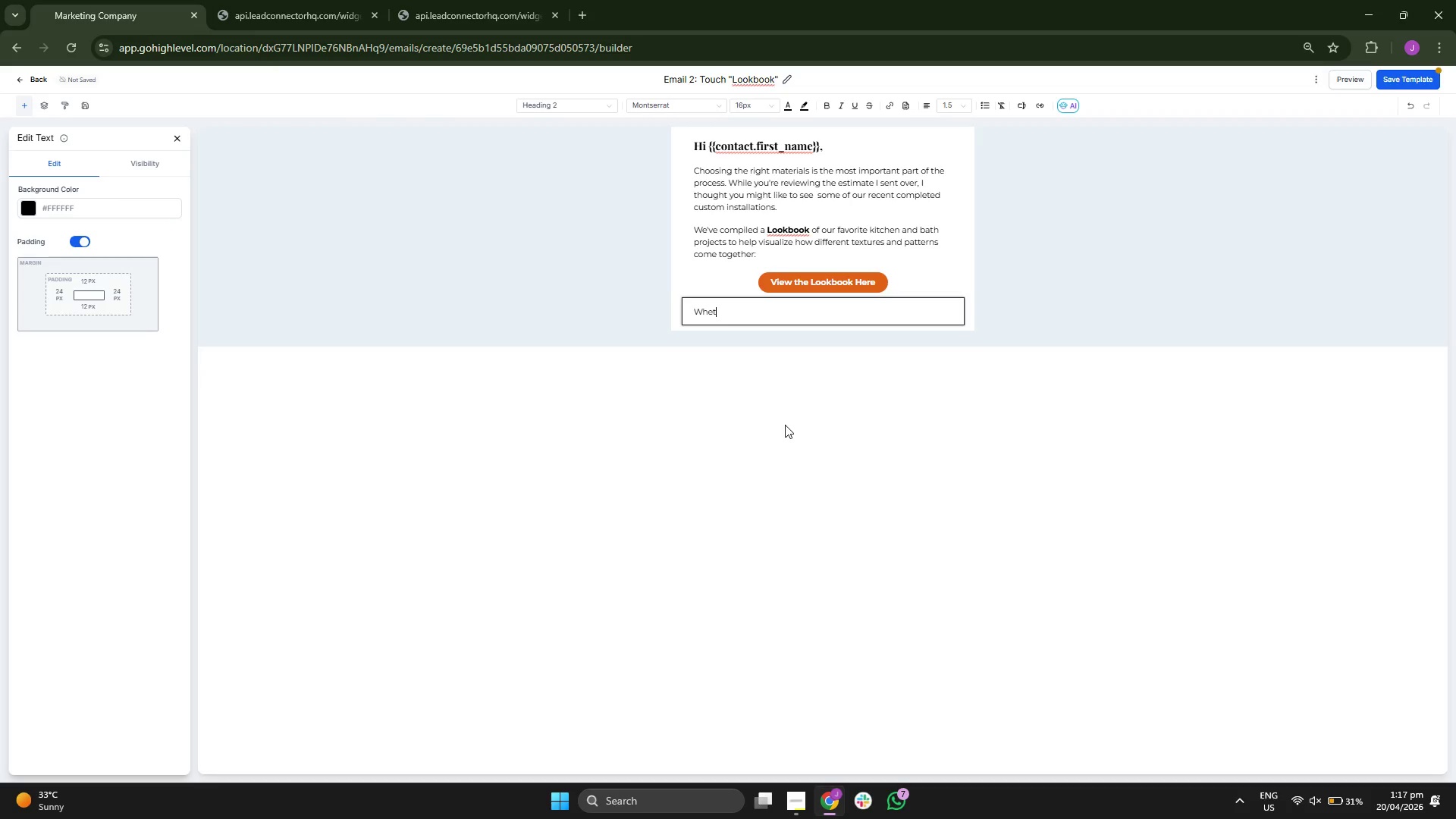 
key(H)
 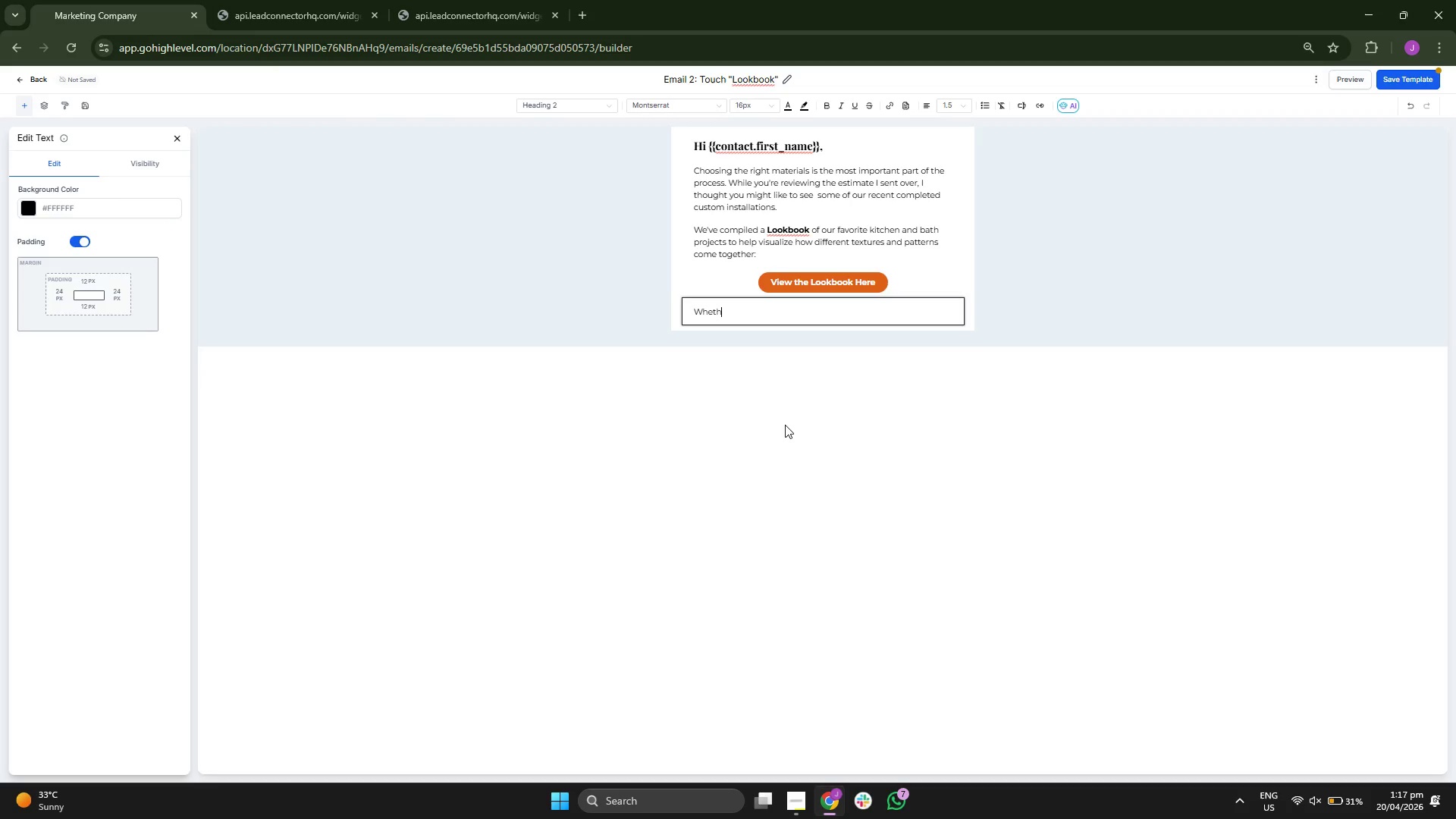 
key(E)
 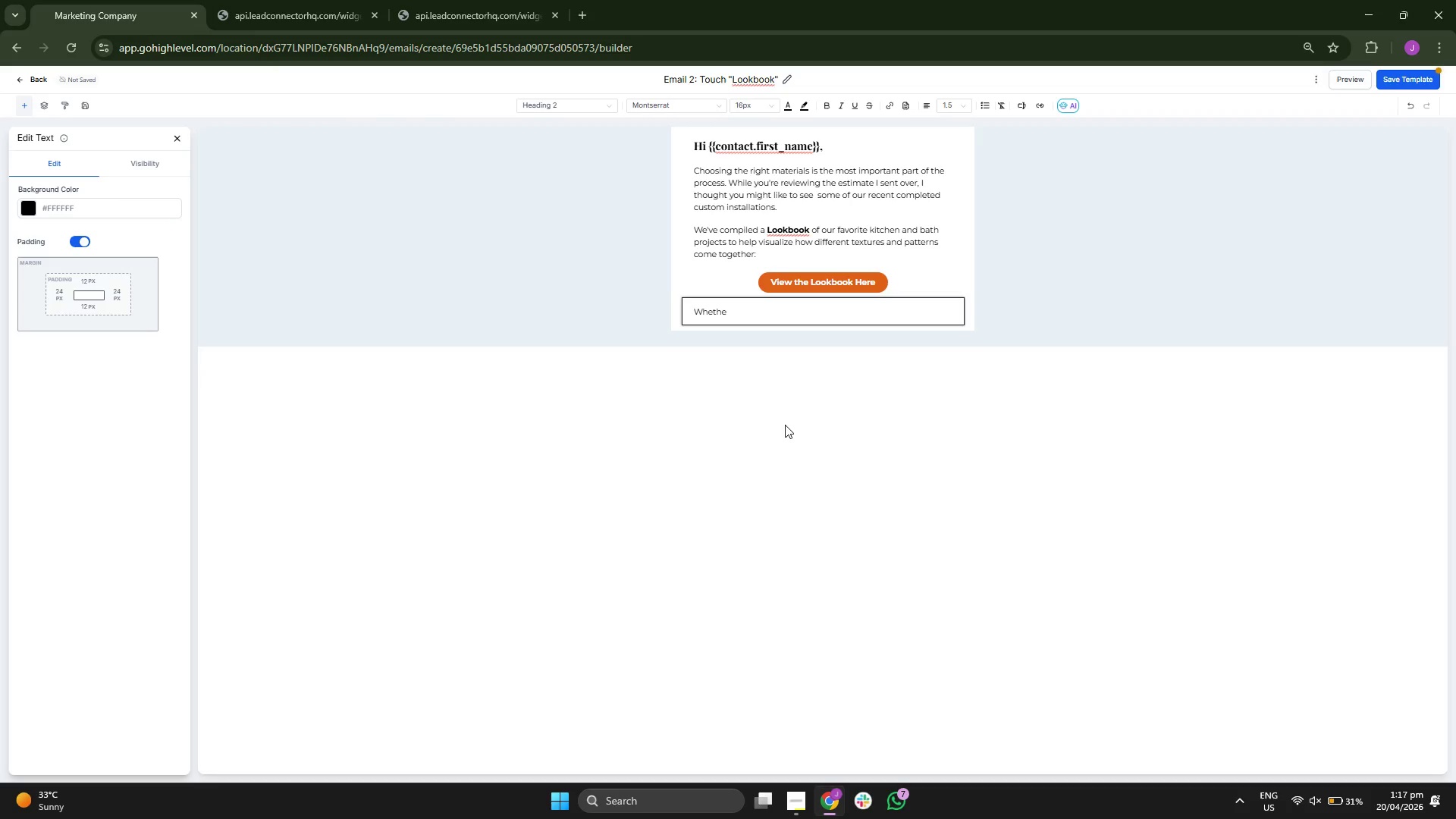 
key(R)
 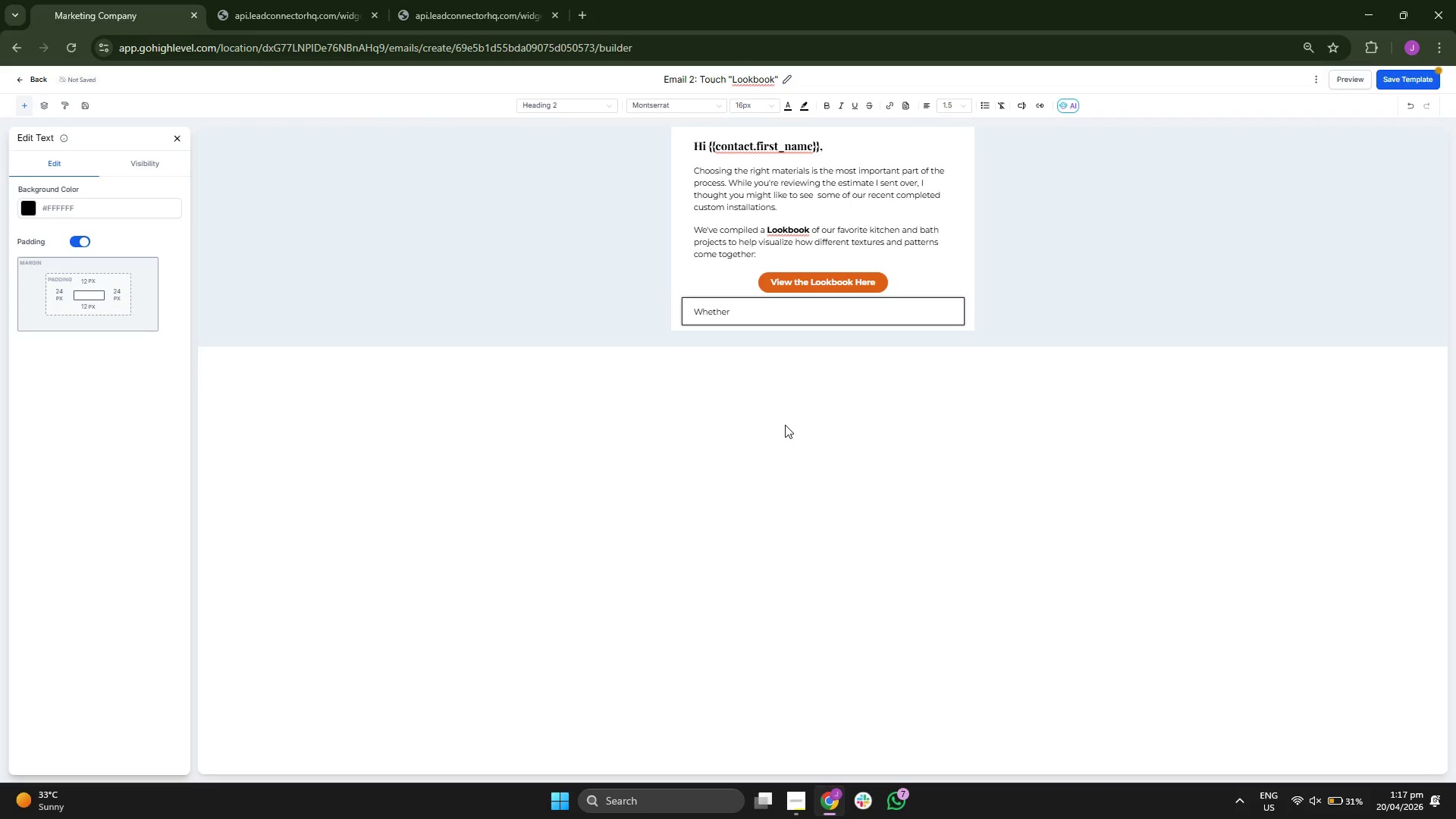 
key(Space)
 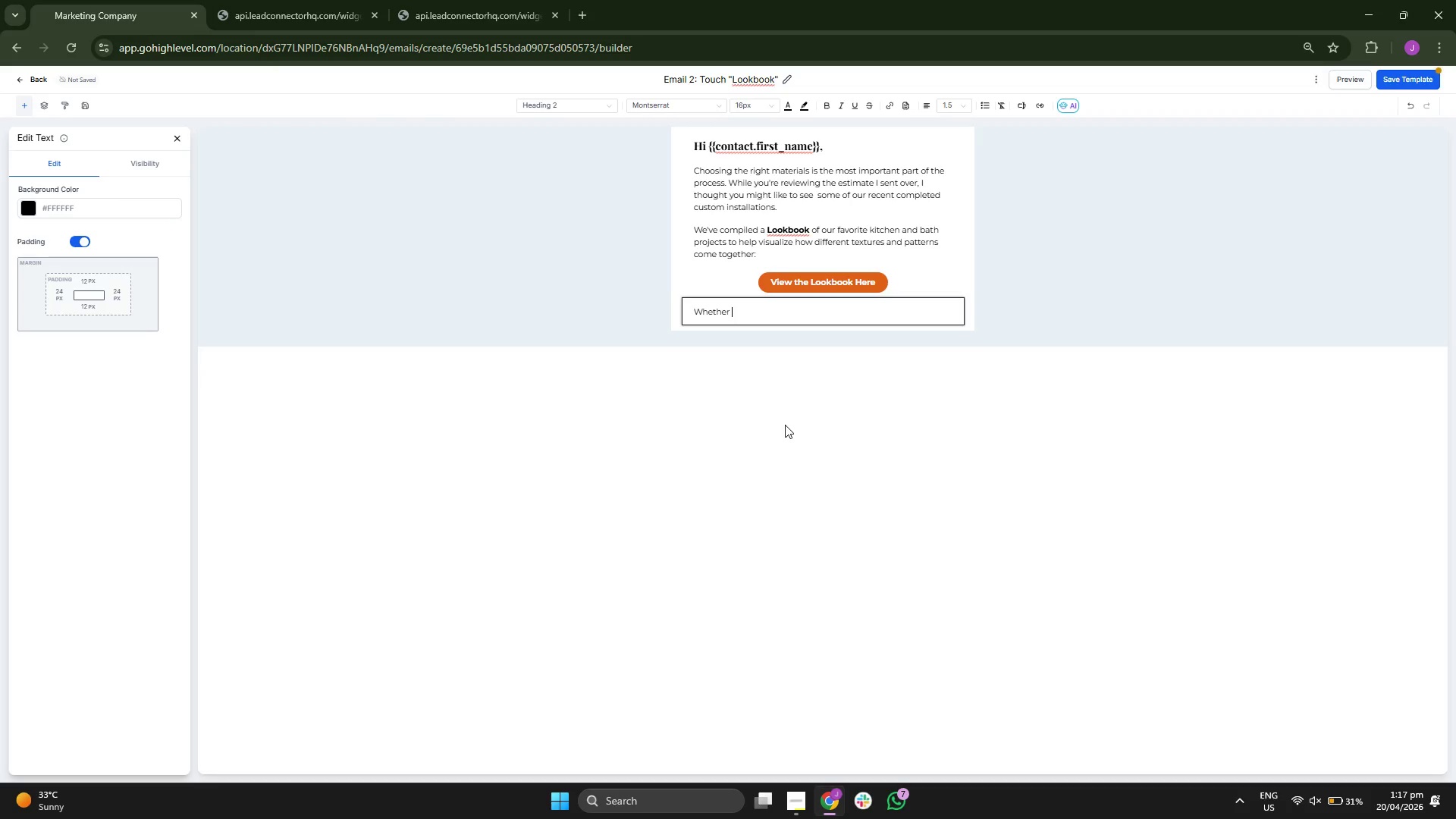 
key(CapsLock)
 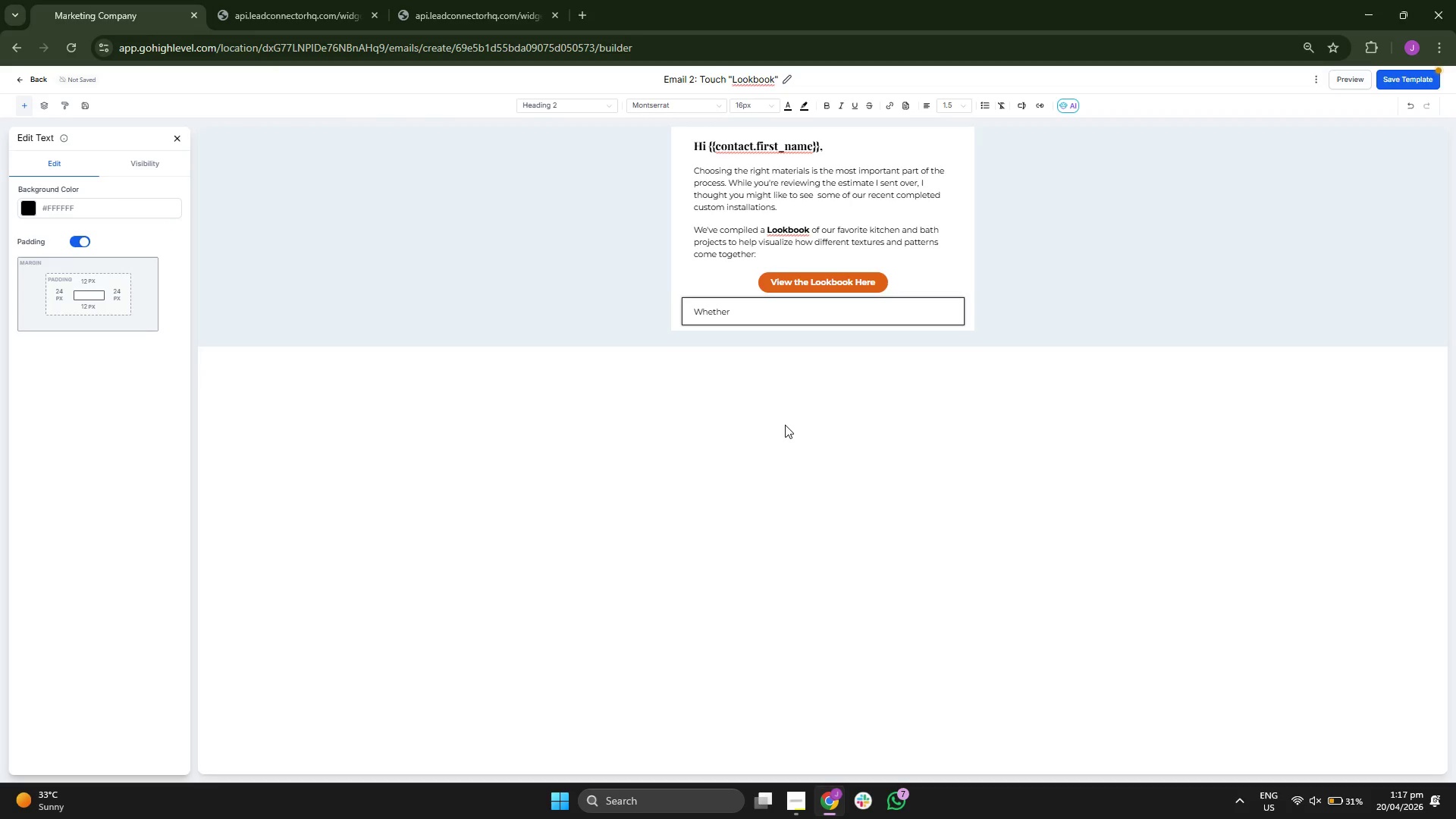 
key(CapsLock)
 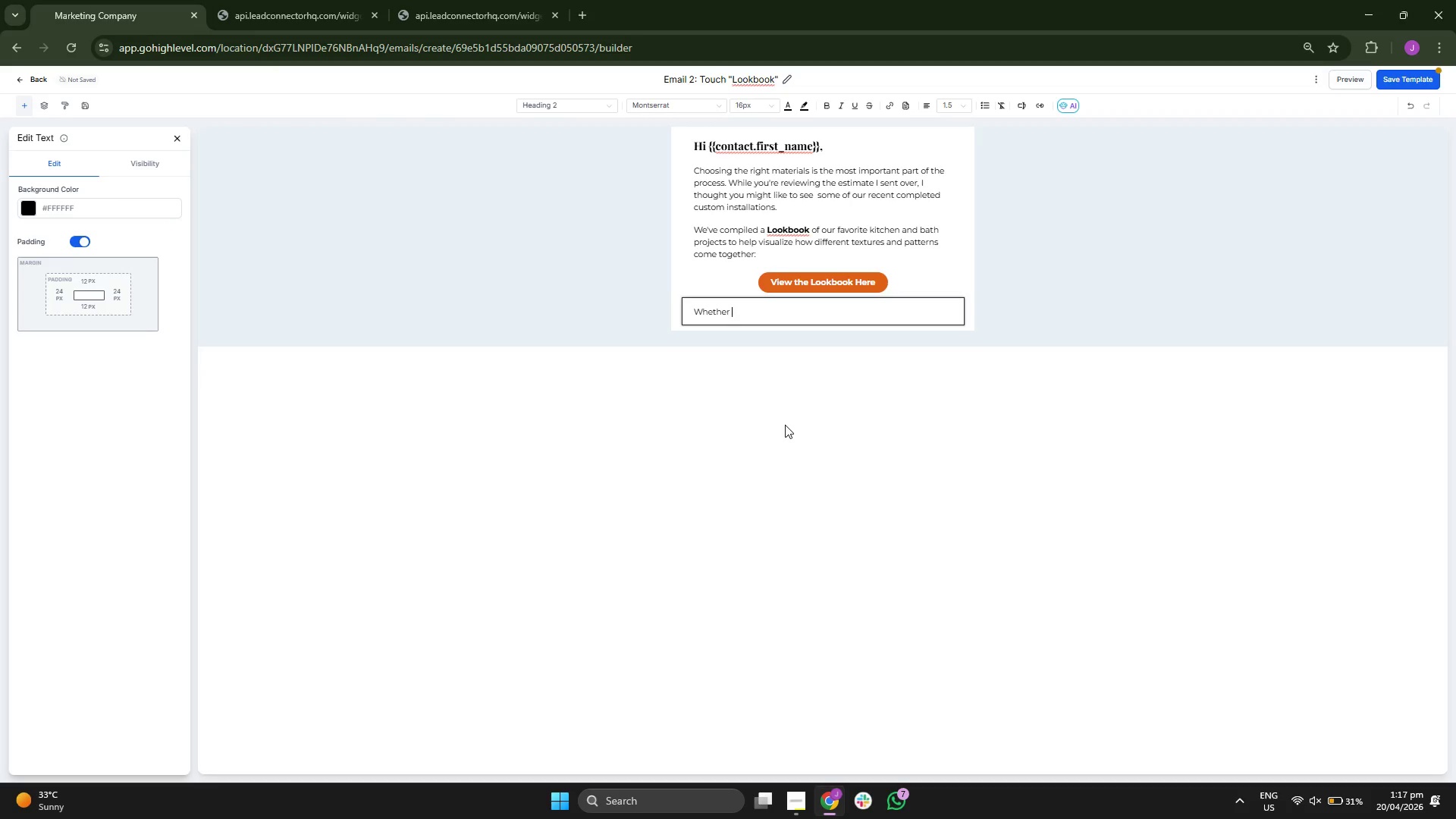 
key(I)
 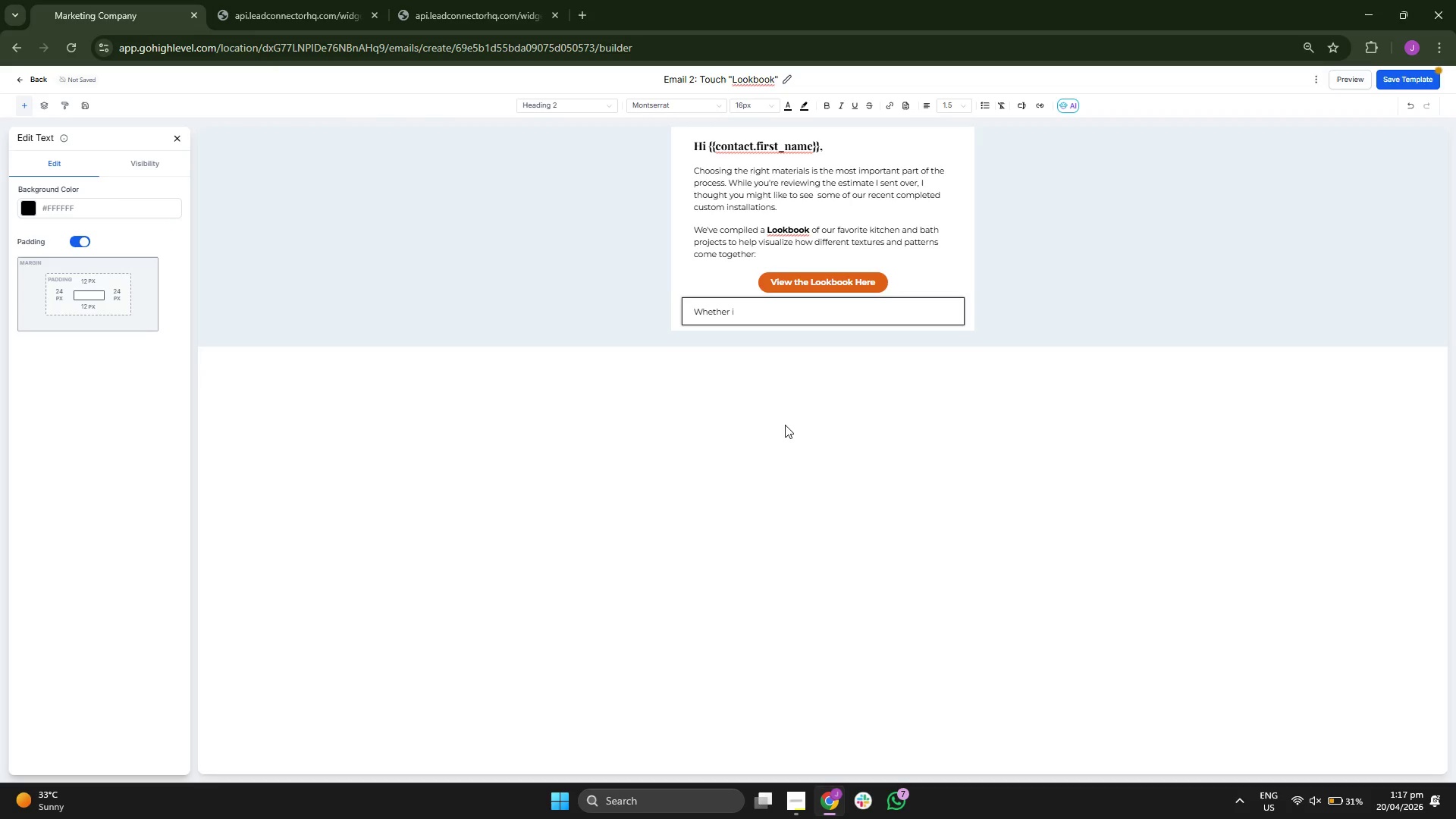 
key(Y)
 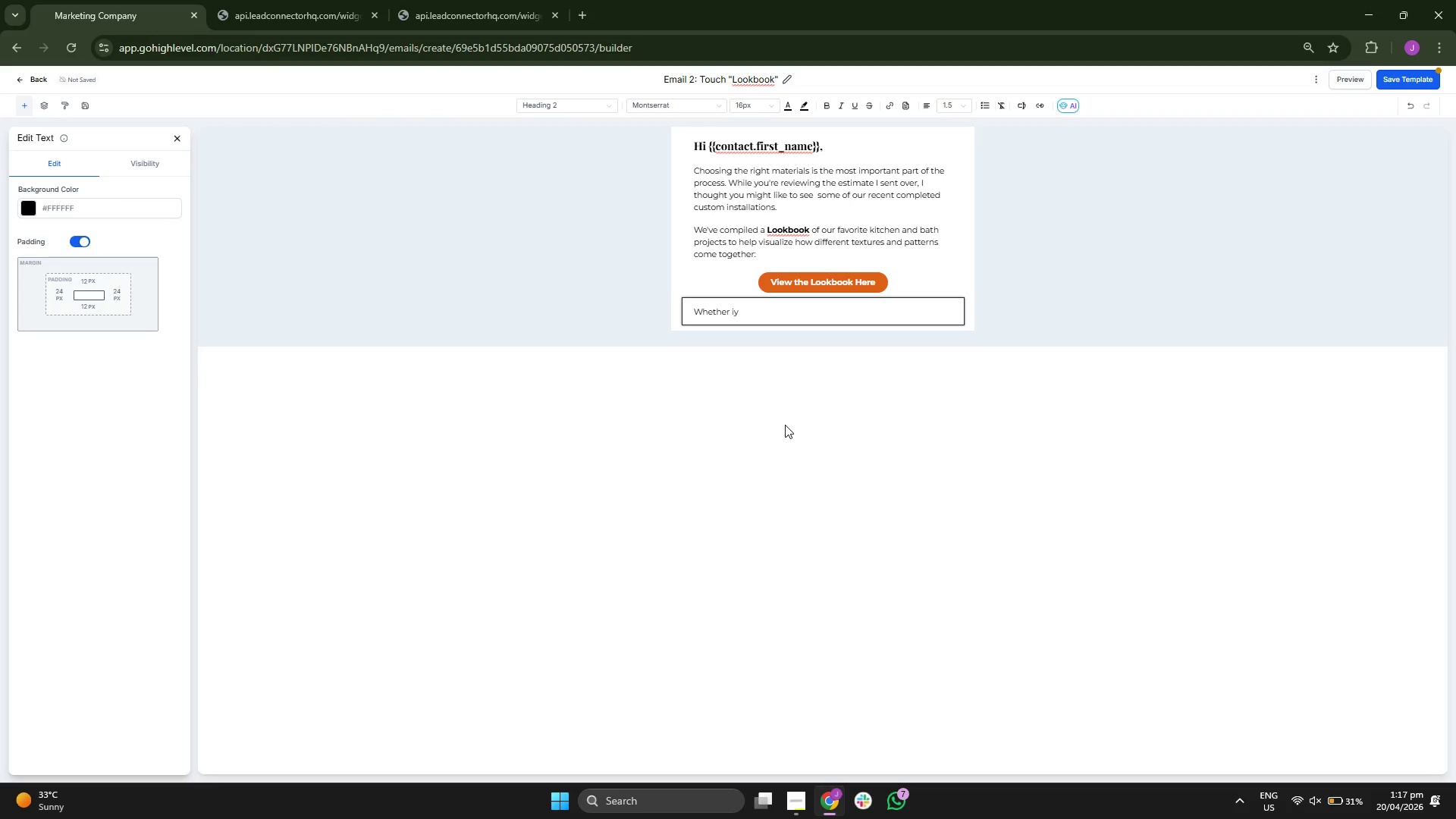 
key(Quote)
 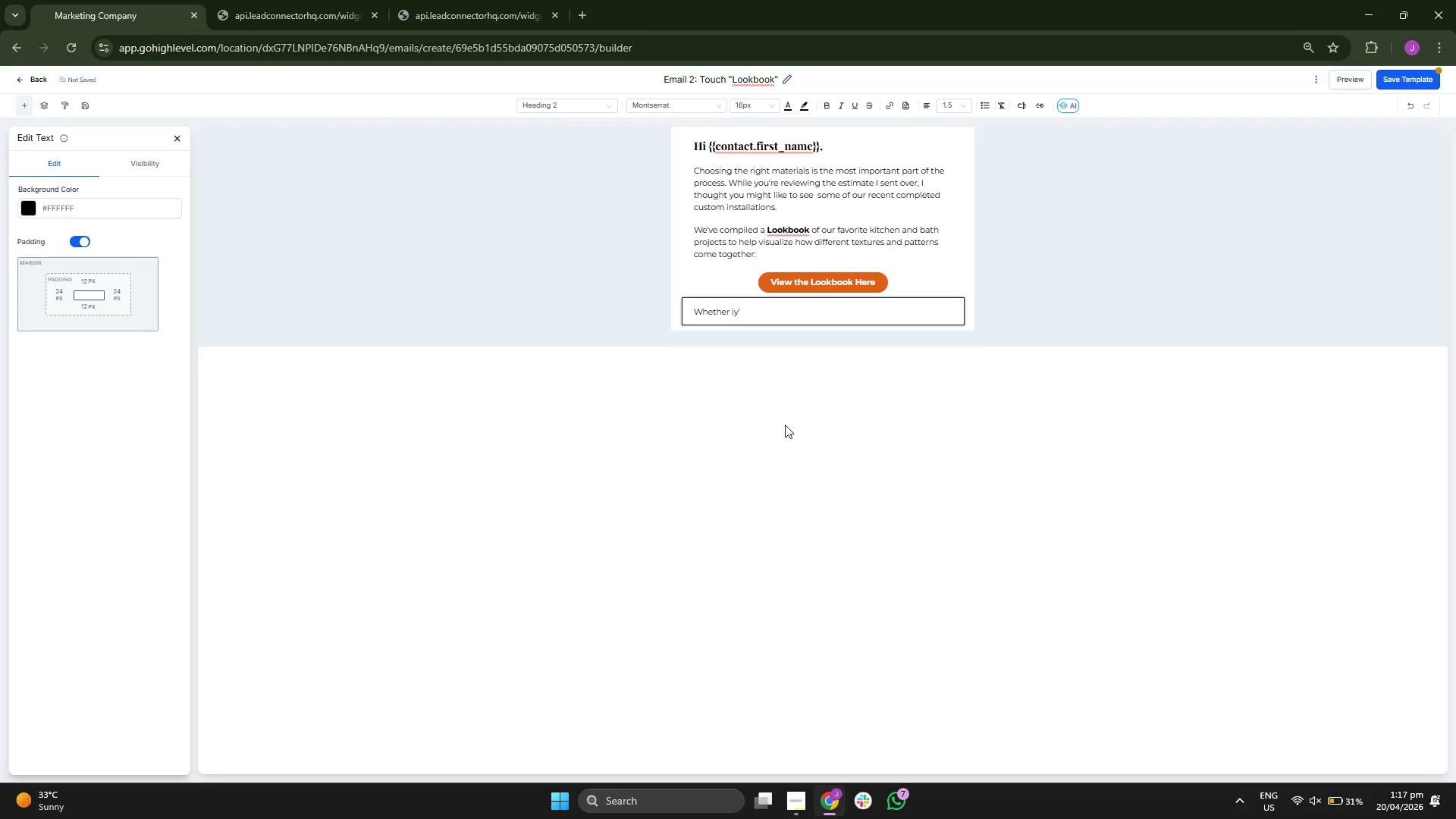 
key(Backspace)
 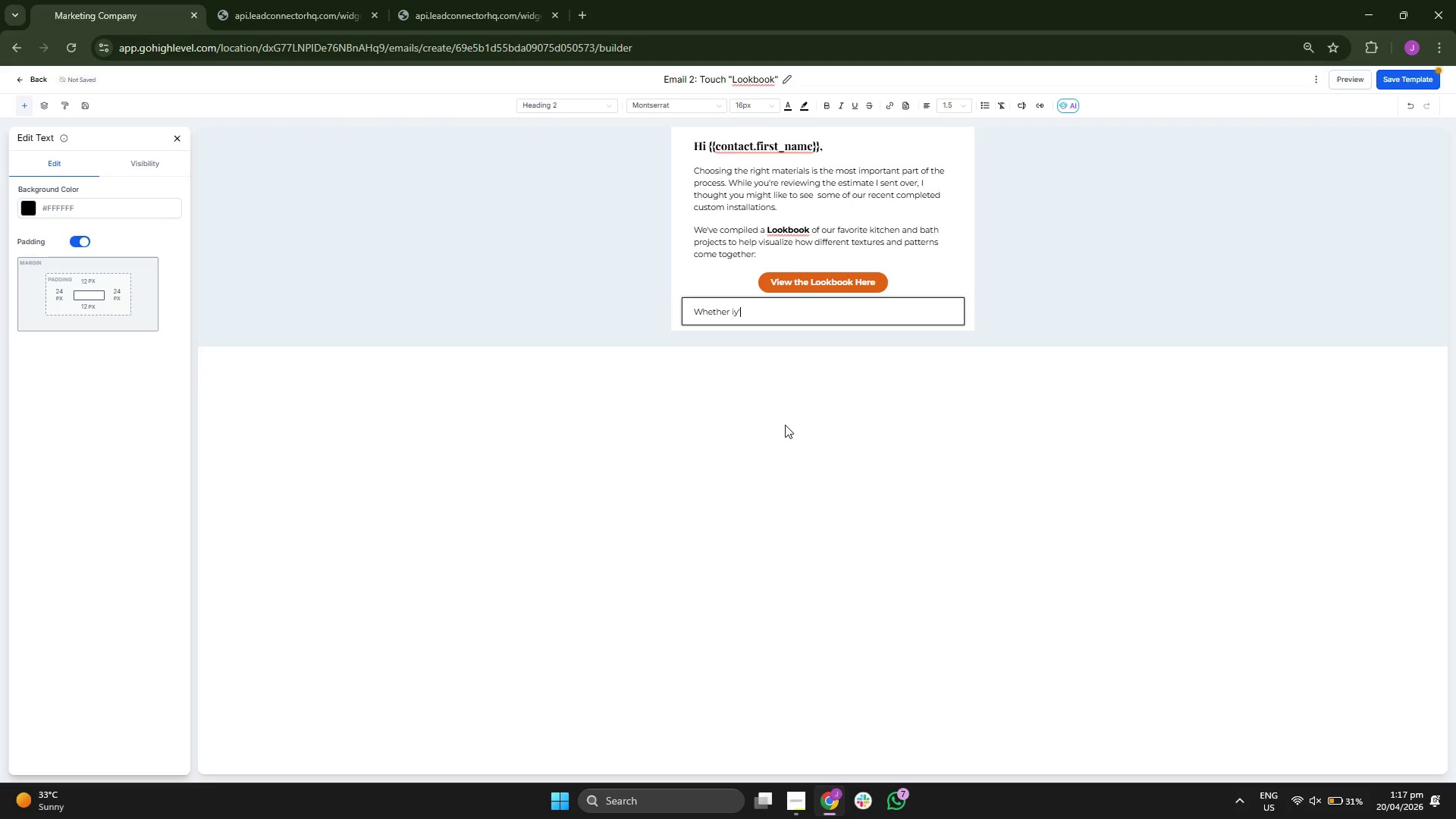 
key(Backspace)
 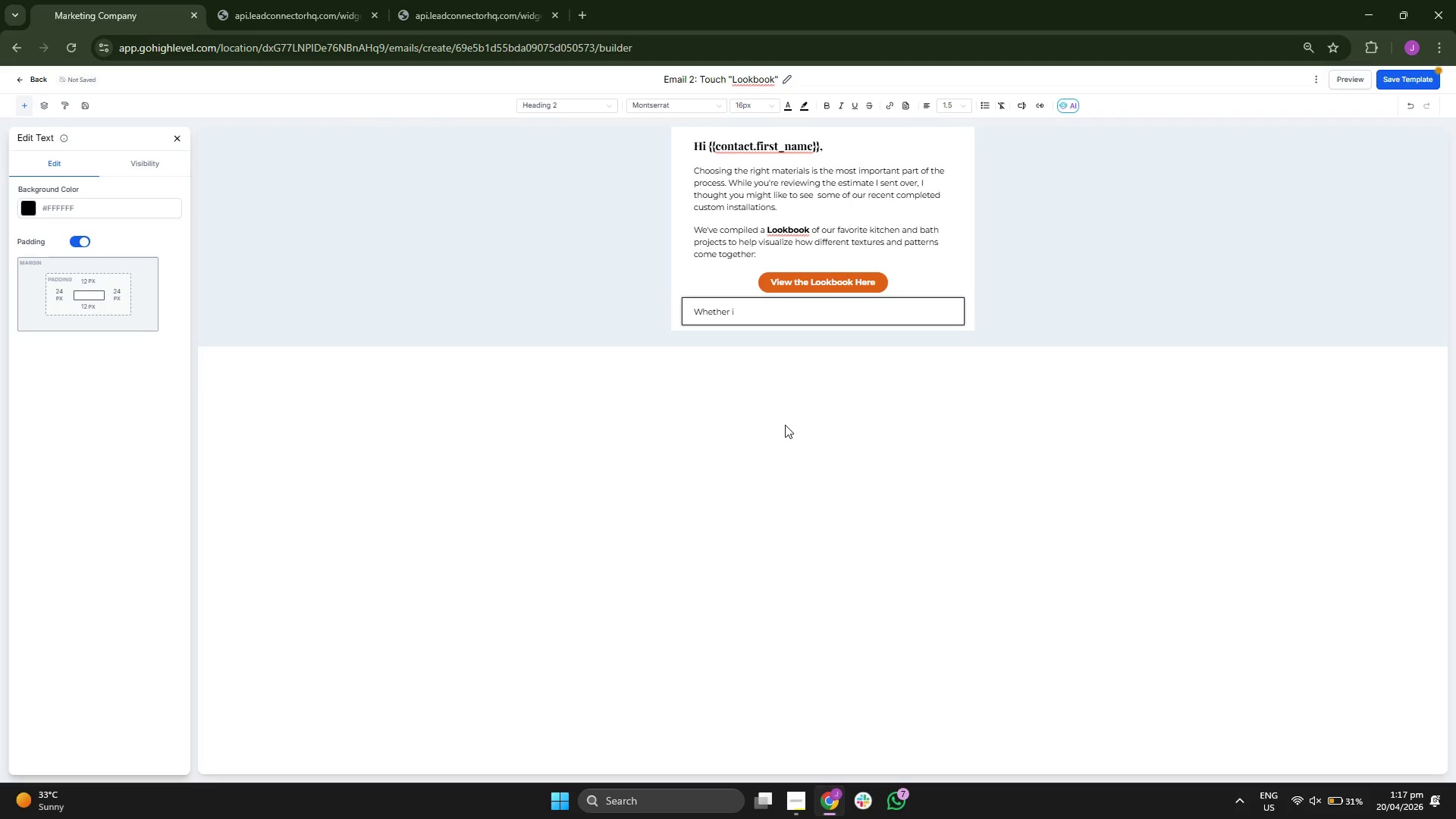 
key(T)
 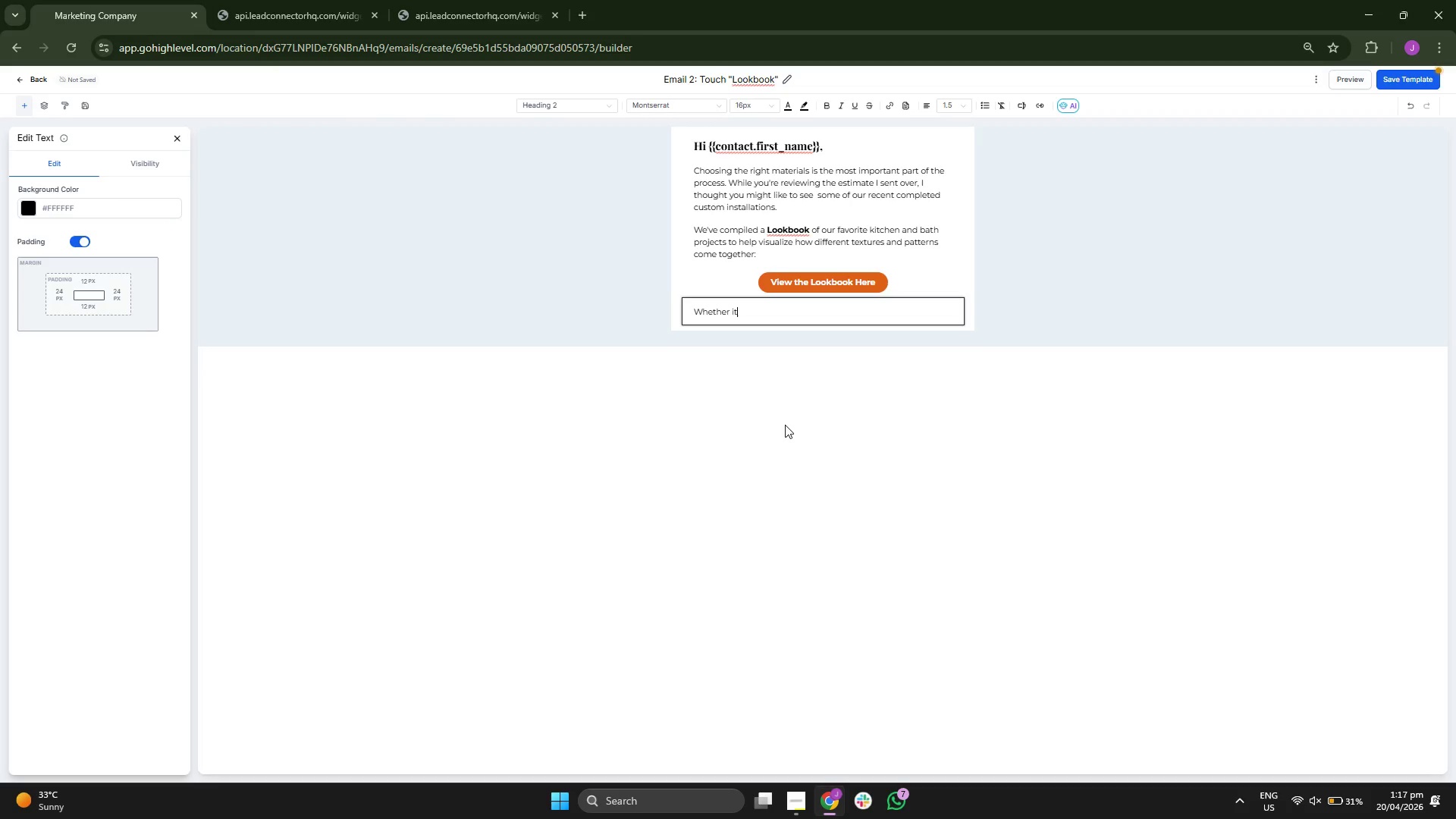 
key(Quote)
 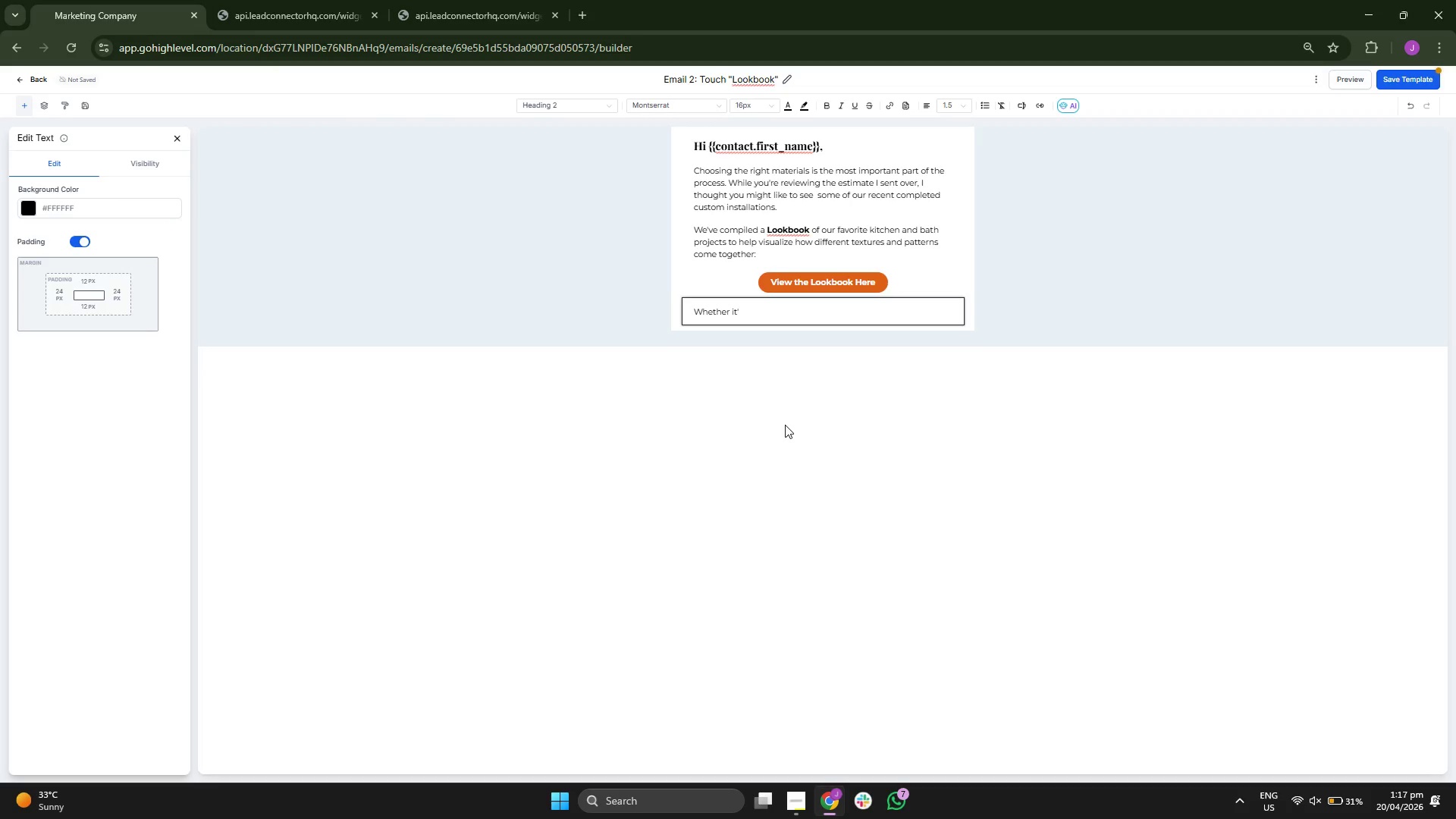 
key(S)
 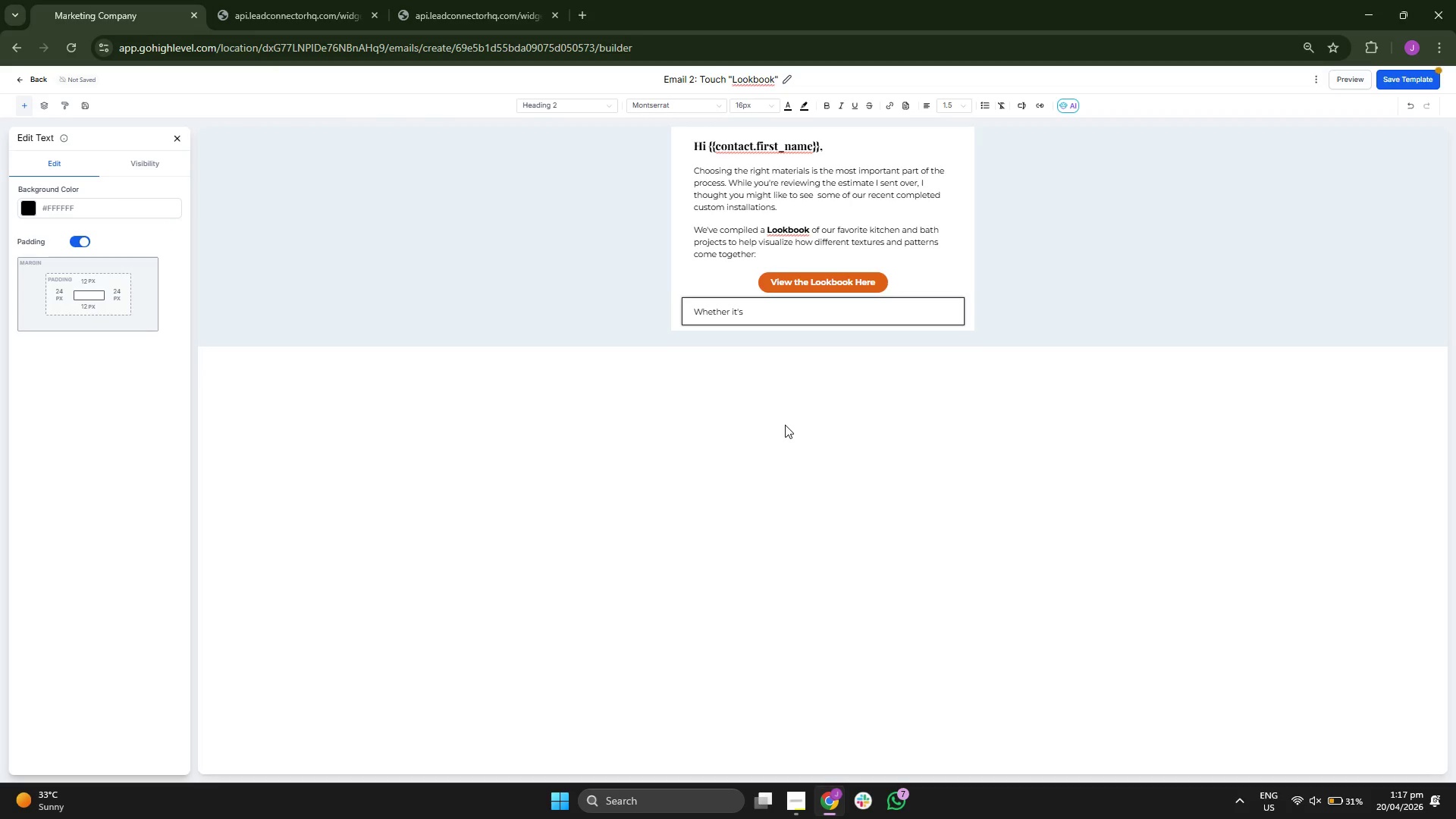 
key(Space)
 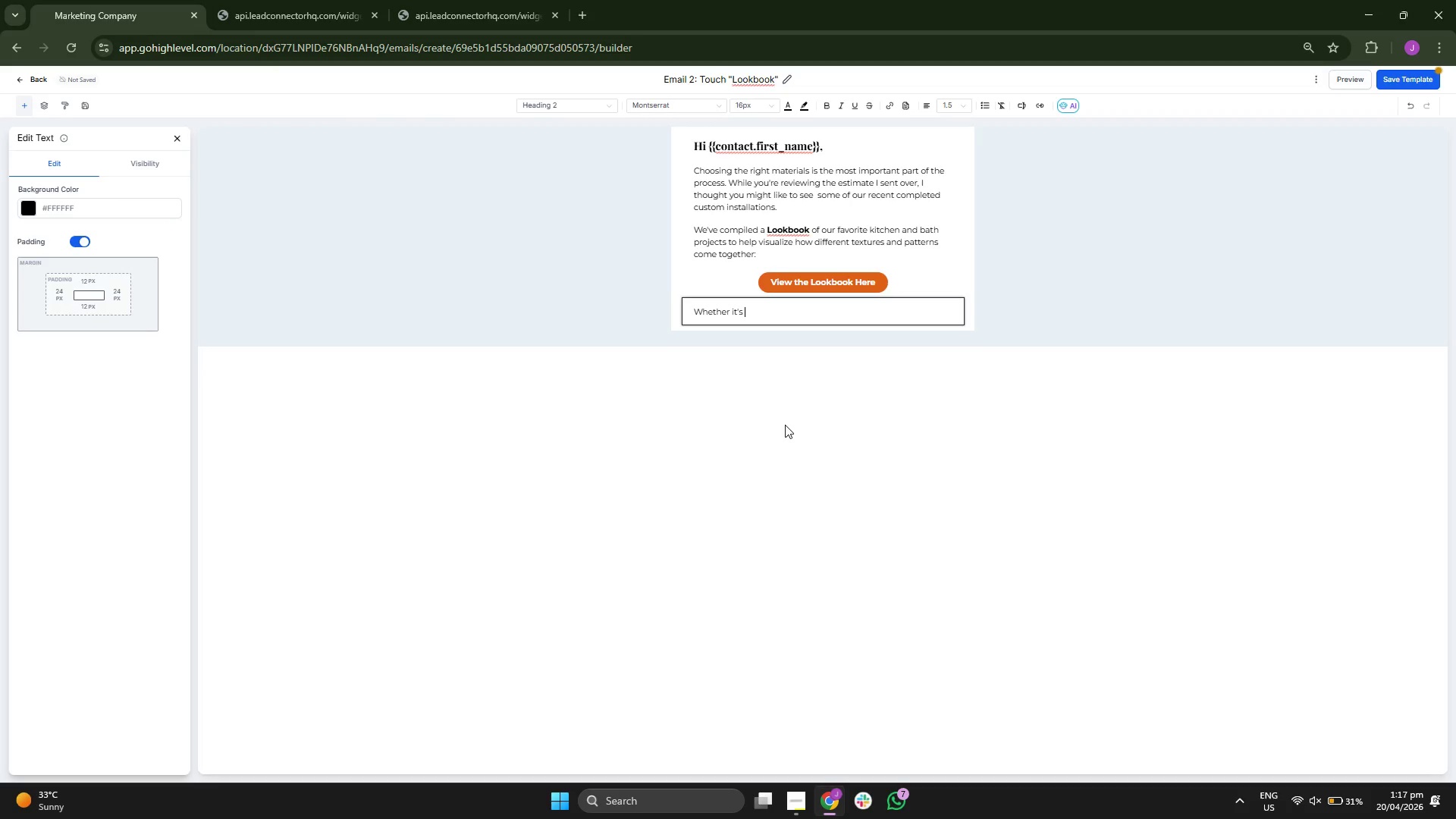 
key(A)
 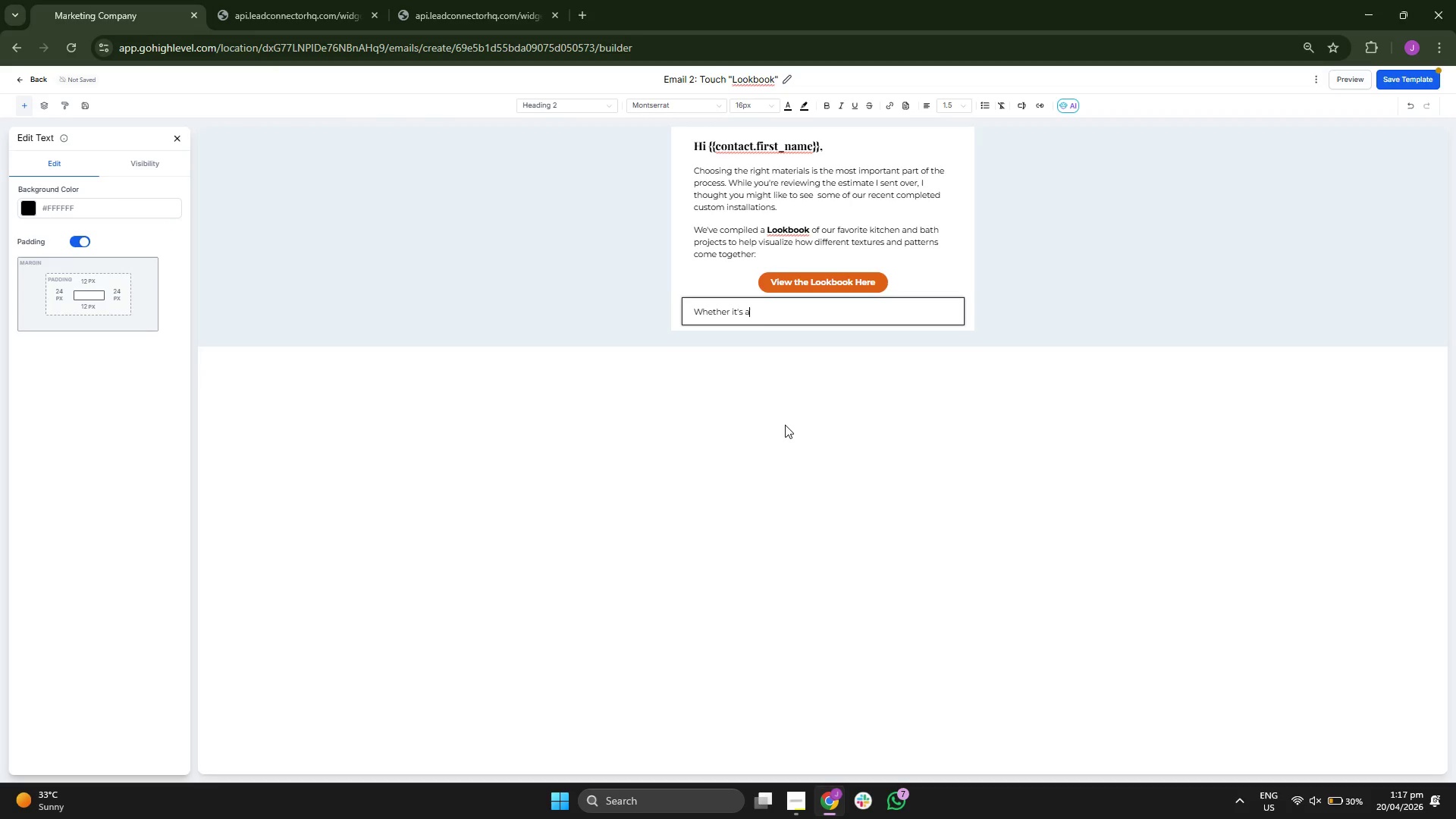 
key(Space)
 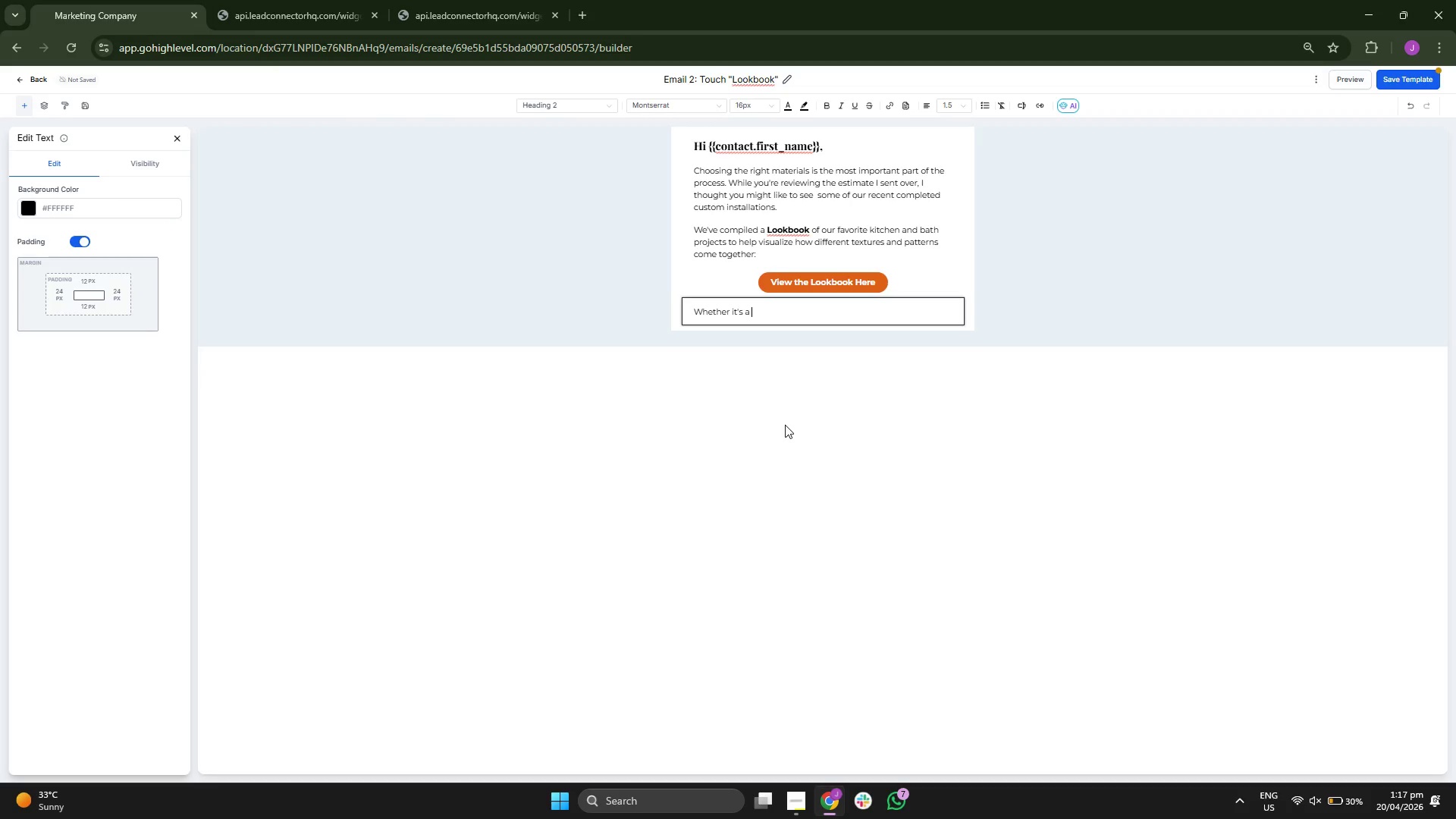 
type(spec)
 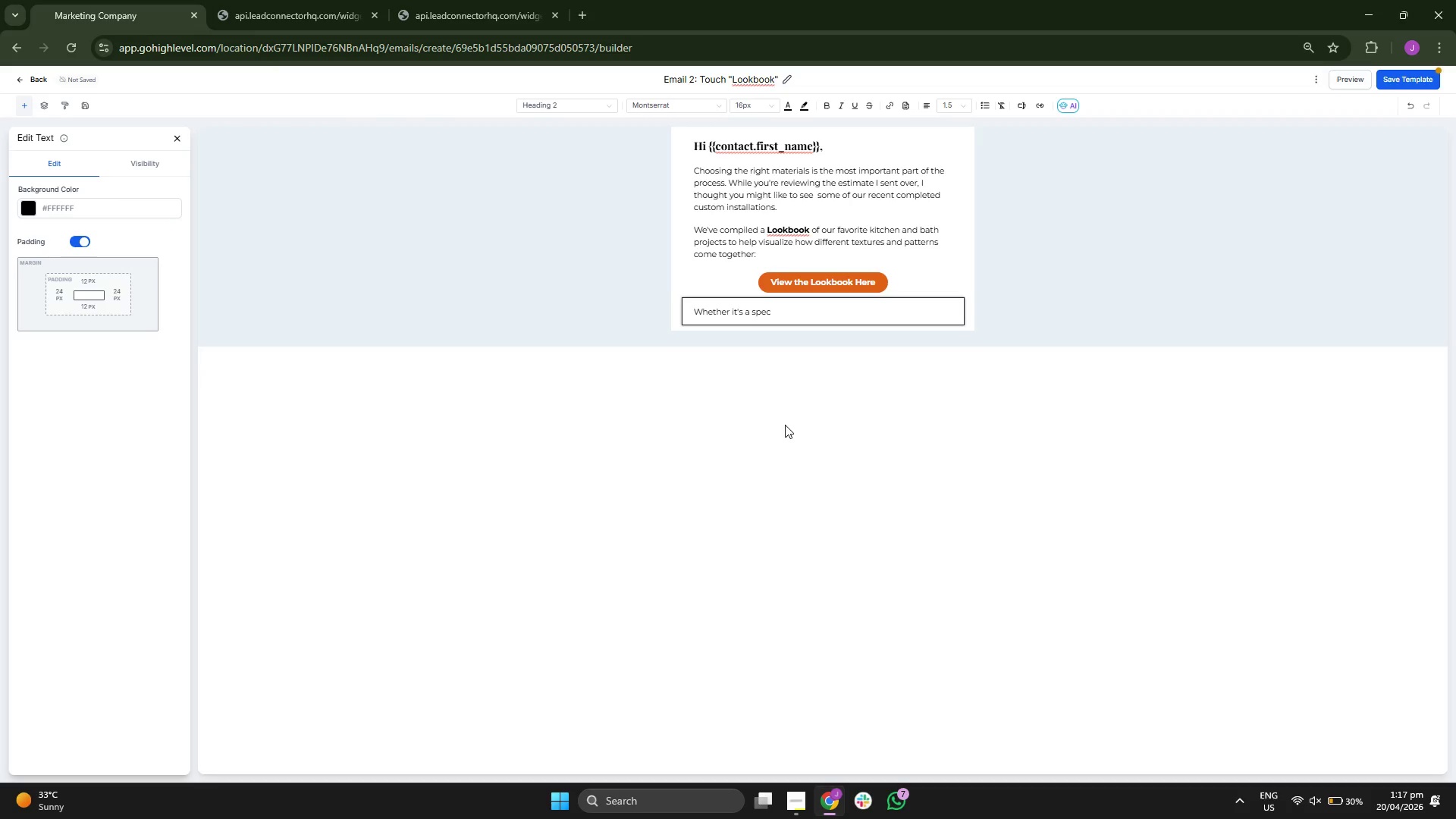 
key(I)
 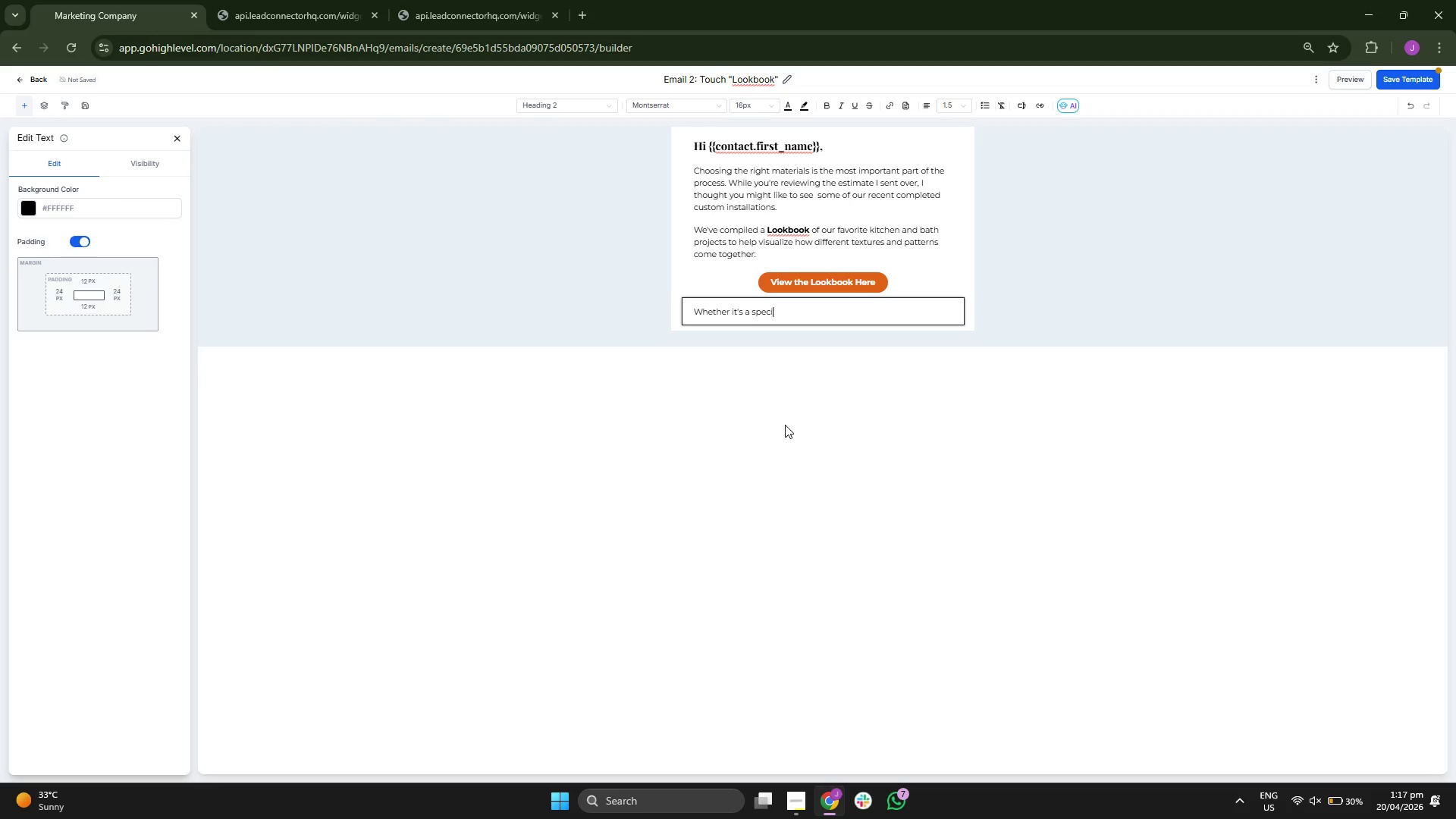 
type(fc)
key(Backspace)
type(ic g)
 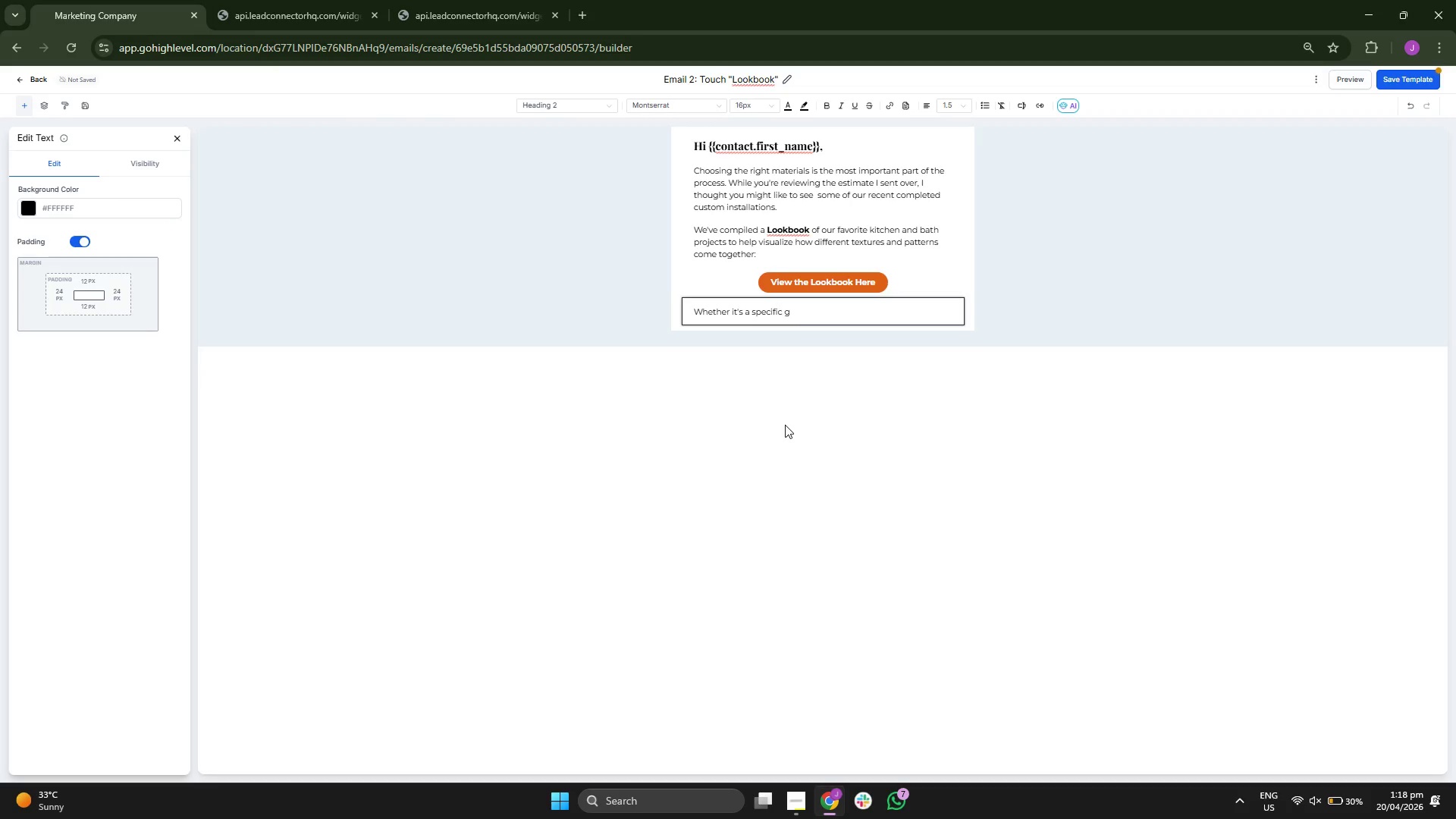 
type(rout c)
 